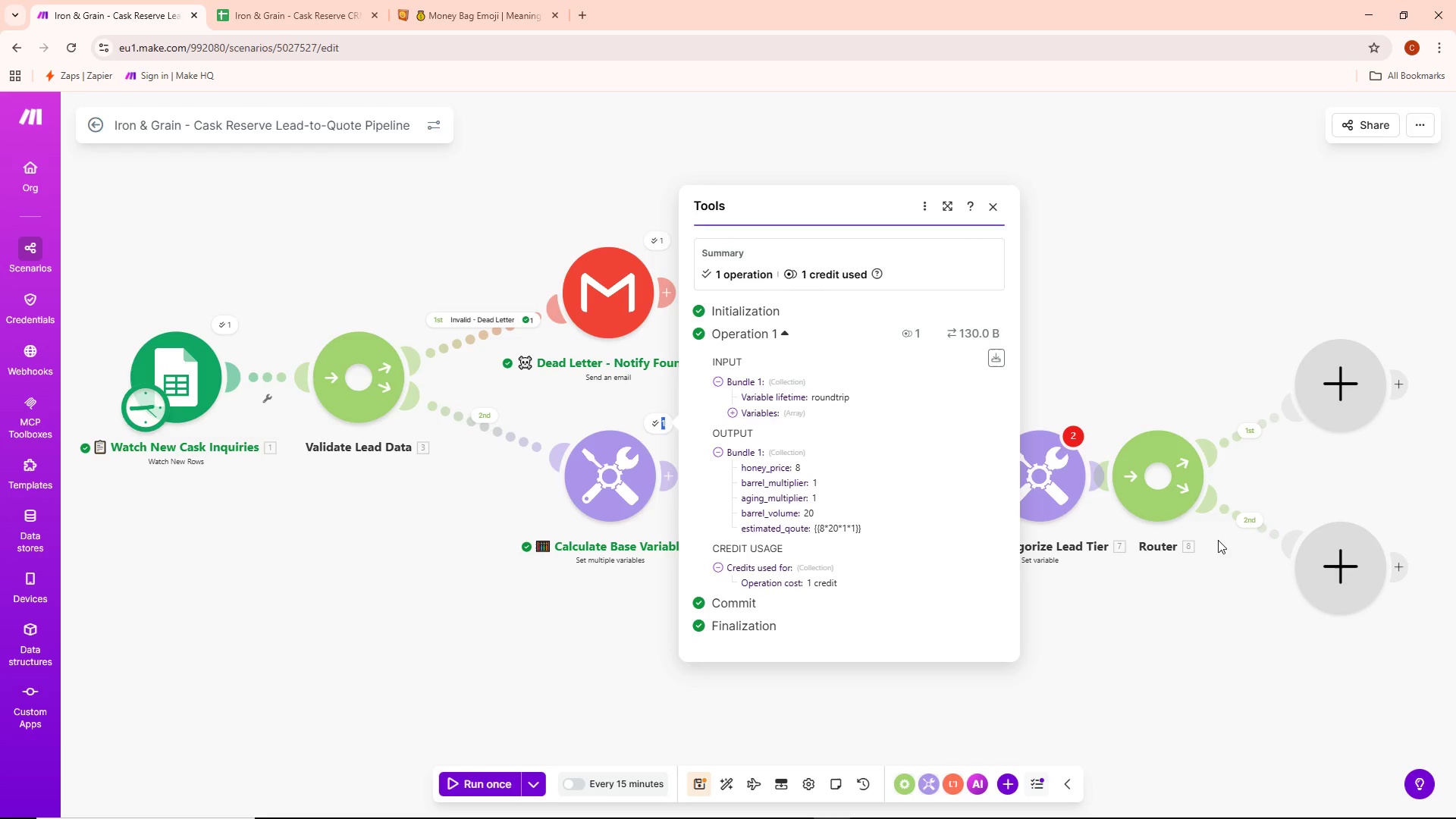 
double_click([842, 489])
 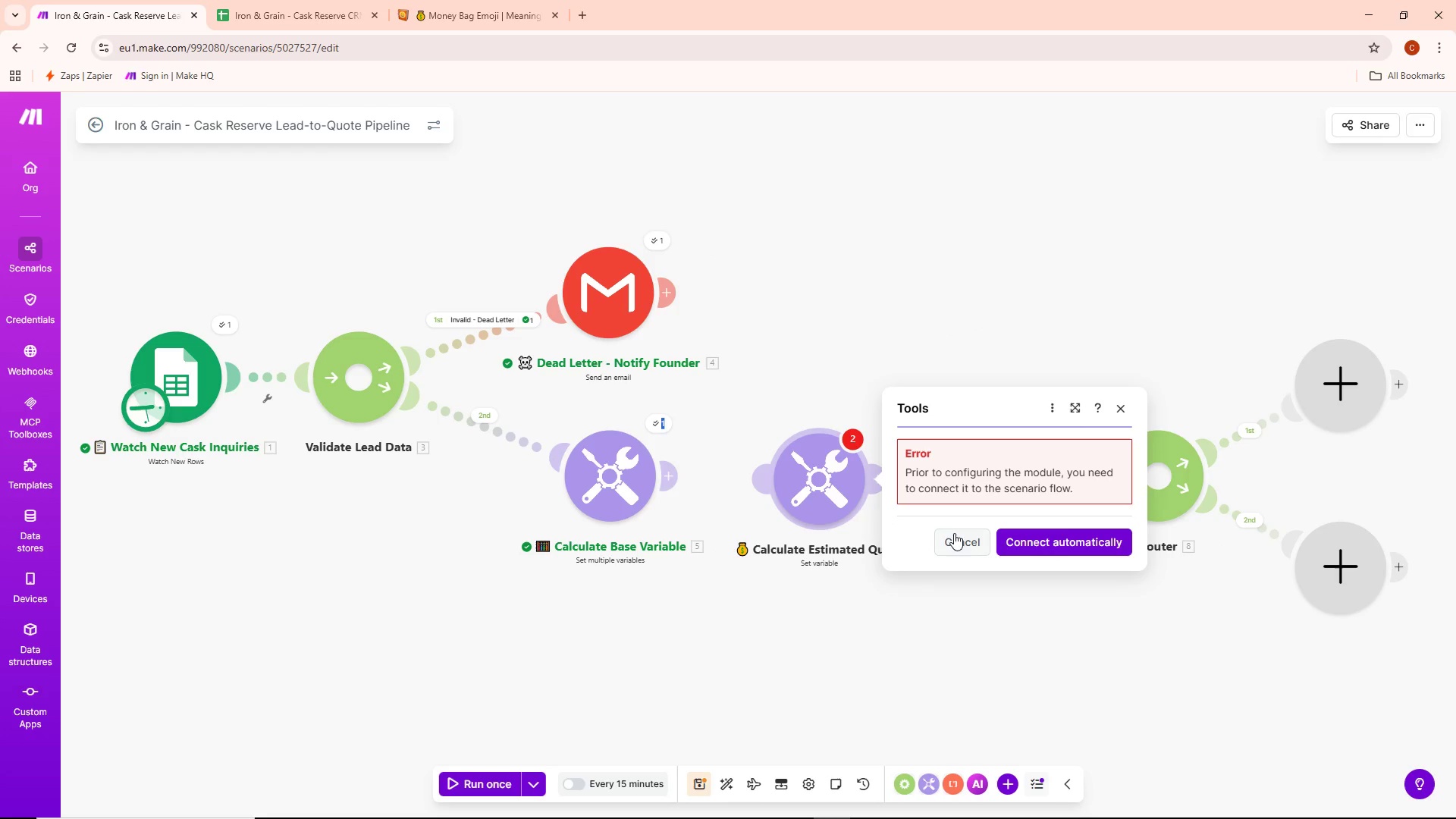 
double_click([826, 484])
 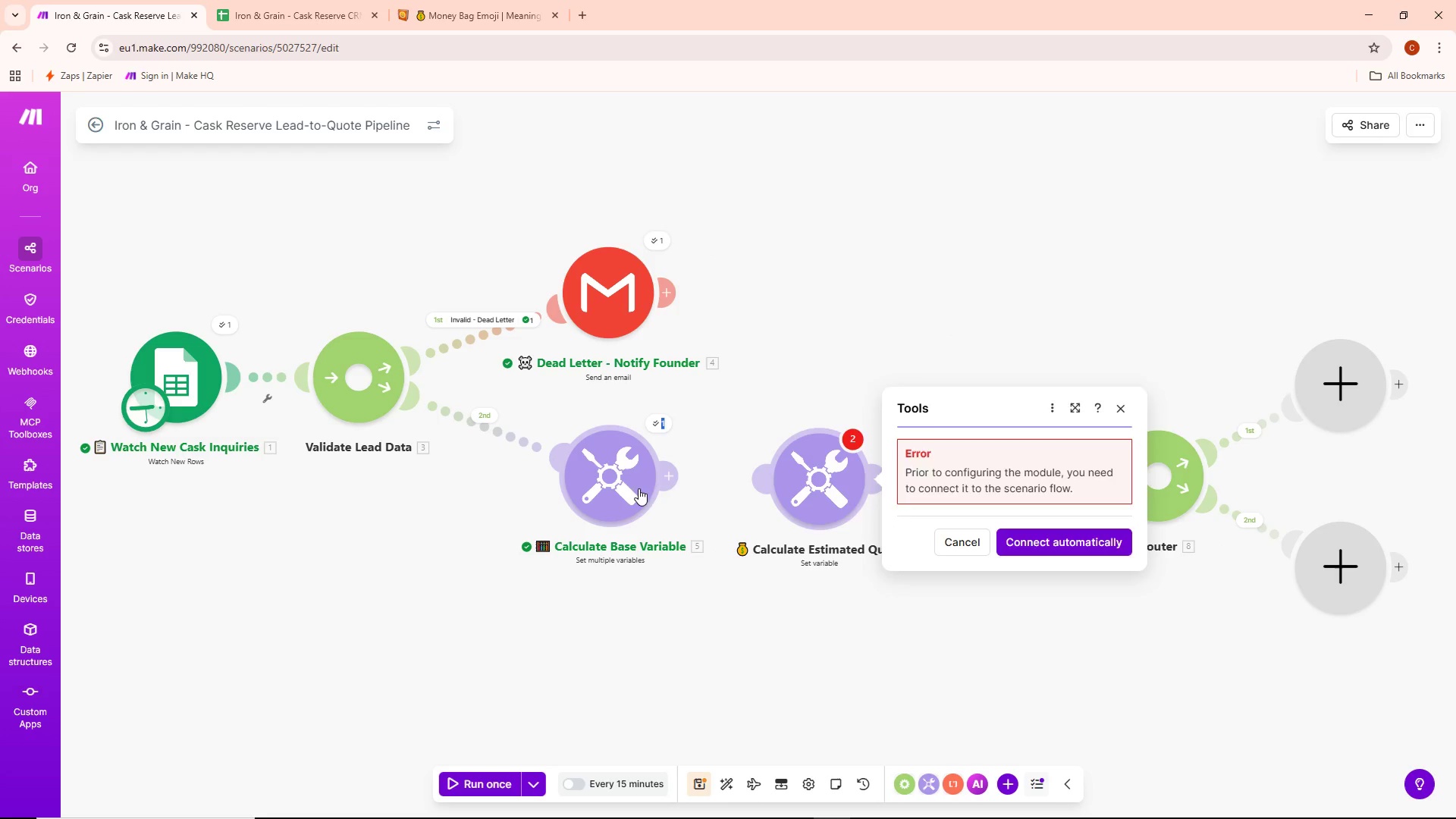 
triple_click([637, 485])
 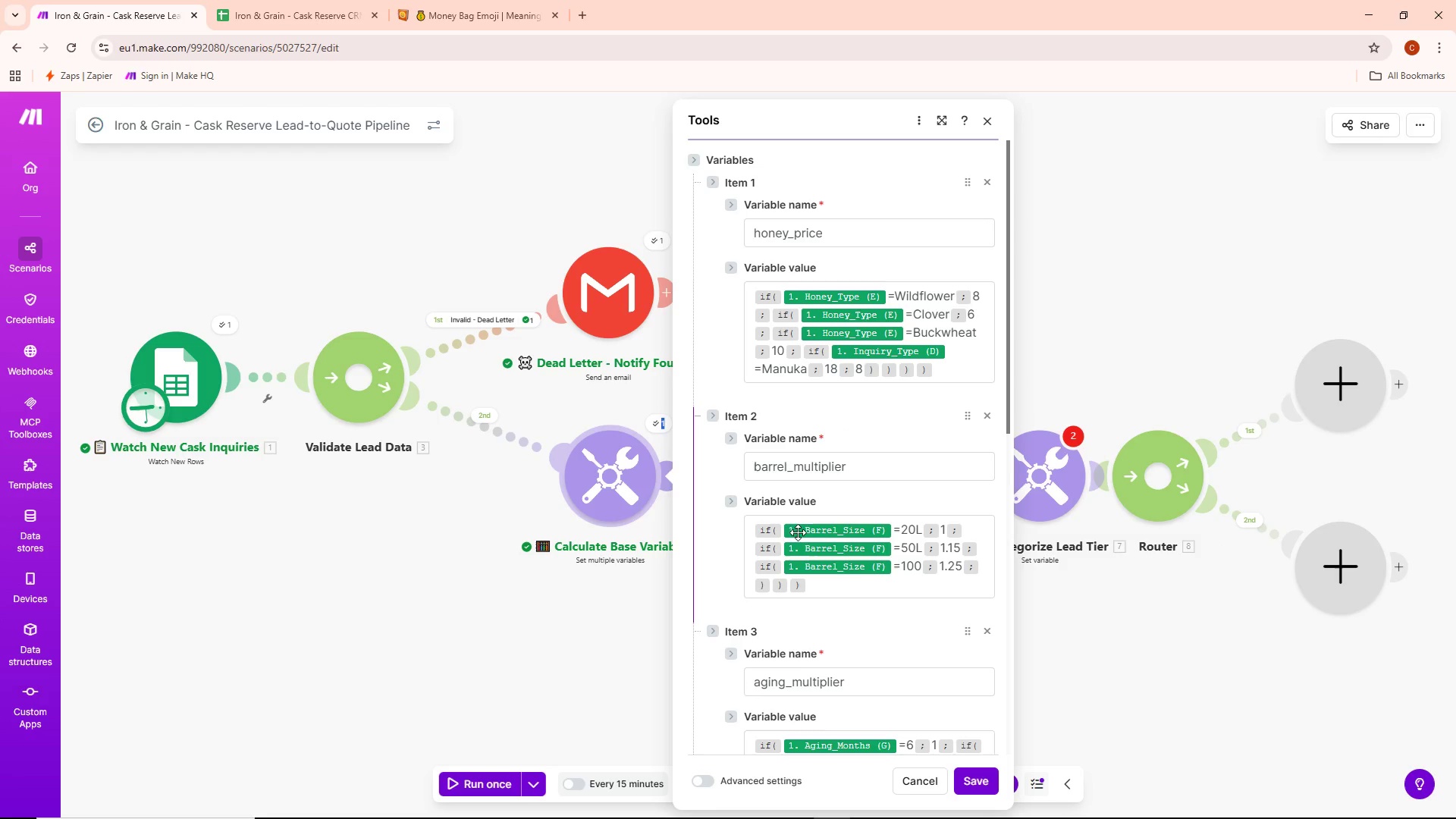 
scroll: coordinate [908, 582], scroll_direction: down, amount: 16.0
 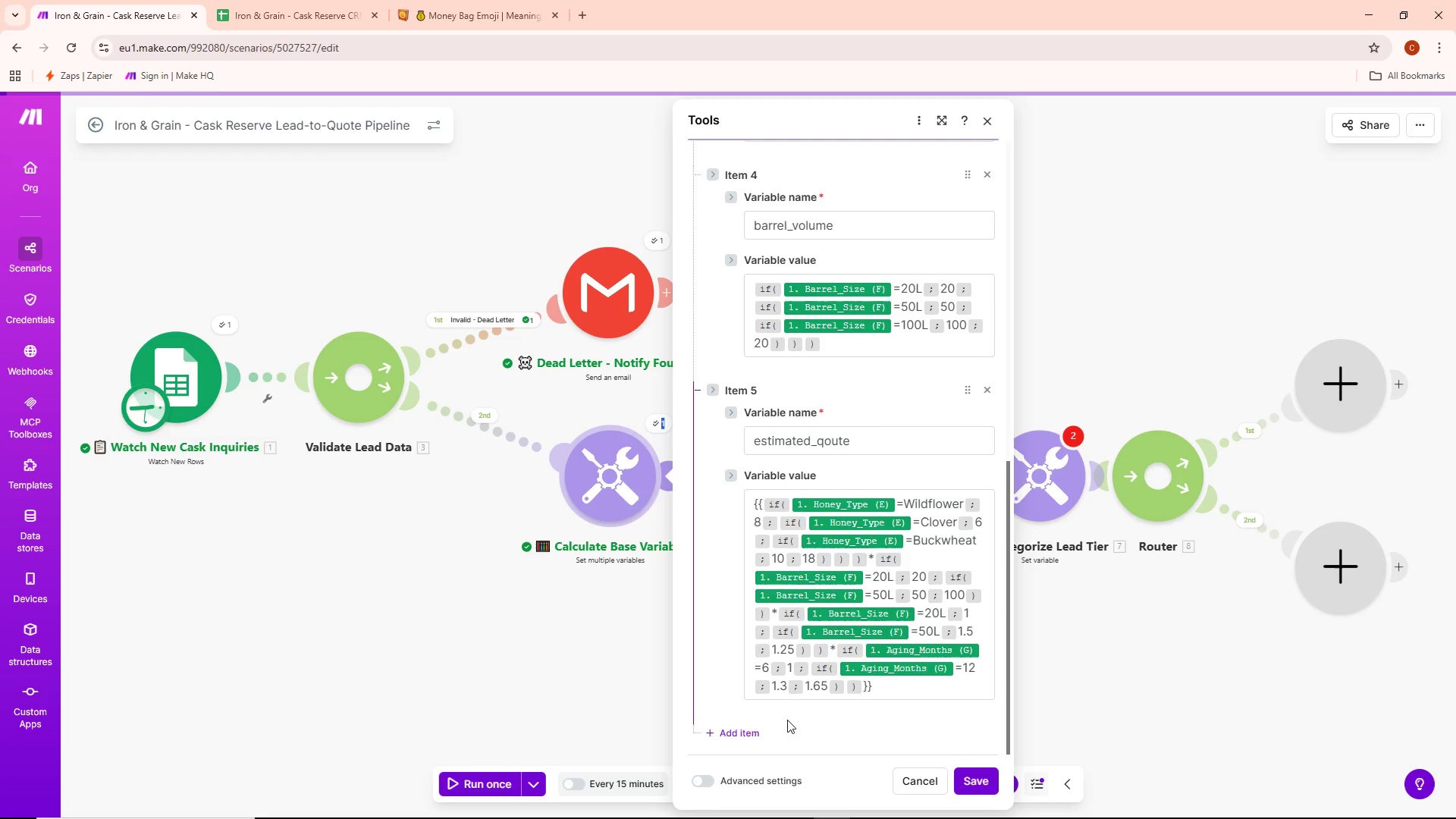 
left_click([754, 730])
 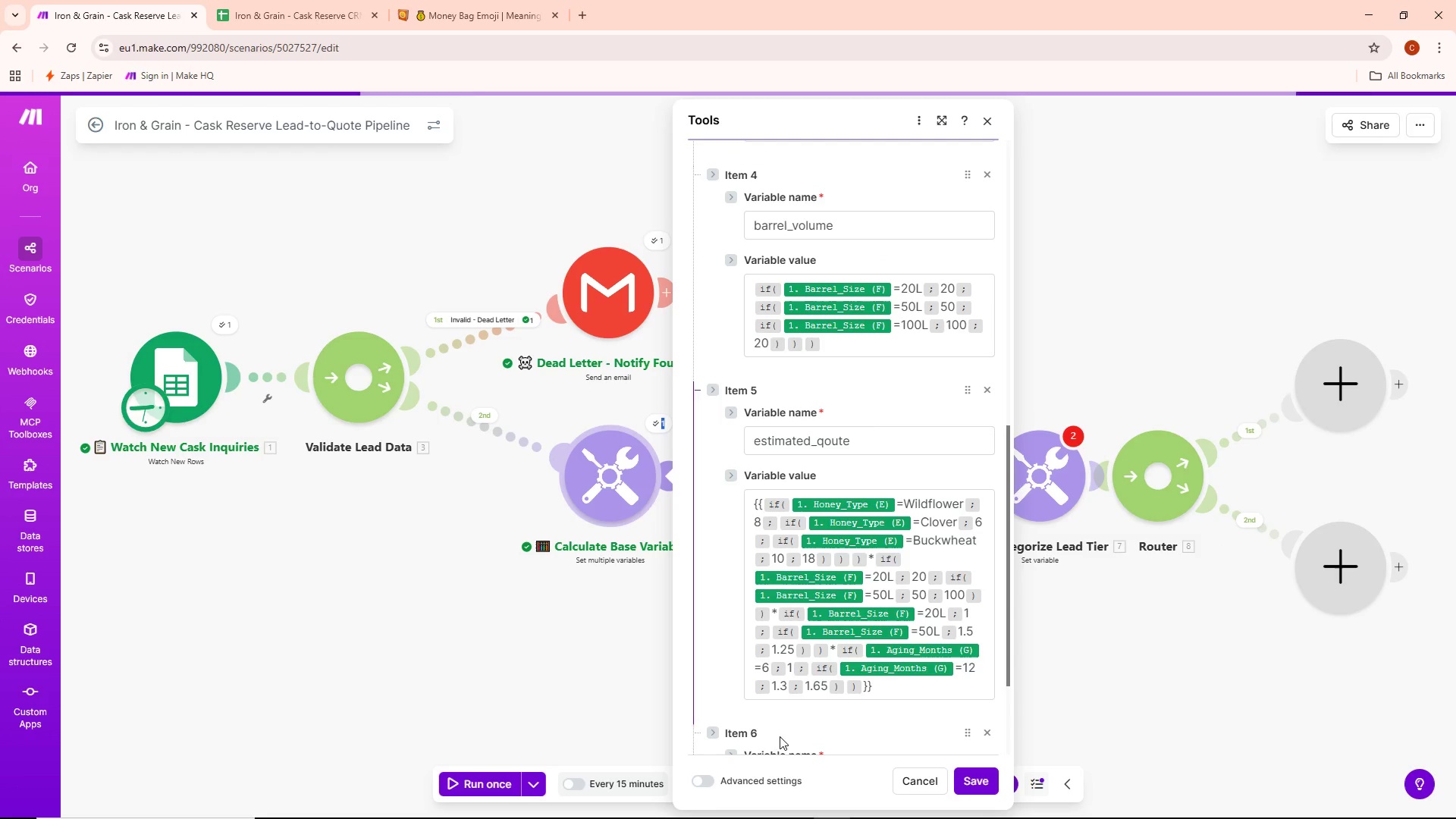 
scroll: coordinate [800, 706], scroll_direction: down, amount: 6.0
 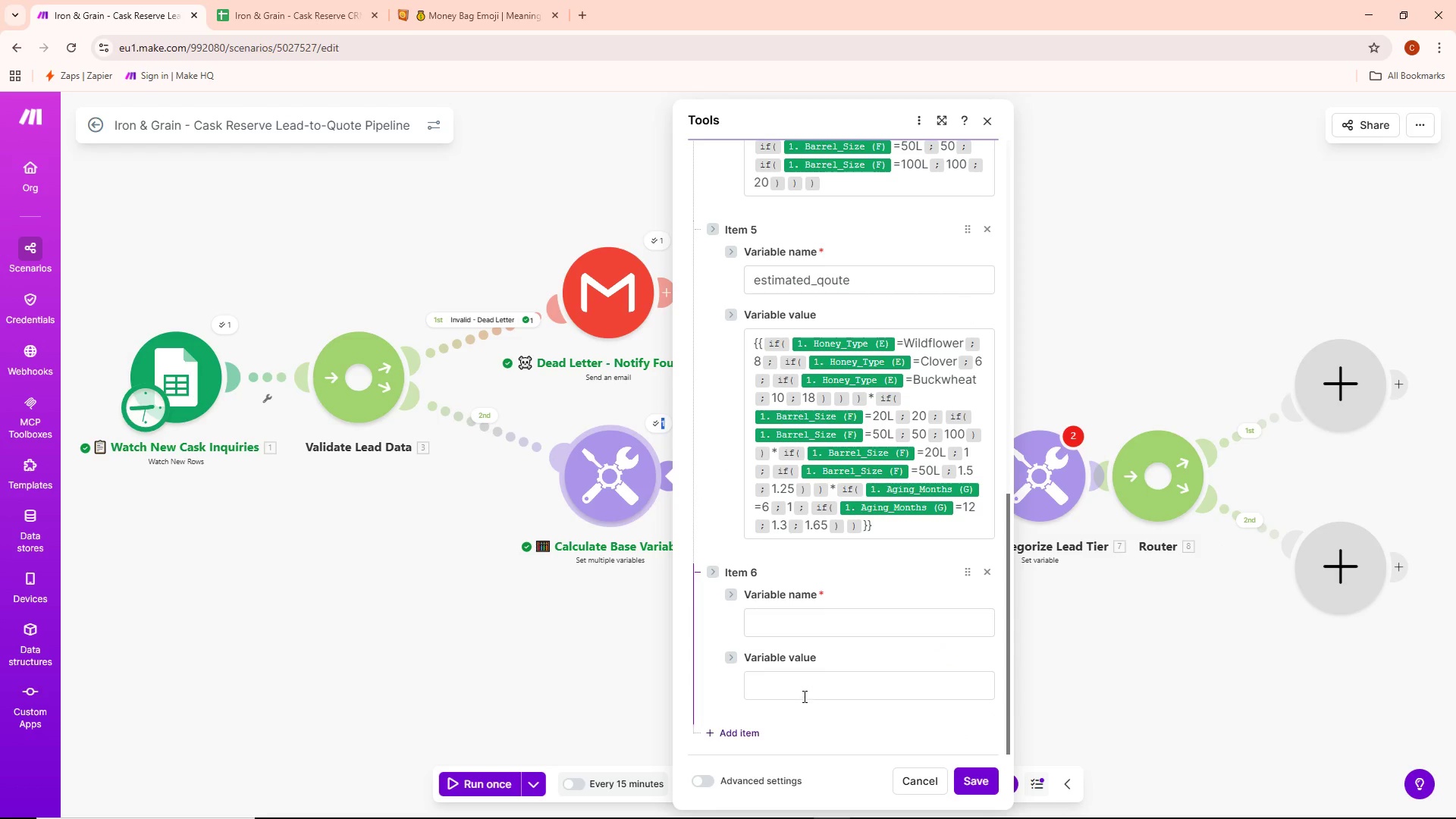 
left_click([803, 690])
 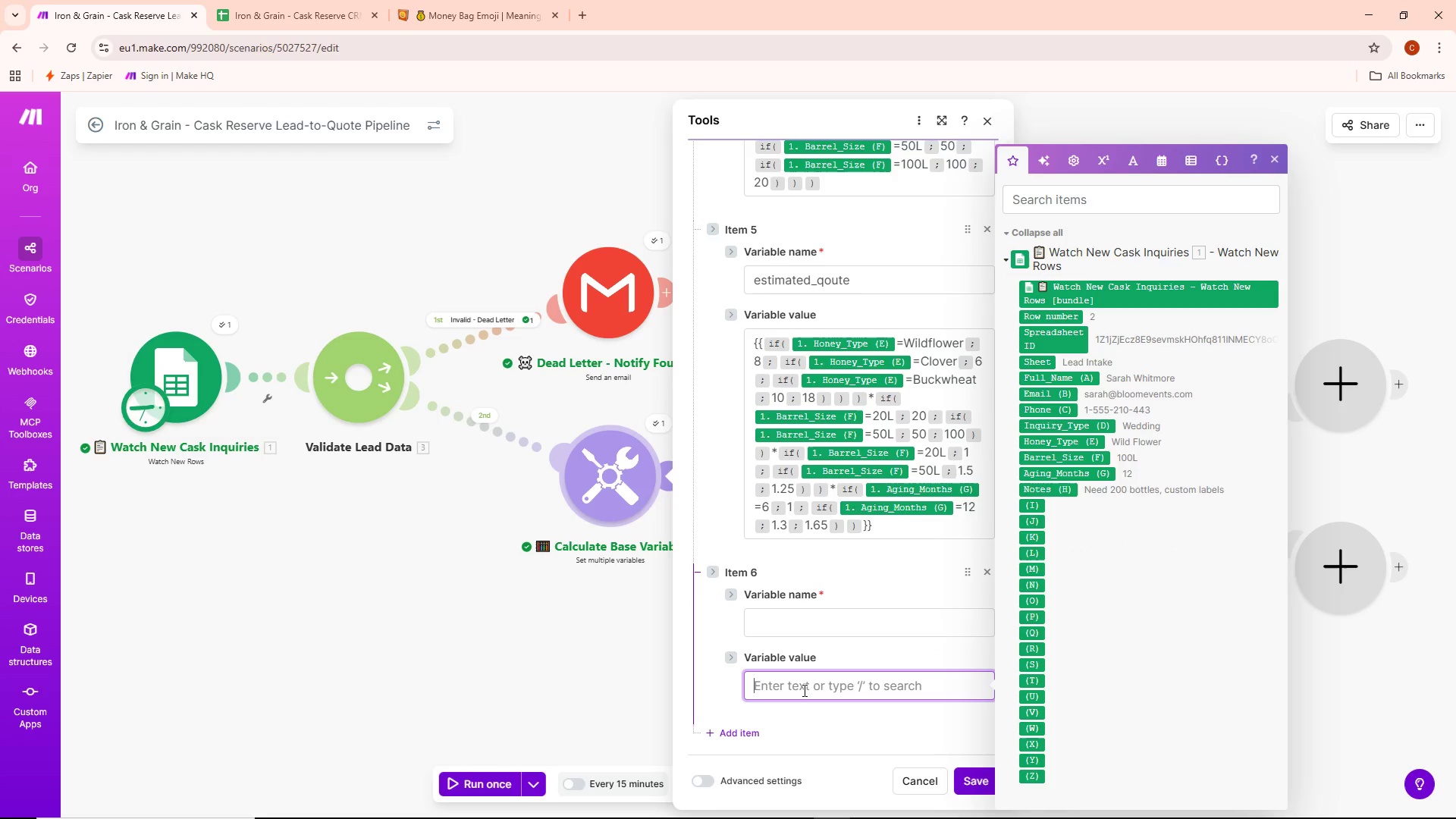 
type(multipluy)
key(Backspace)
key(Backspace)
type(y()
 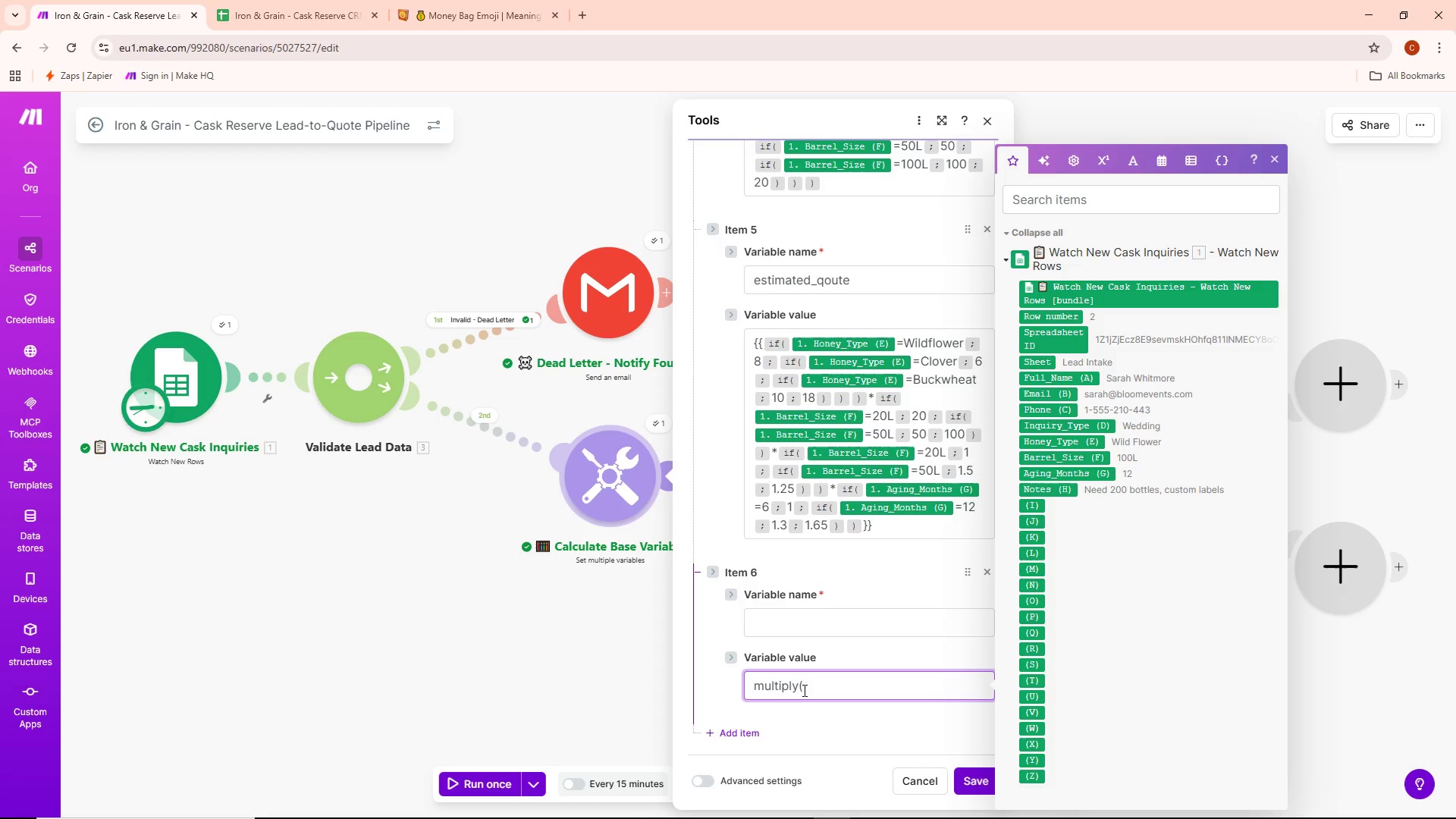 
key(Backspace)
key(Backspace)
key(Backspace)
key(Backspace)
key(Backspace)
key(Backspace)
key(Backspace)
key(Backspace)
type({{)
key(Backspace)
key(Backspace)
key(Backspace)
key(Backspace)
type({{multiply()
 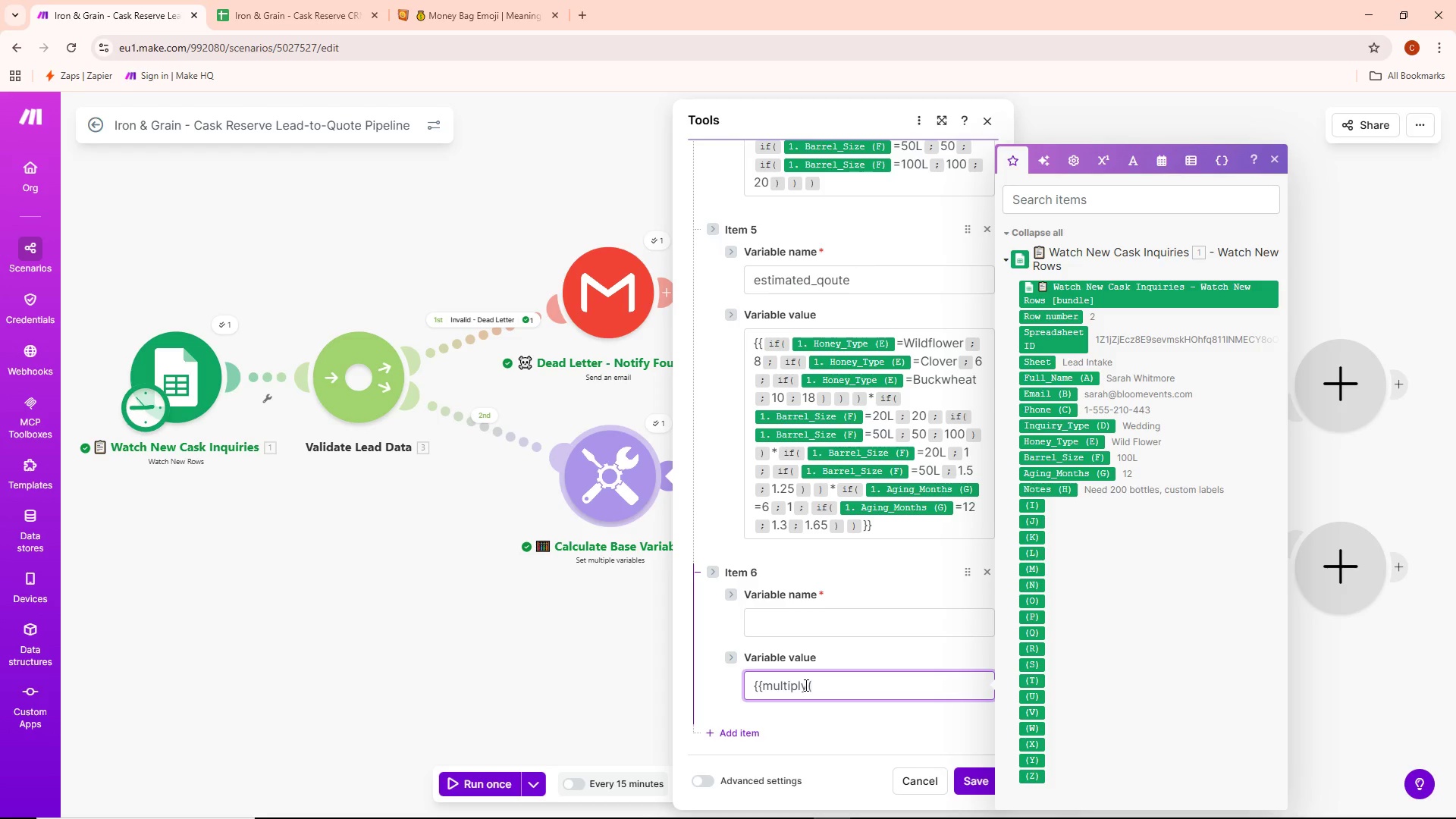 
left_click_drag(start_coordinate=[789, 684], to_coordinate=[821, 687])
 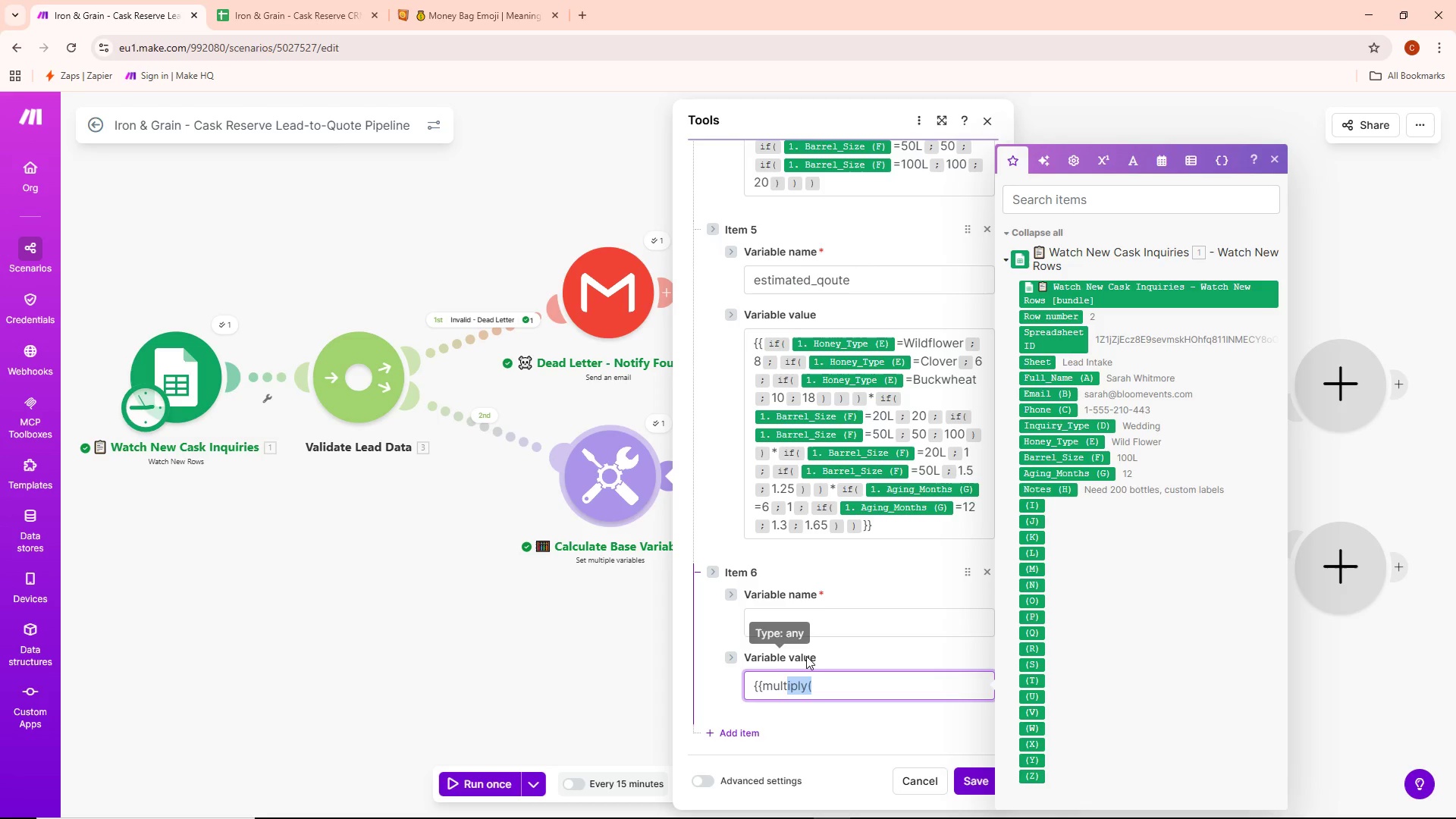 
hold_key(key=Backspace, duration=0.89)
 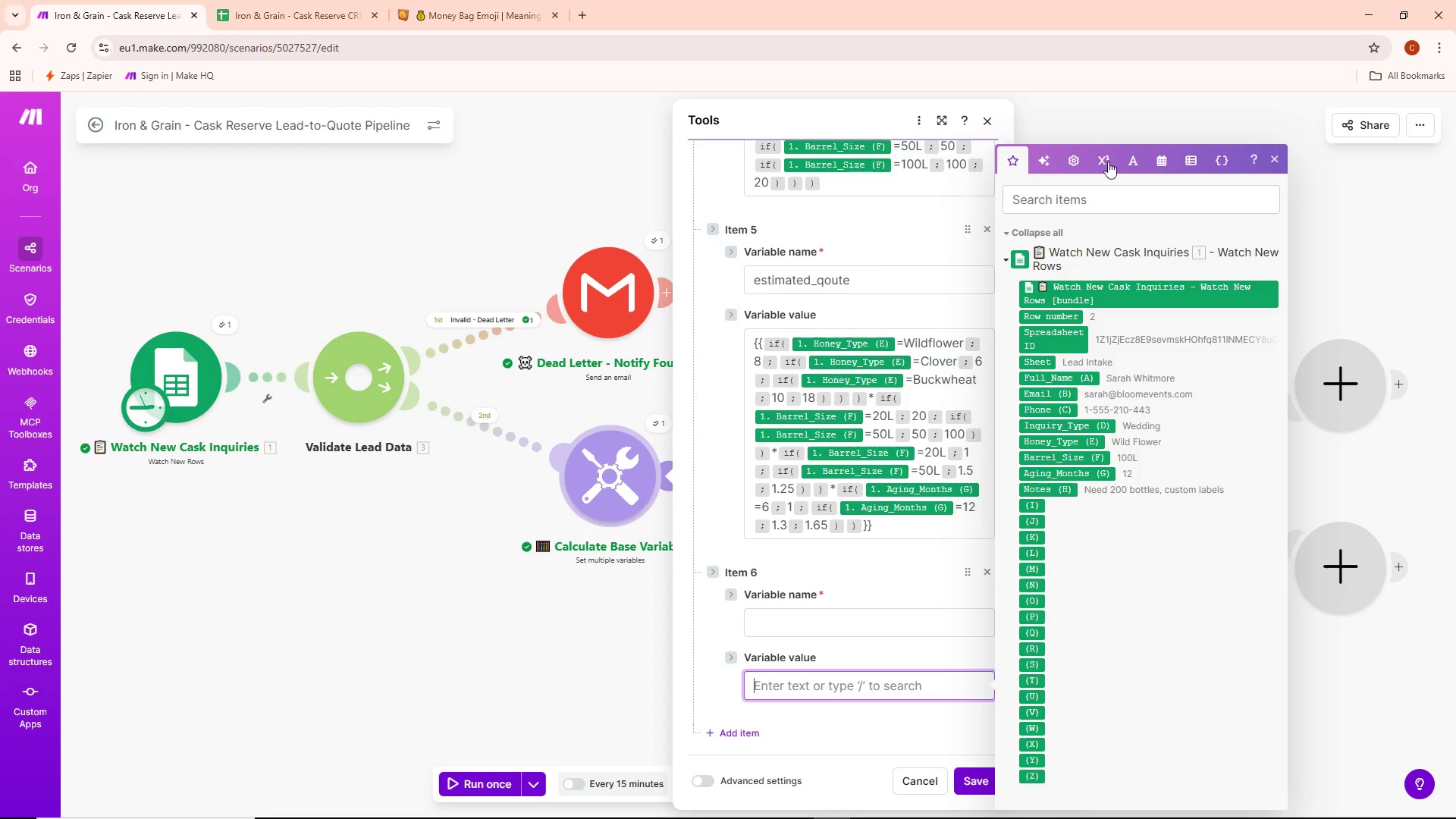 
left_click([1109, 154])
 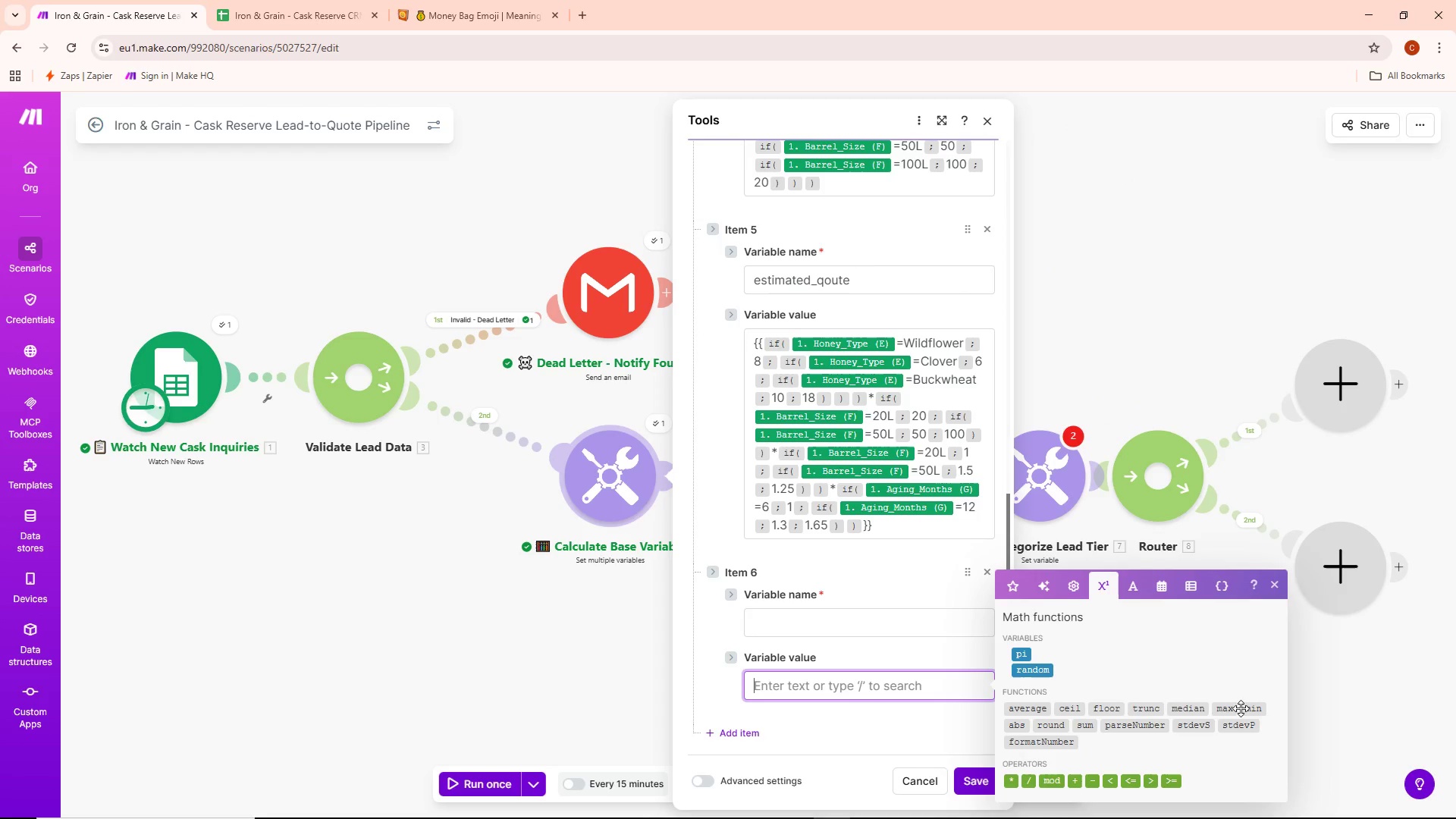 
wait(6.75)
 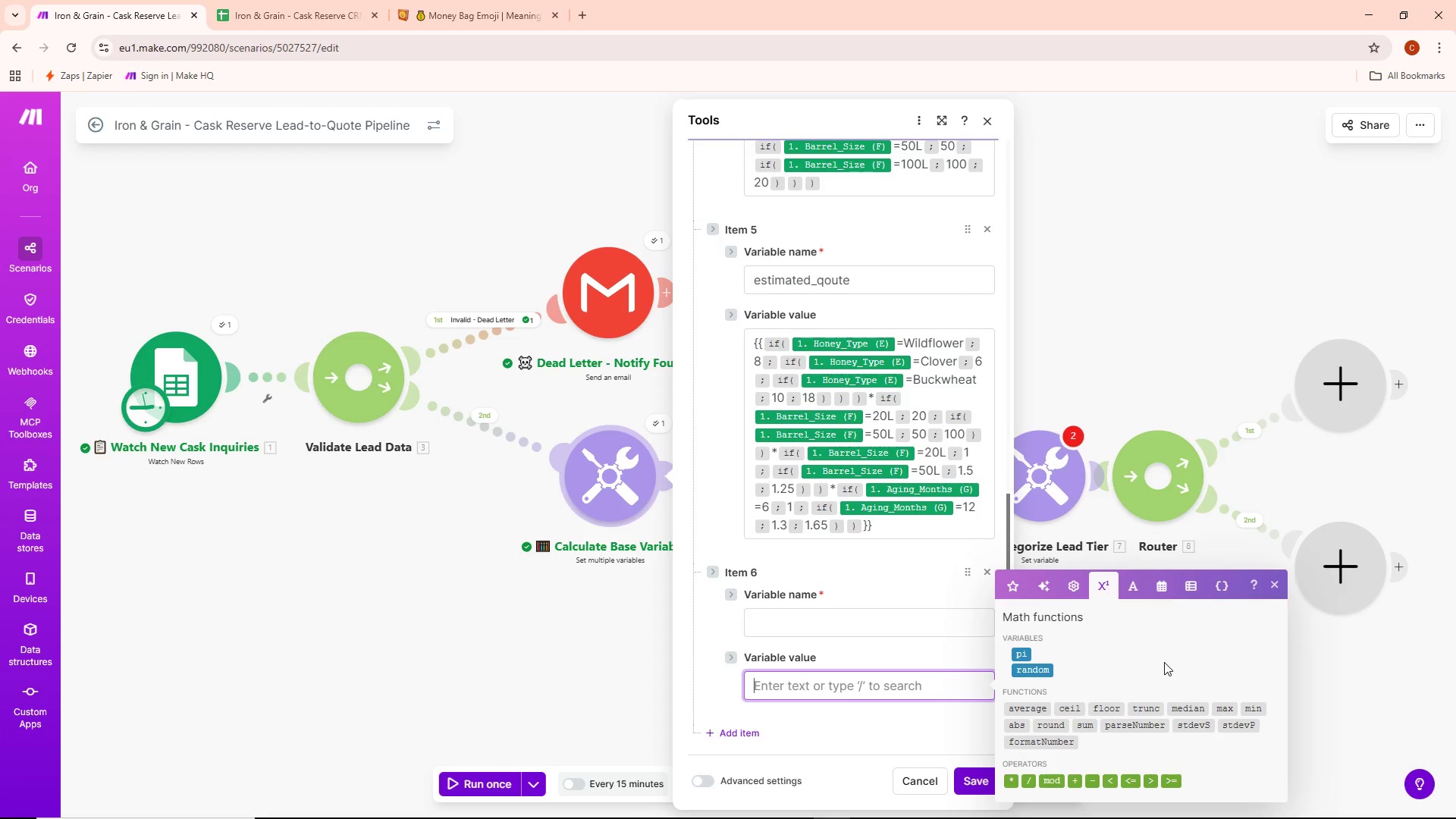 
left_click([1141, 578])
 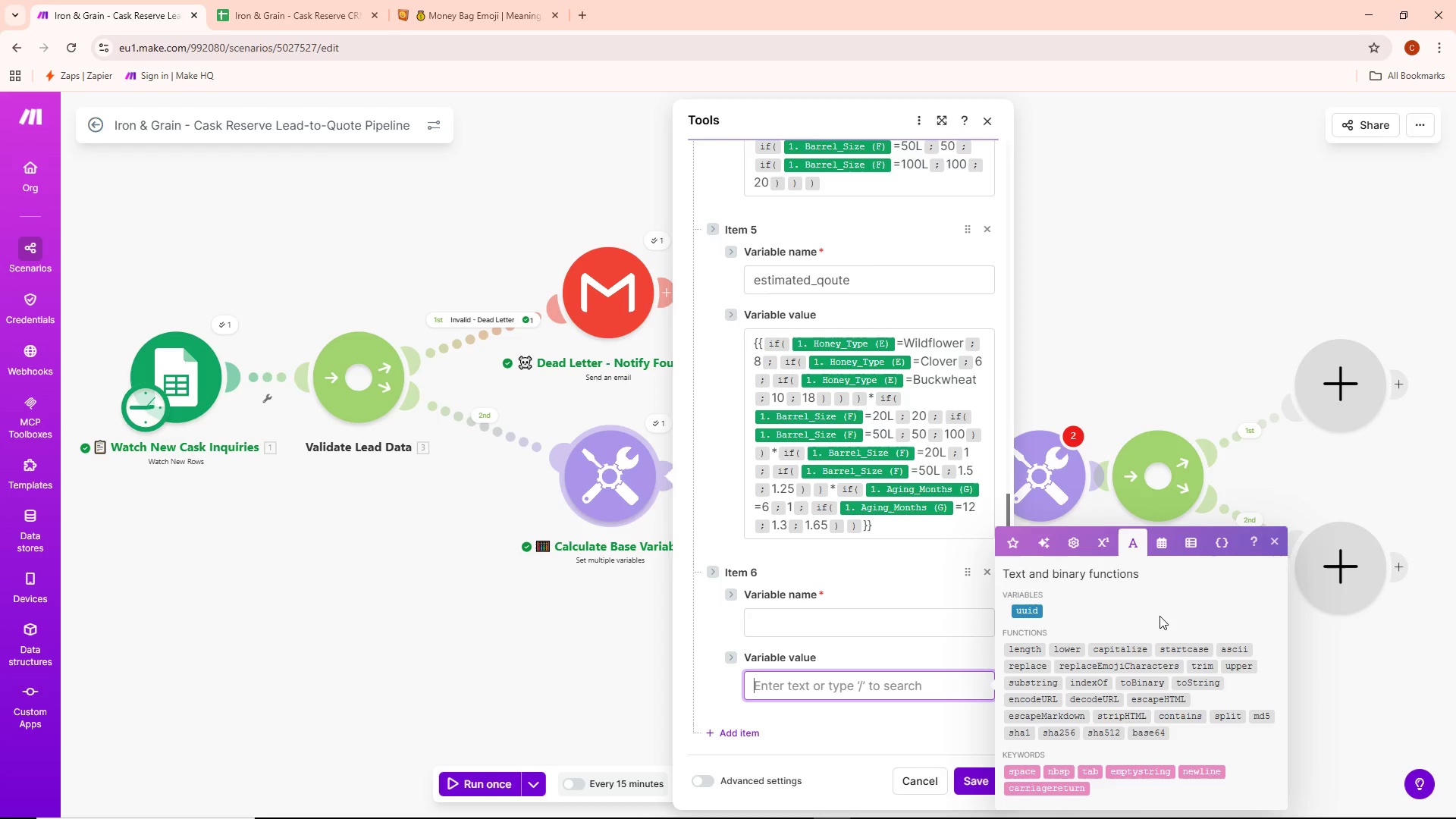 
left_click([1014, 546])
 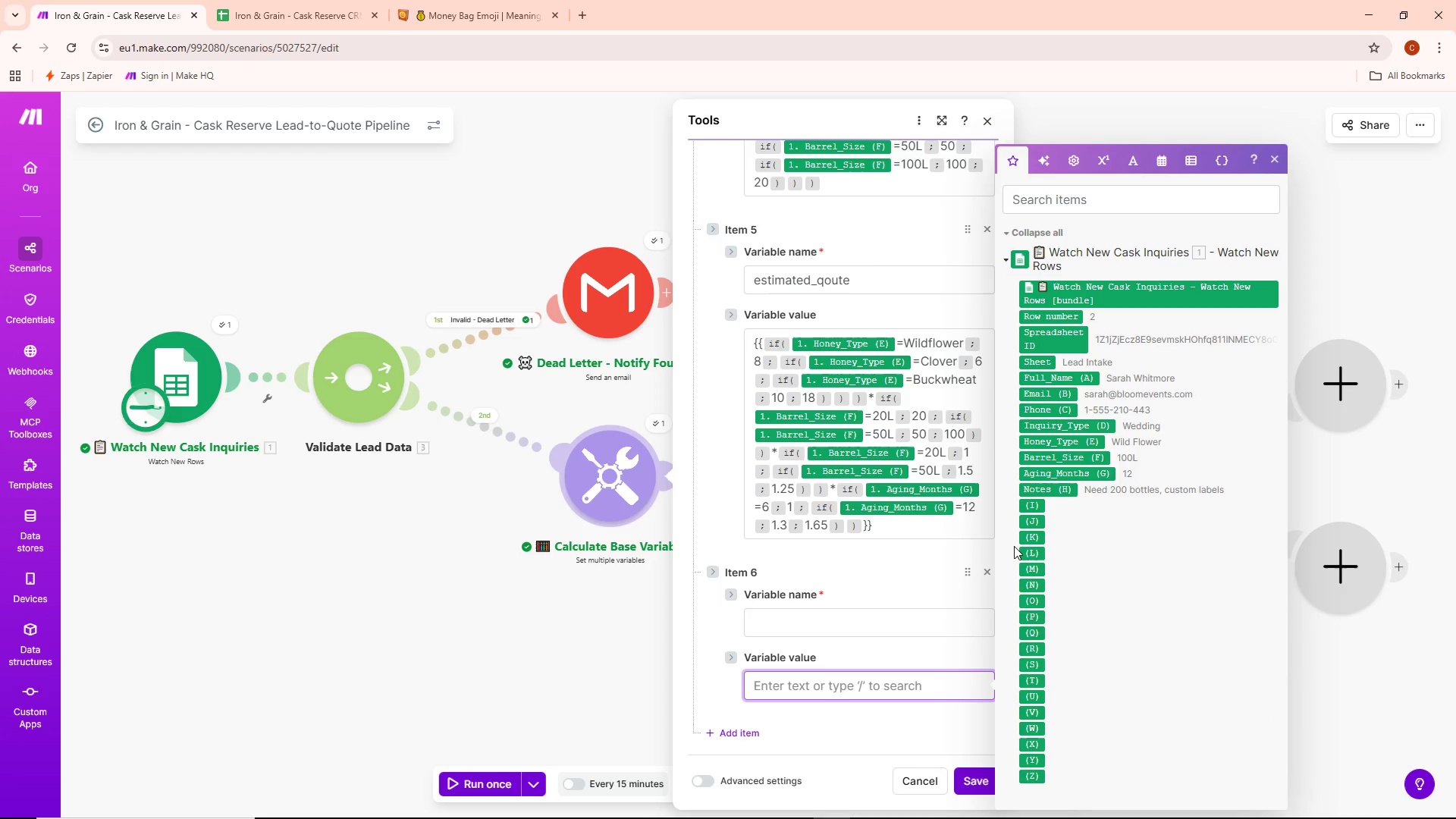 
wait(13.03)
 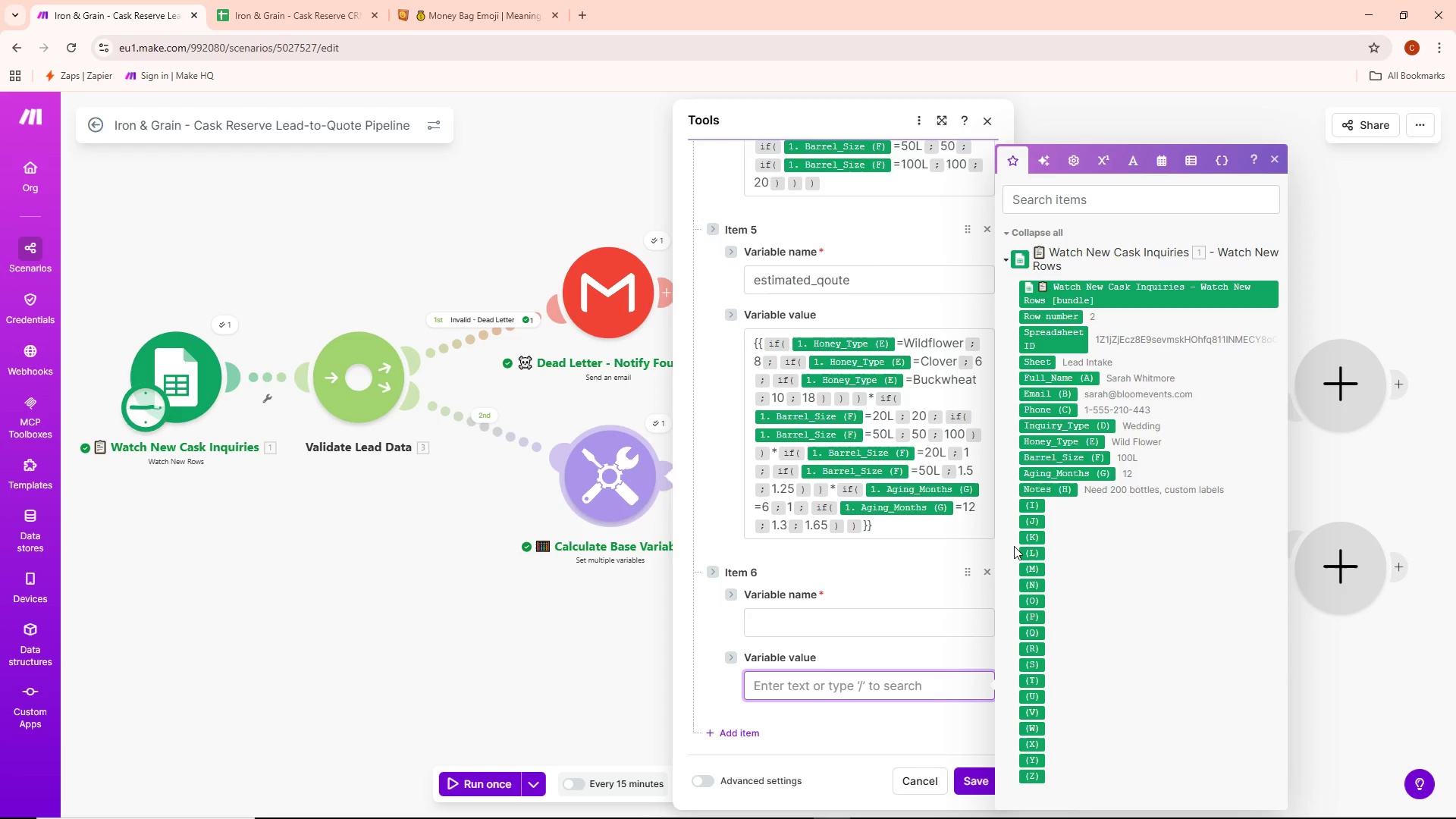 
left_click([814, 692])
 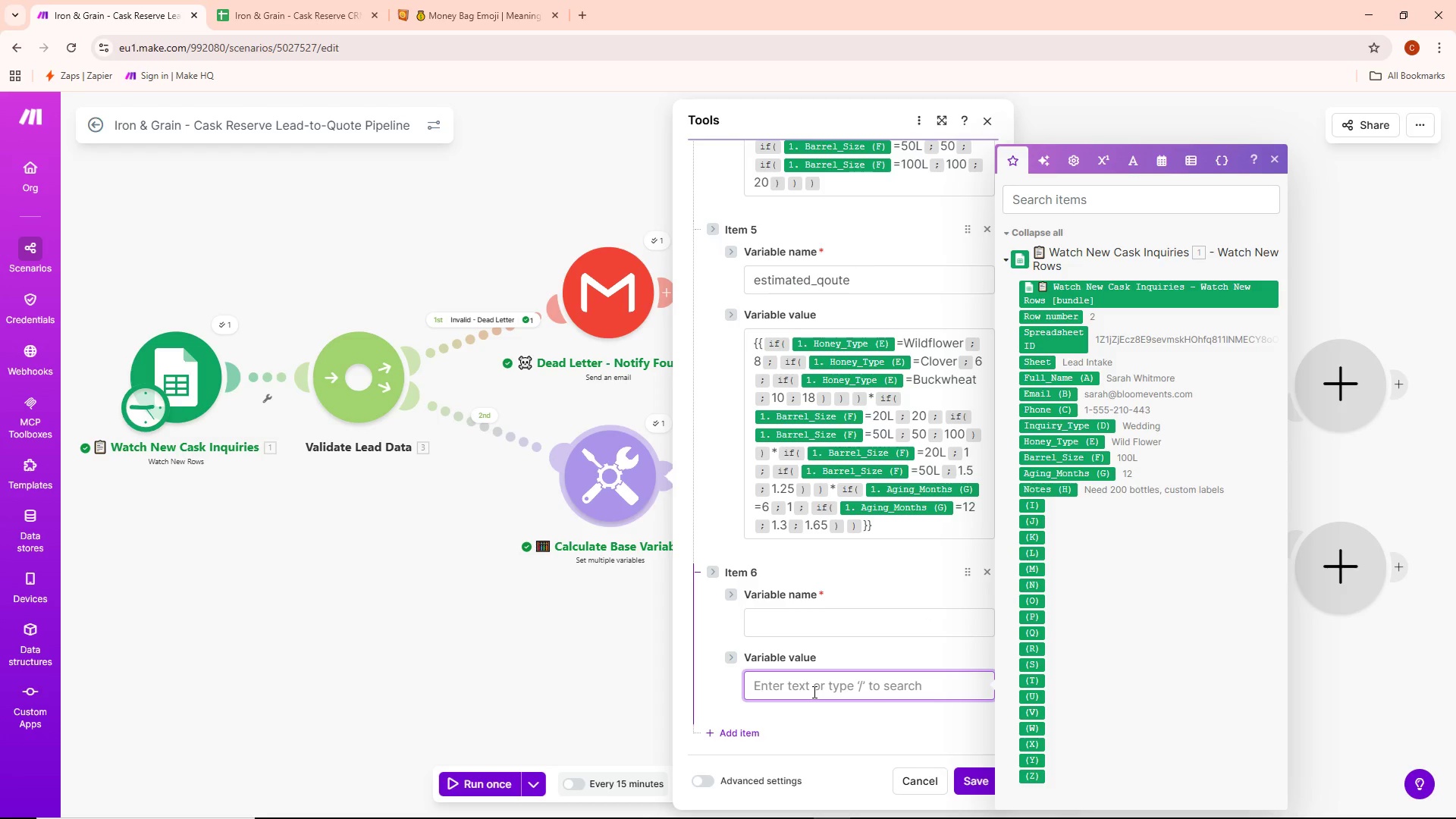 
type(multiply)
 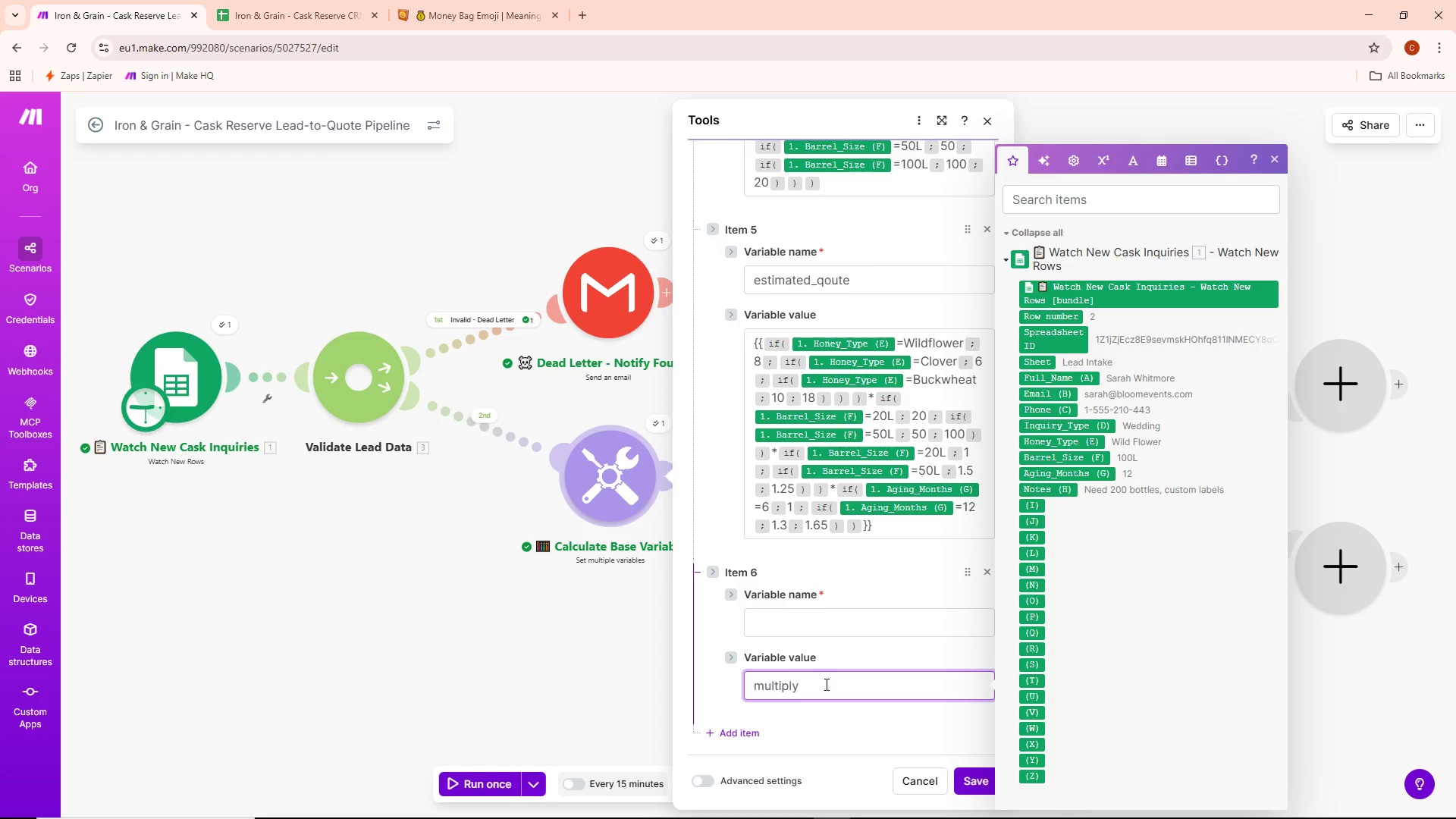 
key(Shift+9)
 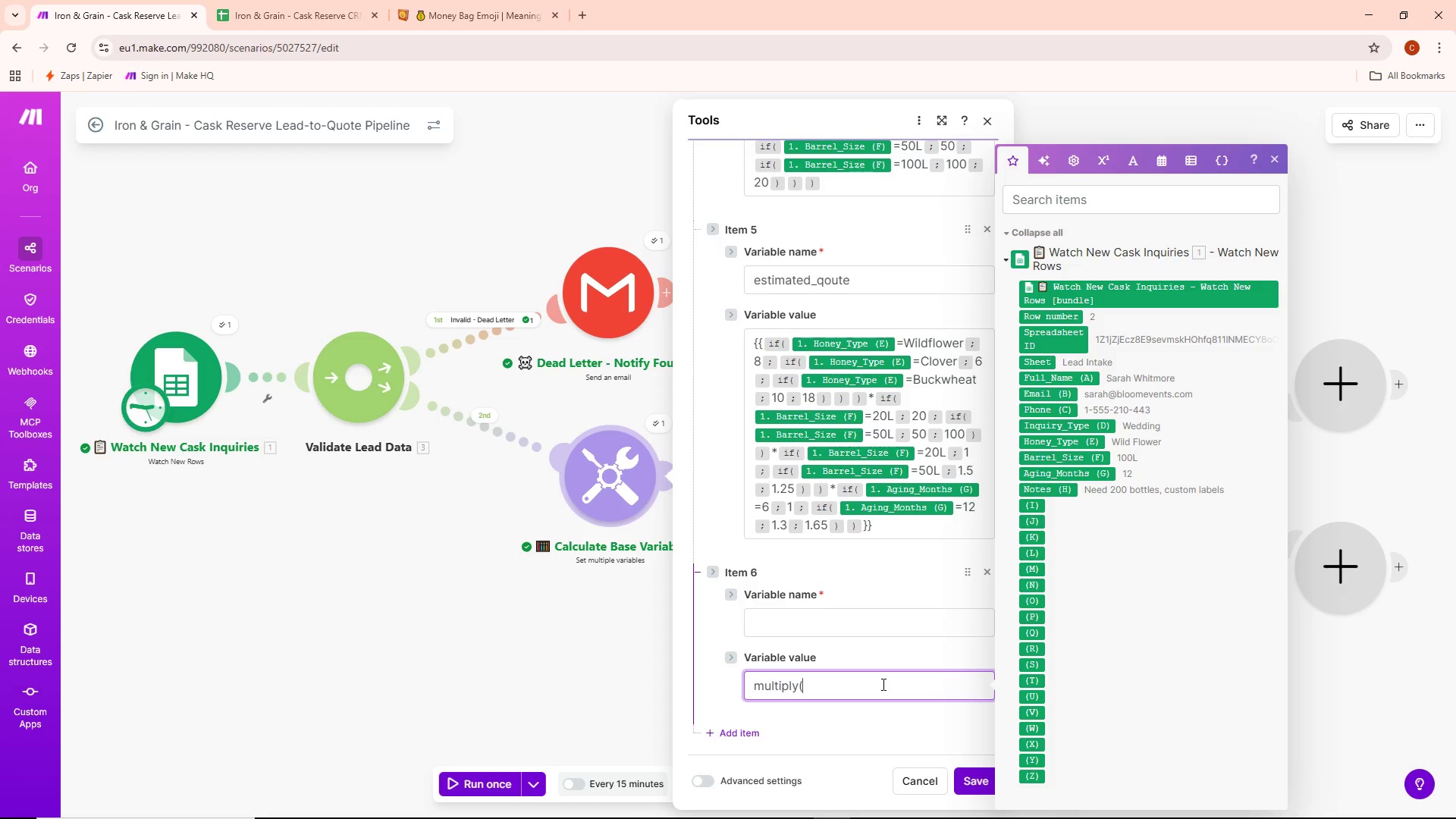 
wait(60.44)
 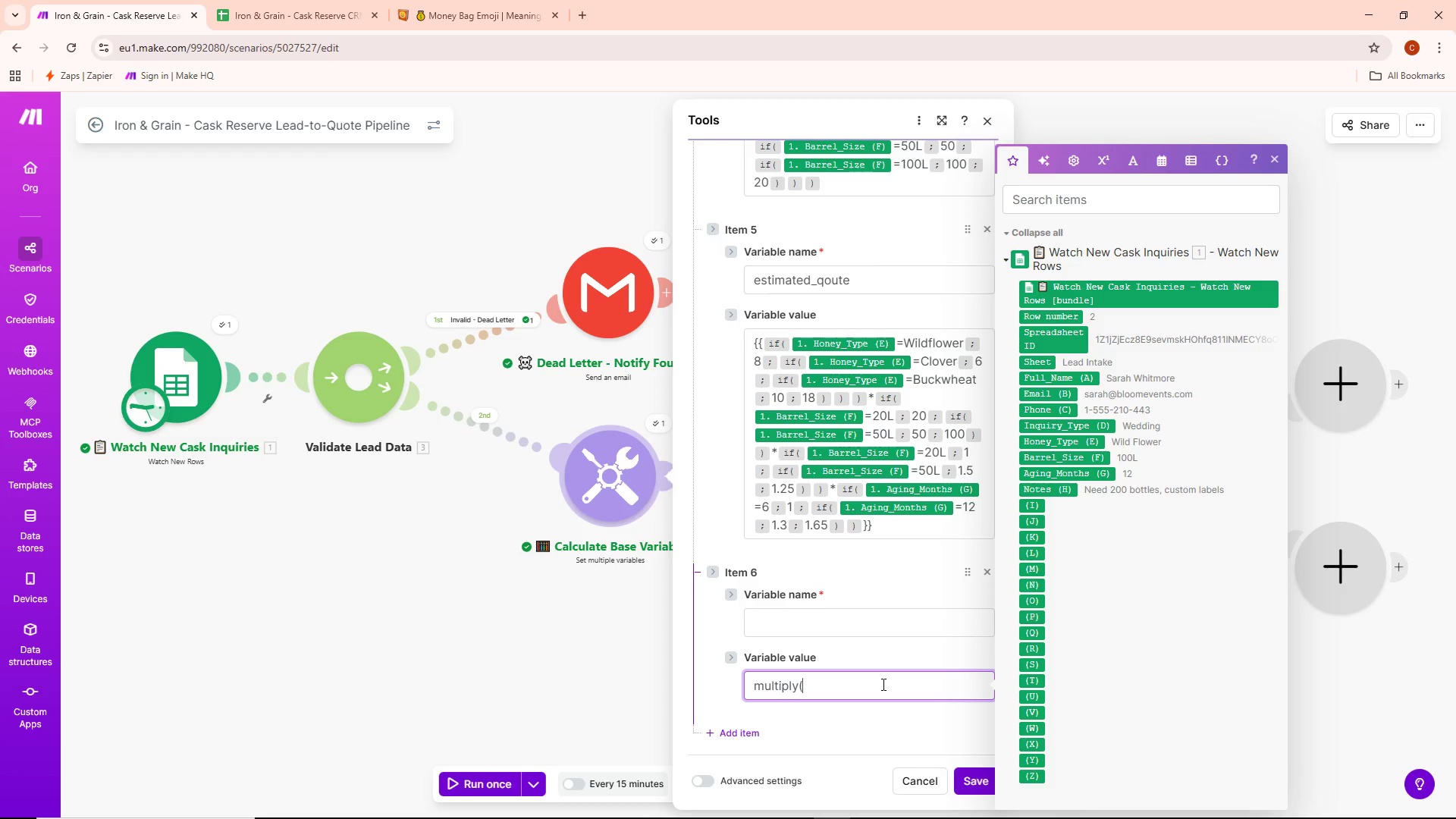 
scroll: coordinate [919, 667], scroll_direction: down, amount: 2.0
 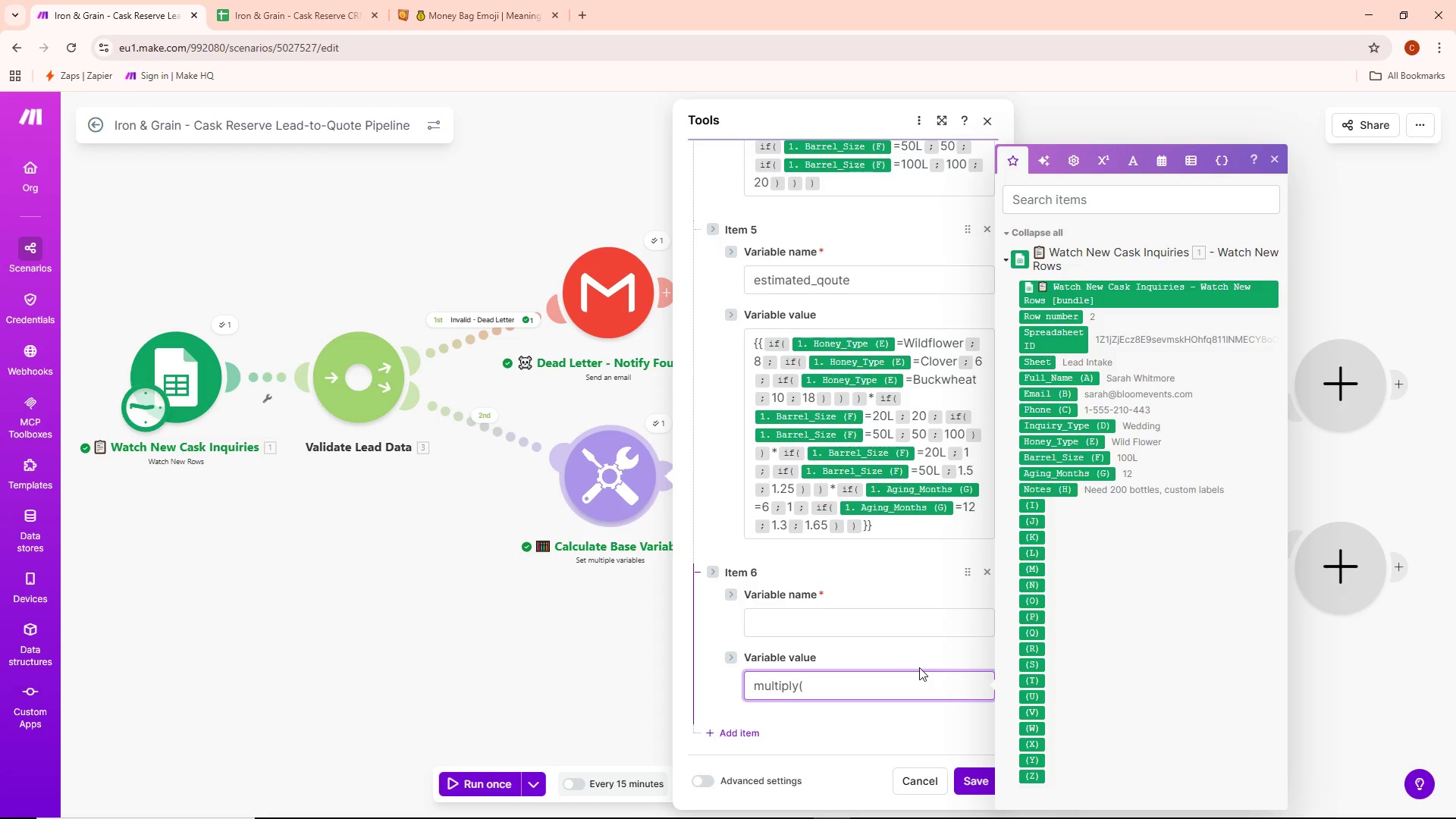 
wait(19.99)
 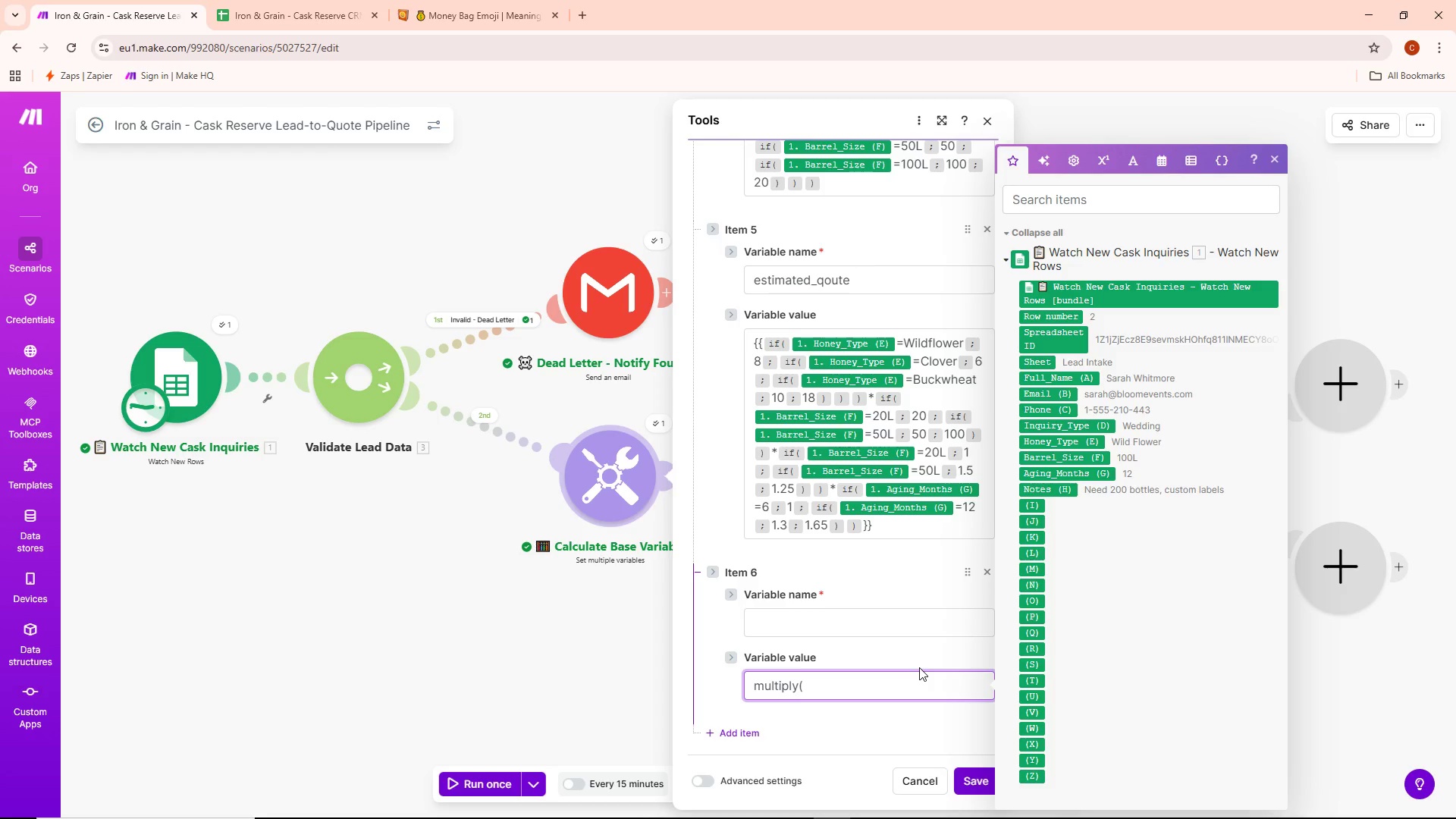 
left_click([436, 672])
 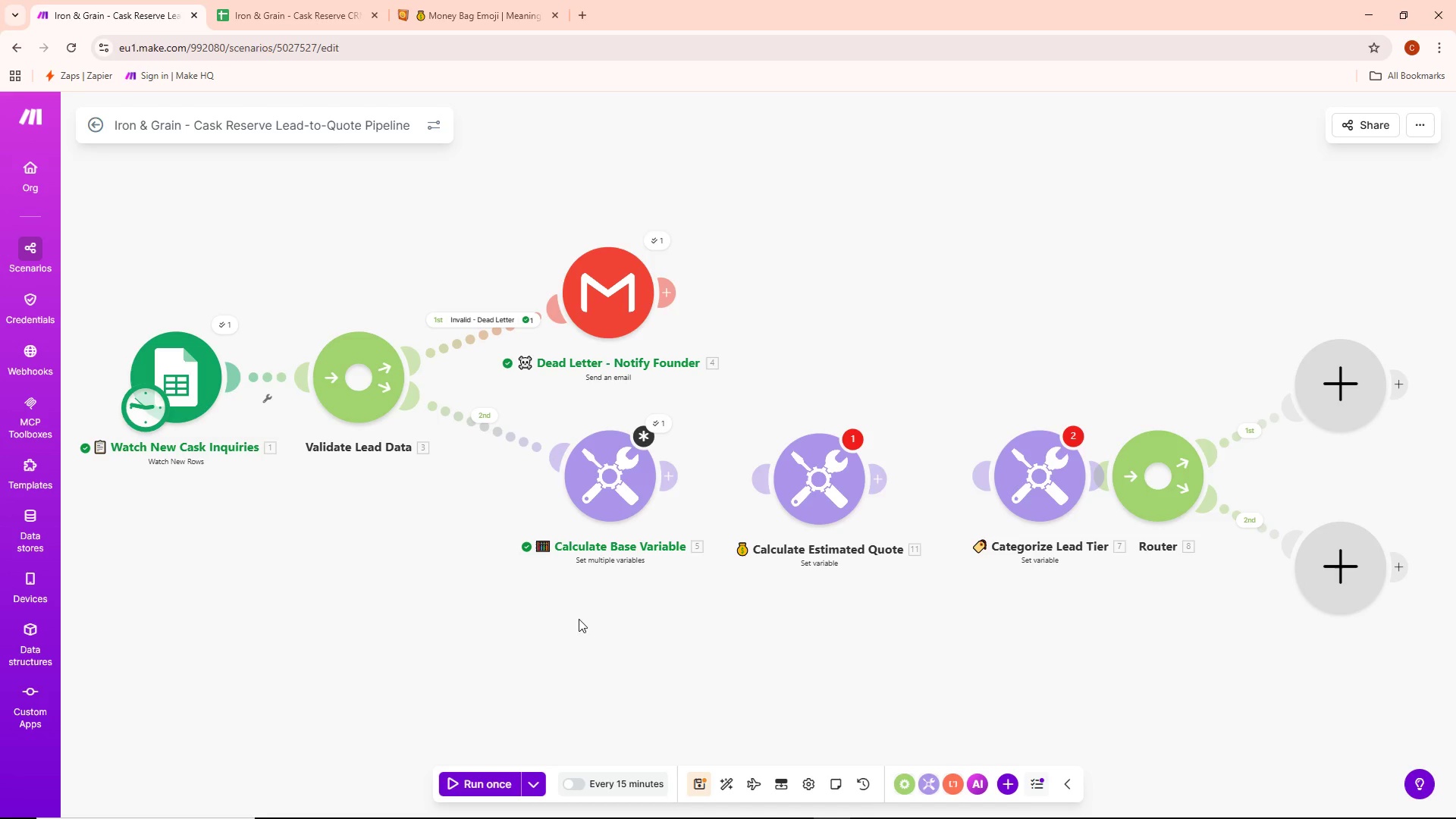 
left_click_drag(start_coordinate=[626, 607], to_coordinate=[890, 600])
 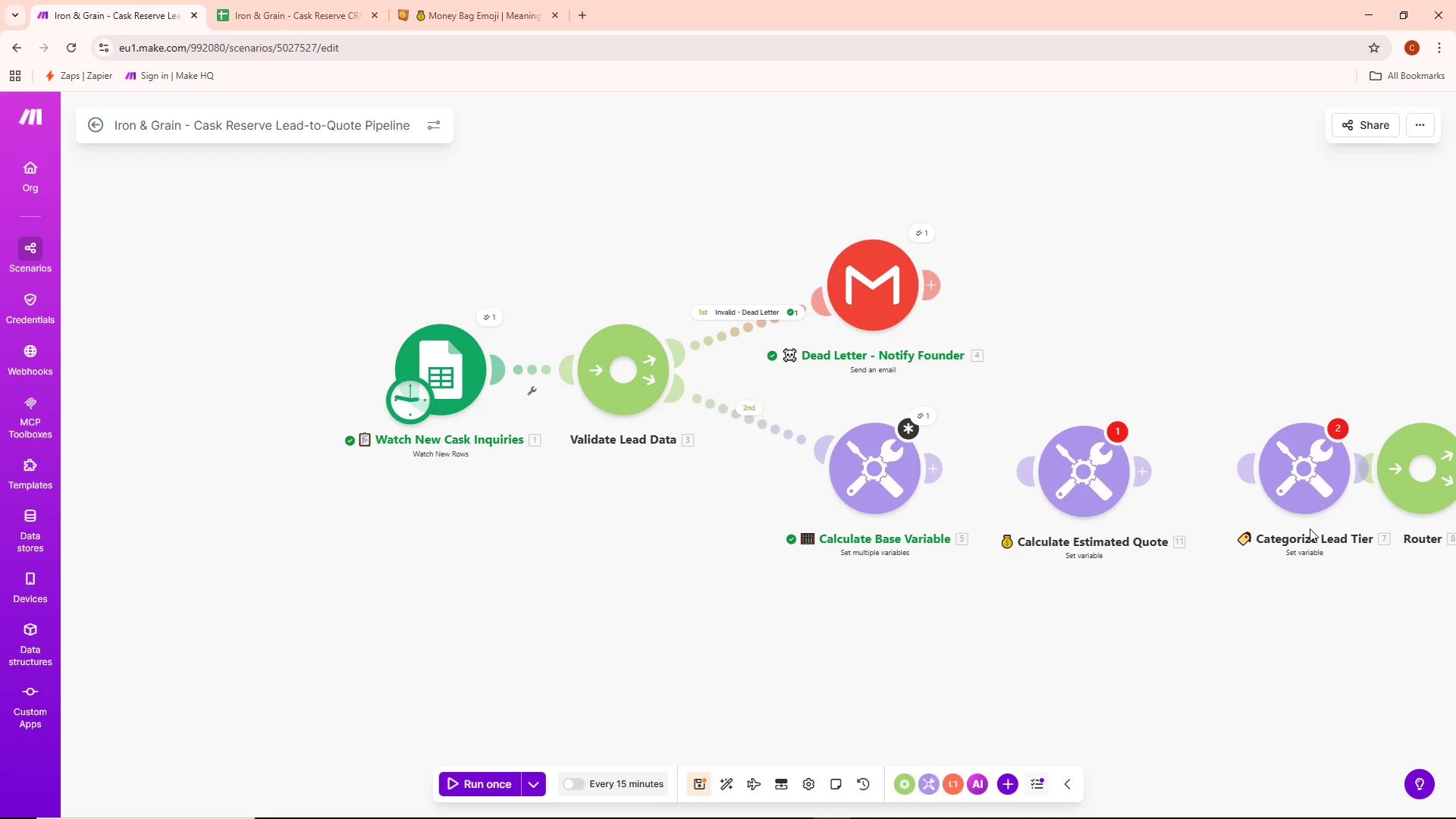 
wait(12.16)
 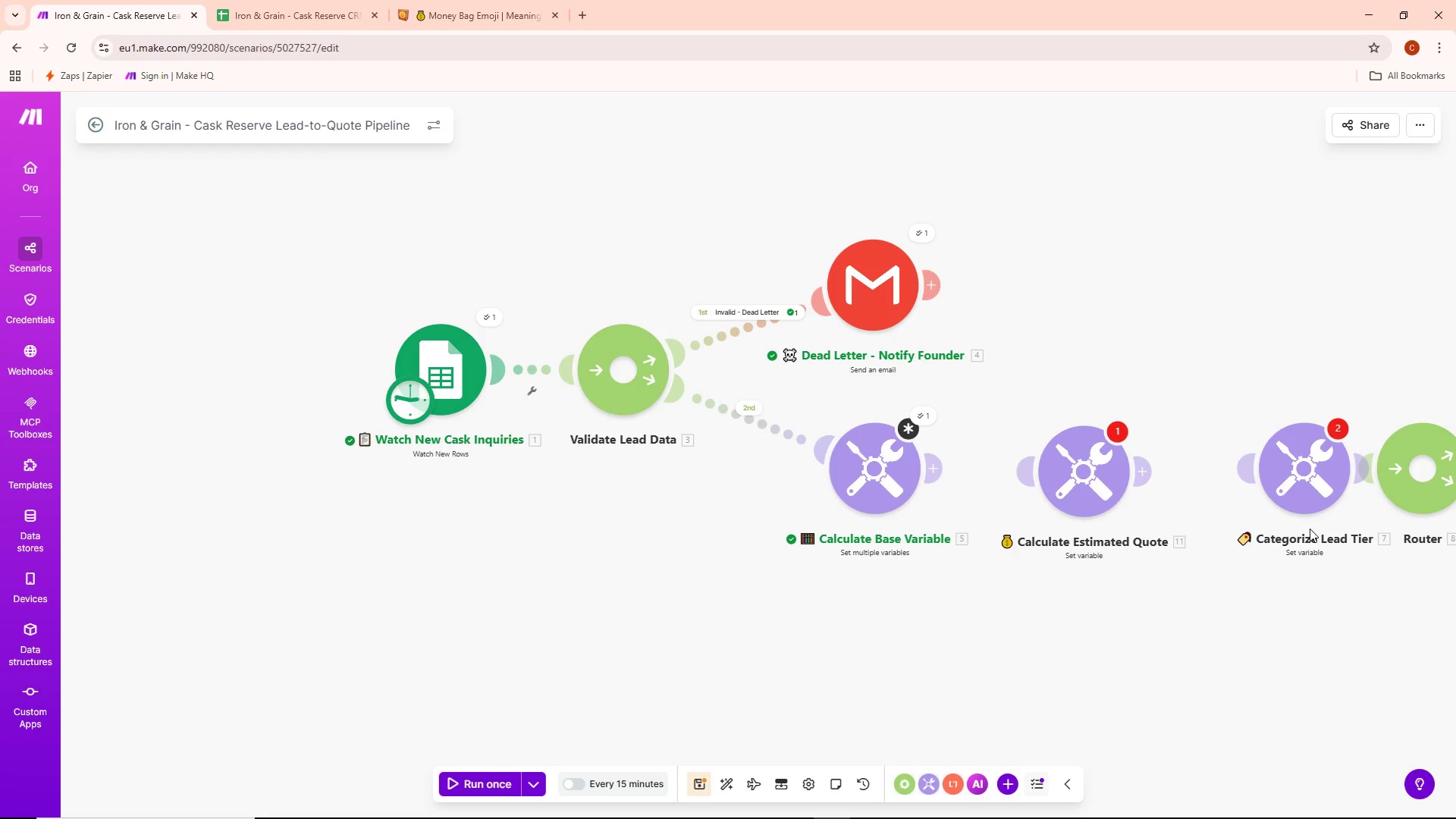 
left_click_drag(start_coordinate=[1199, 333], to_coordinate=[1078, 342])
 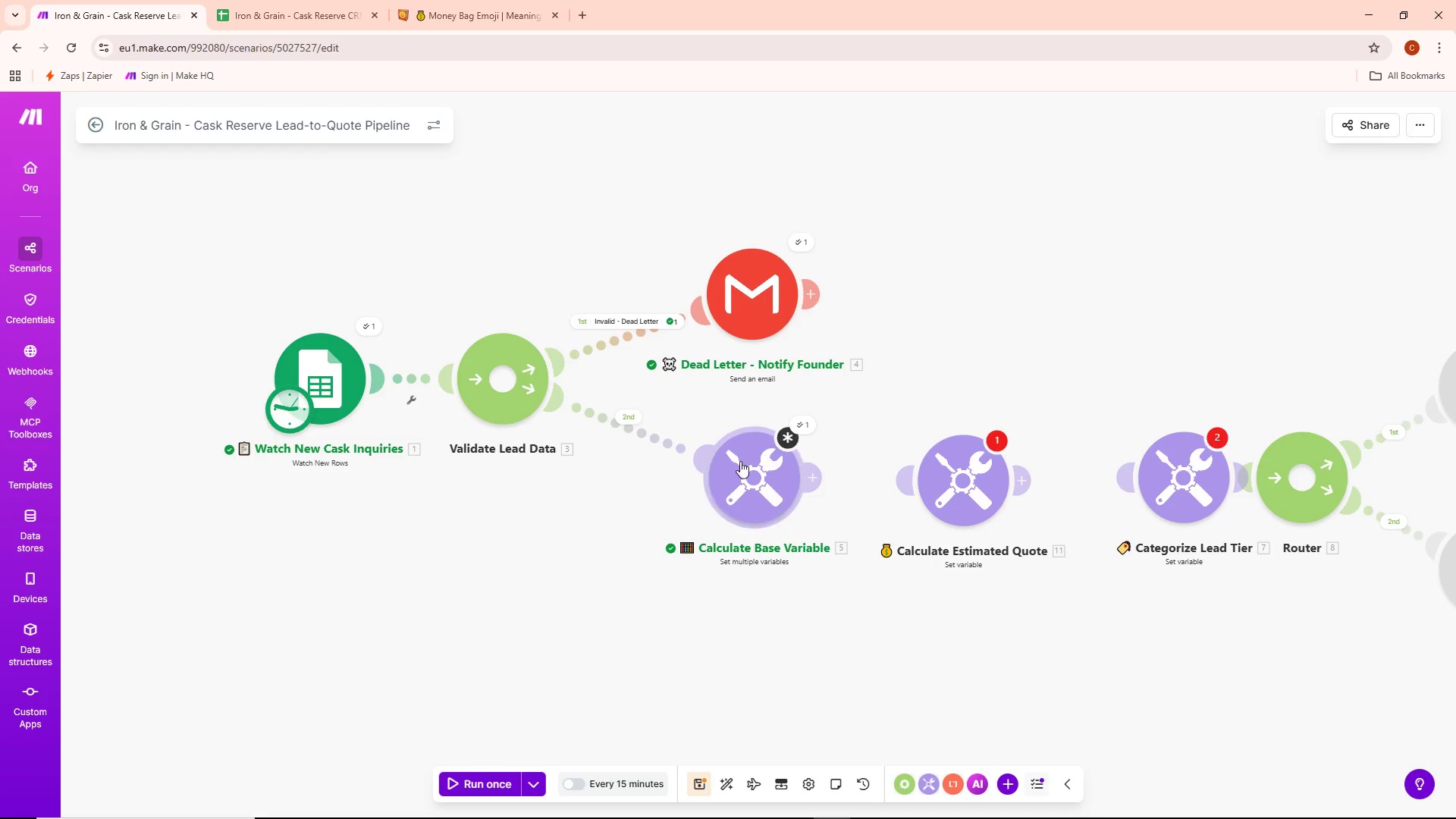 
double_click([740, 461])
 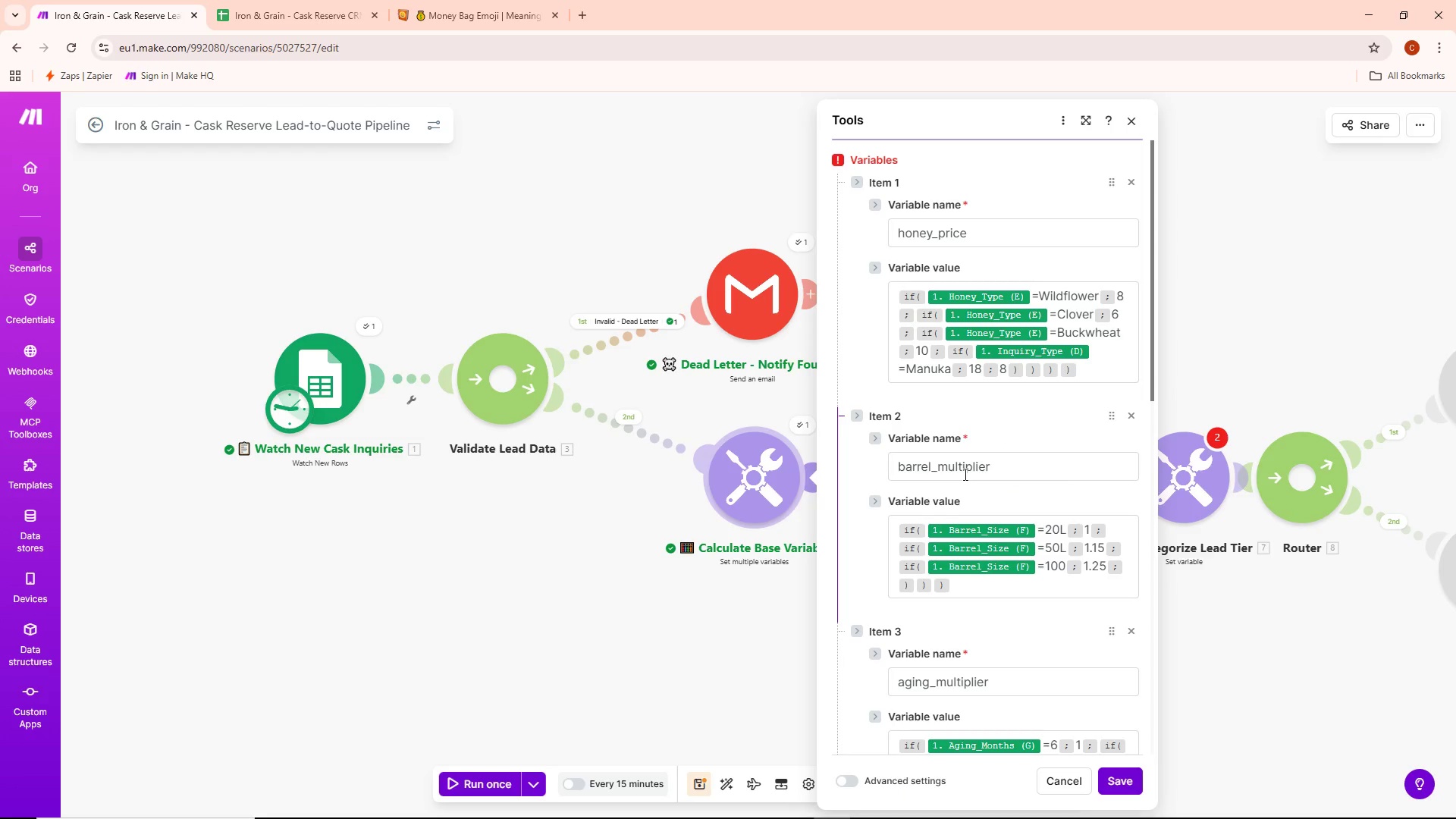 
scroll: coordinate [965, 475], scroll_direction: down, amount: 5.0
 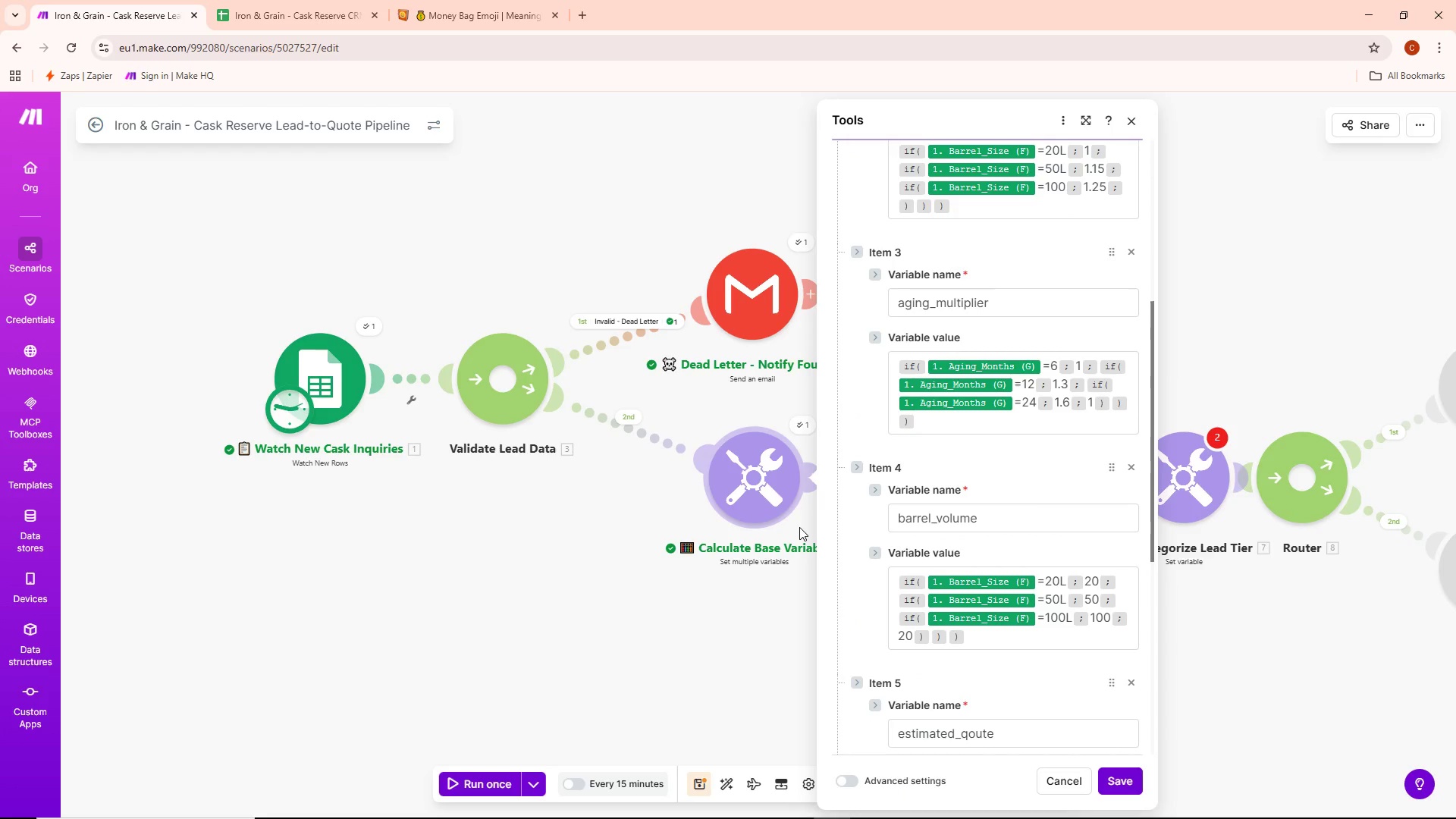 
left_click([590, 606])
 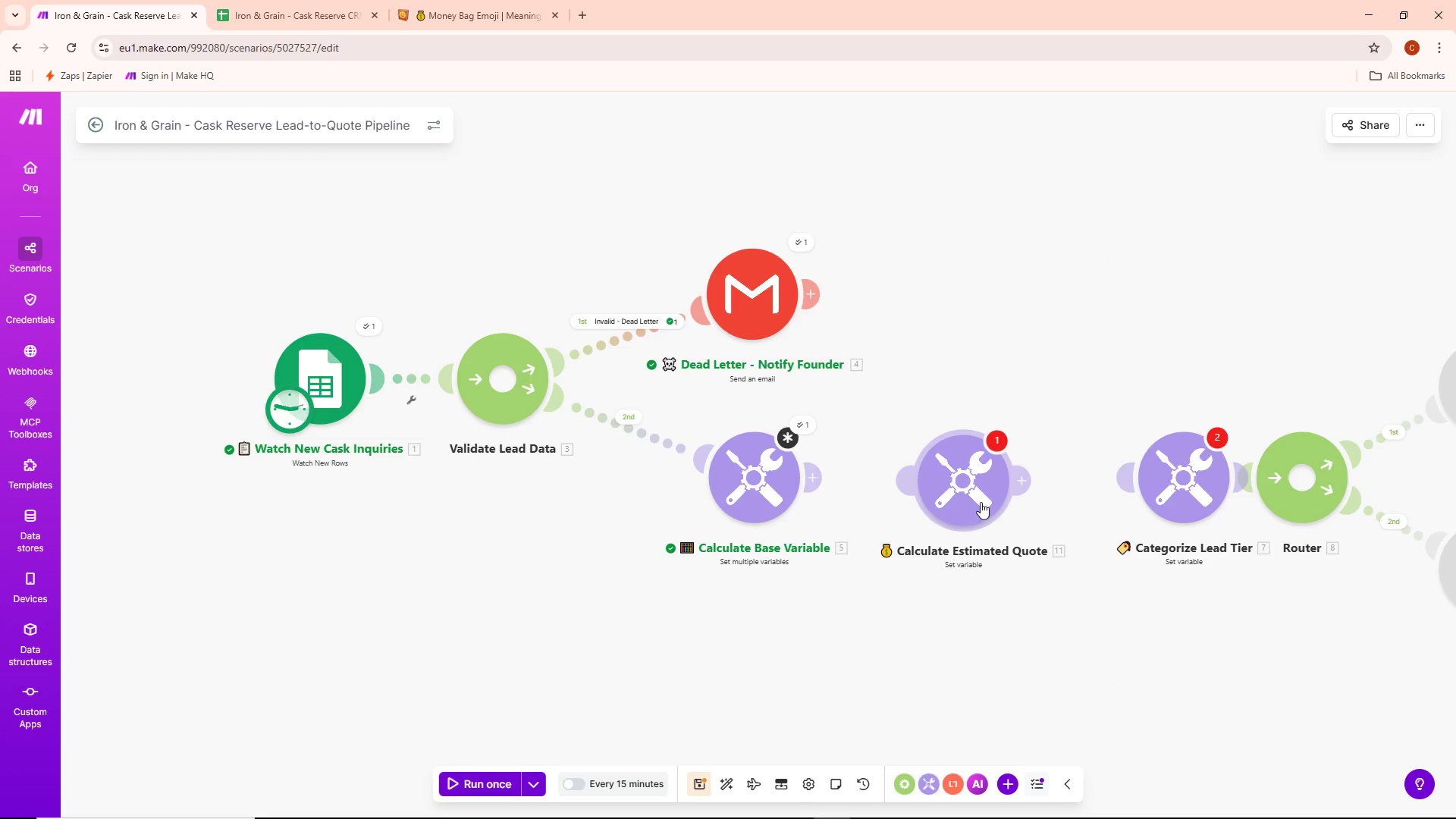 
right_click([981, 498])
 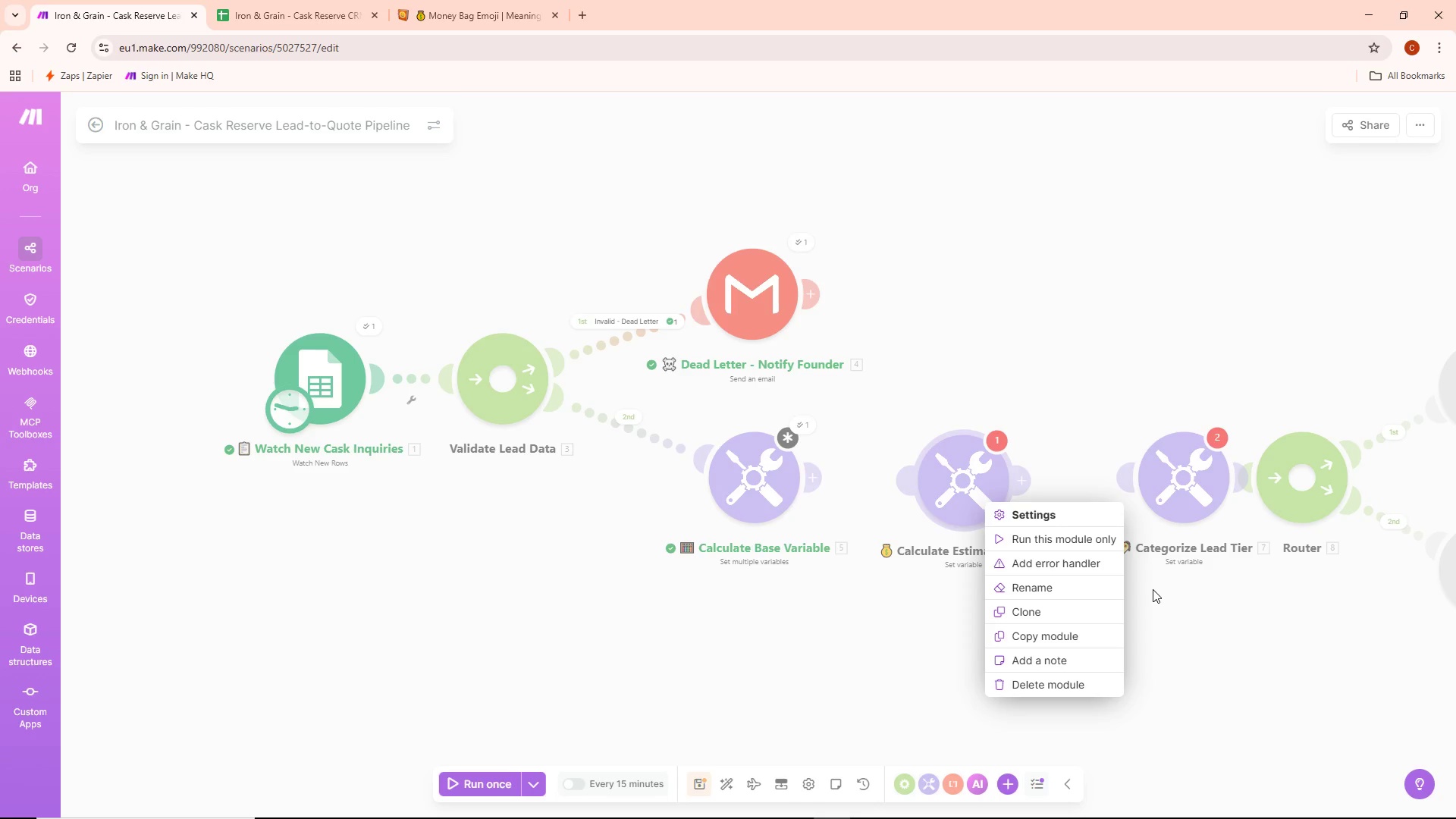 
wait(39.75)
 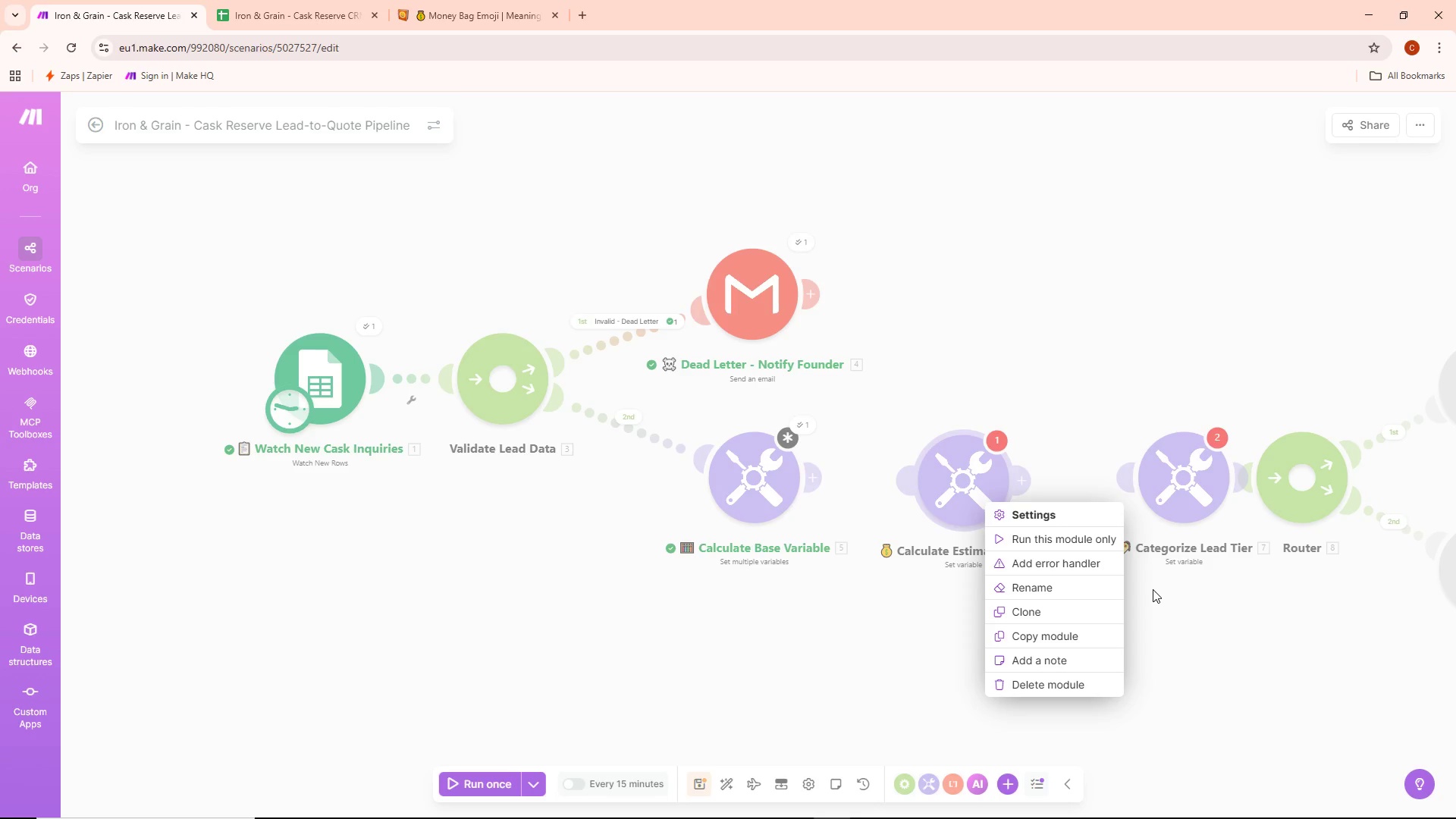 
left_click([998, 329])
 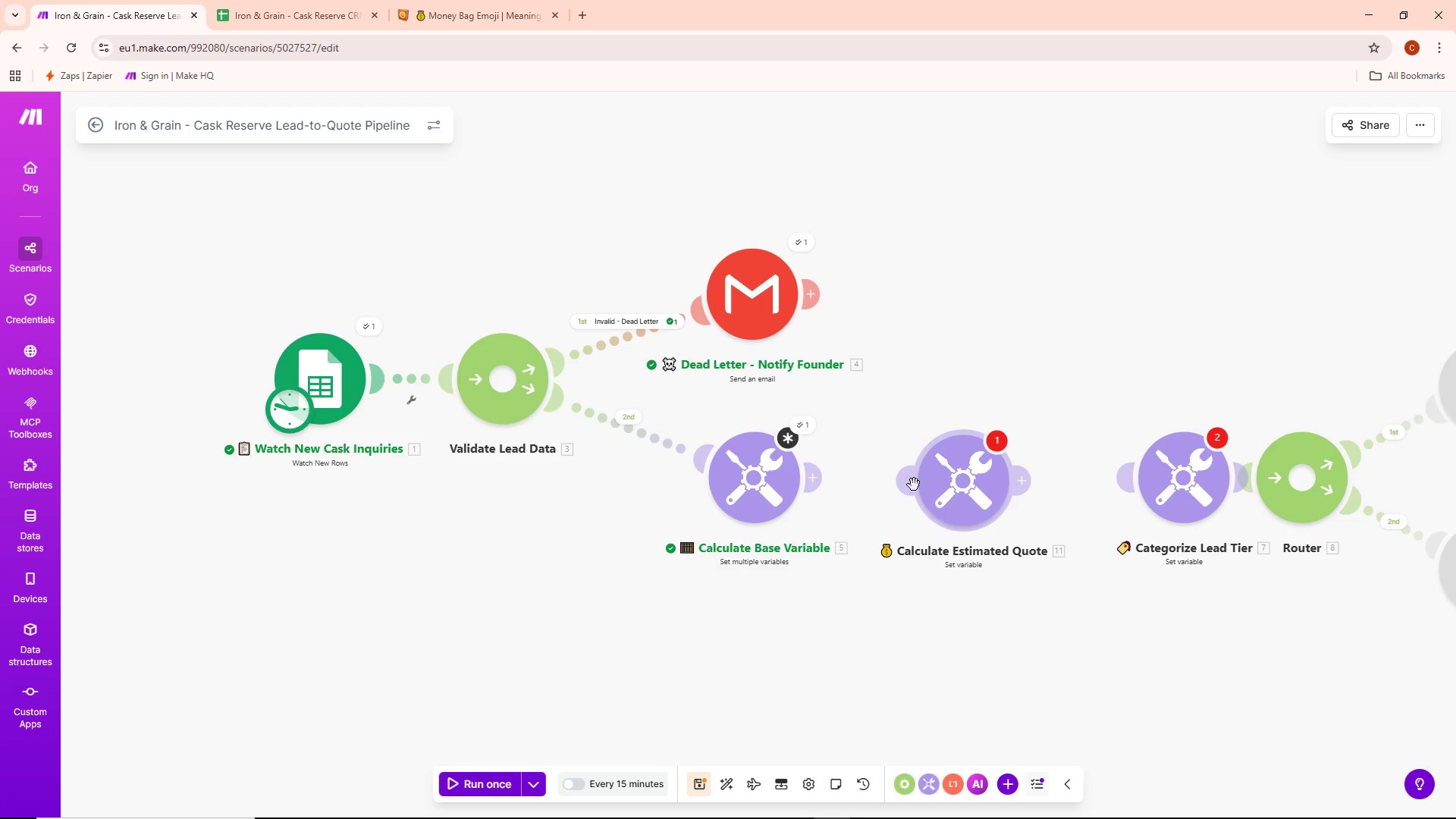 
left_click_drag(start_coordinate=[903, 479], to_coordinate=[819, 485])
 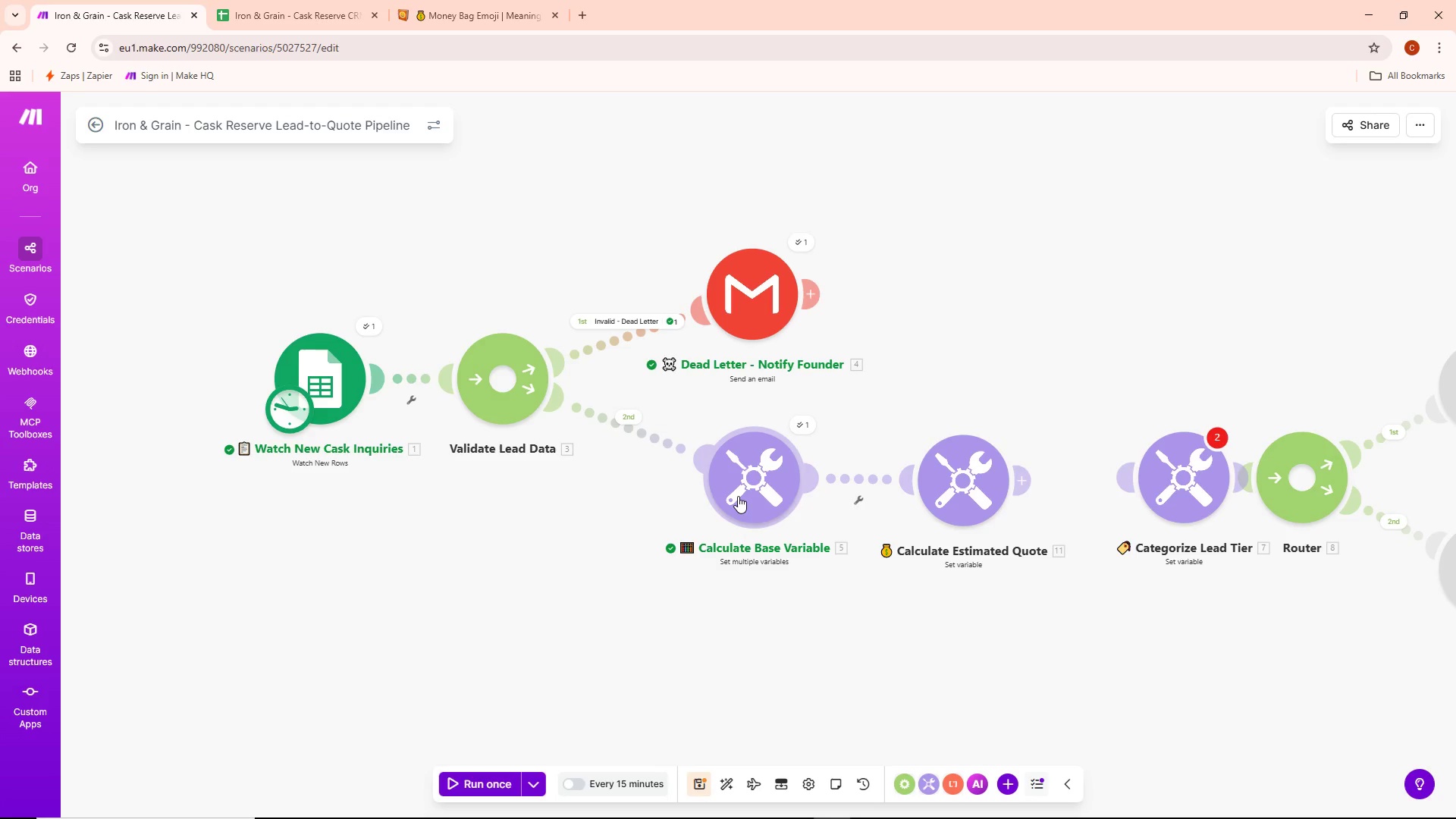 
double_click([737, 496])
 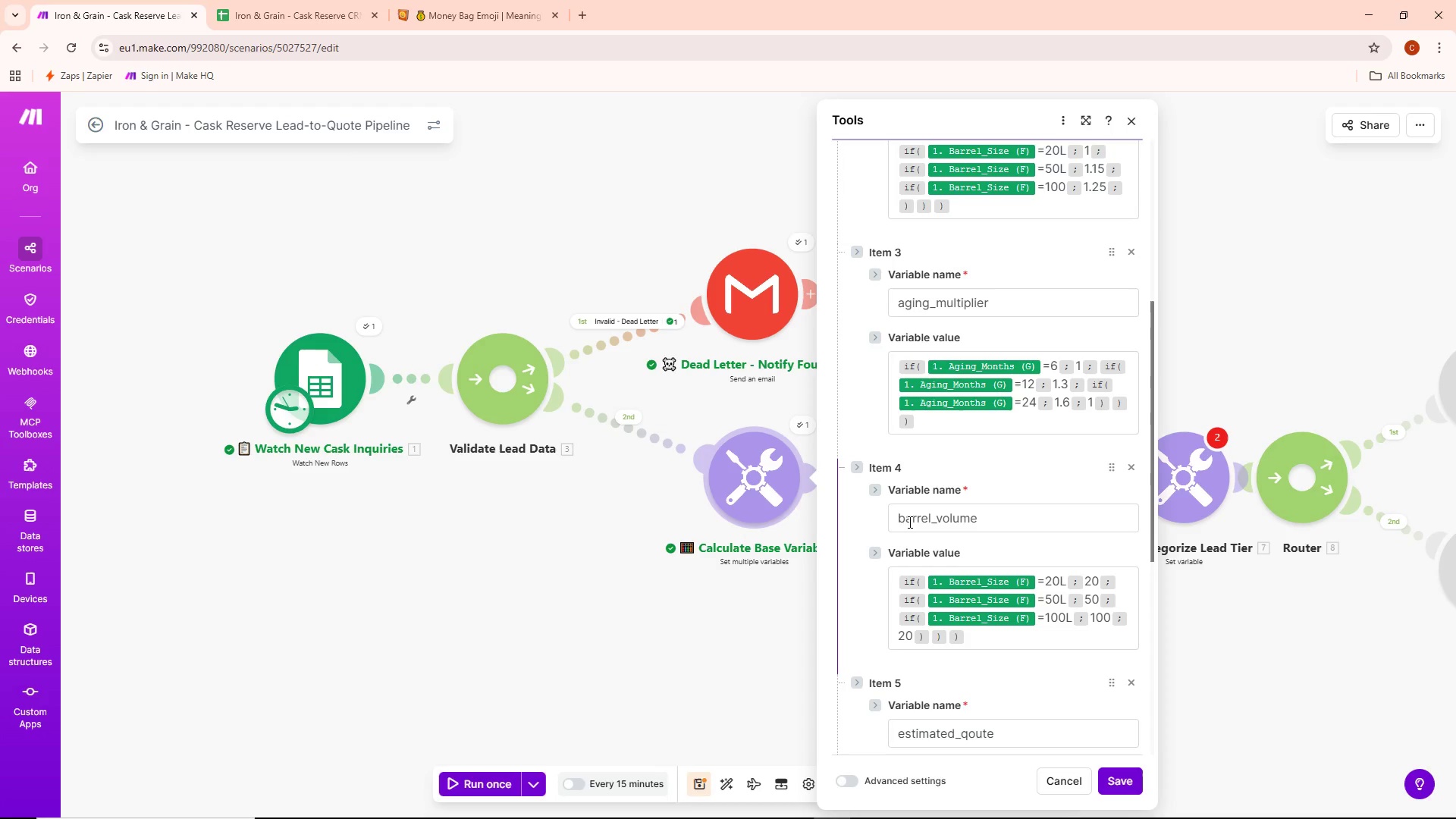 
scroll: coordinate [968, 528], scroll_direction: down, amount: 7.0
 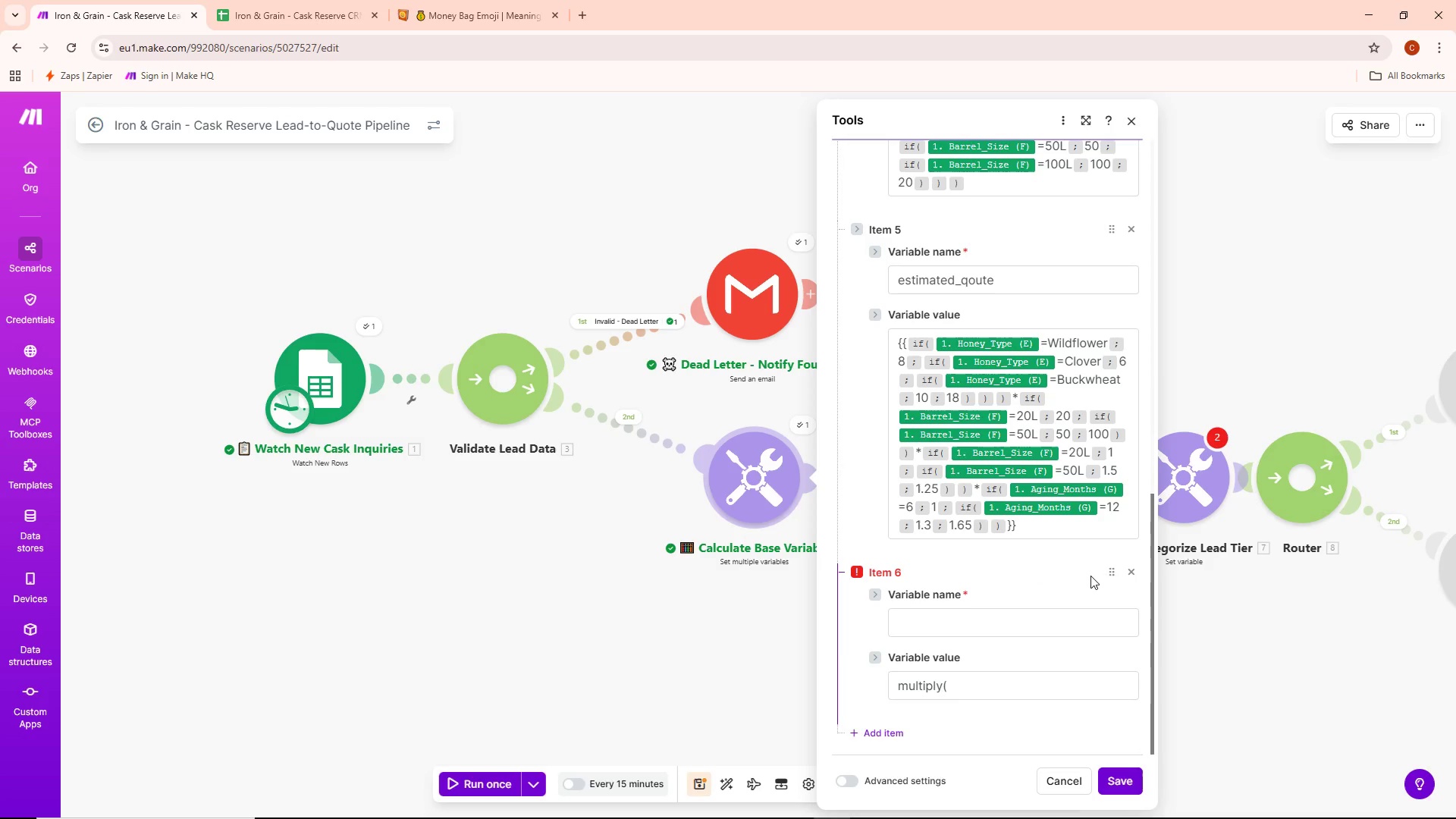 
left_click([1129, 576])
 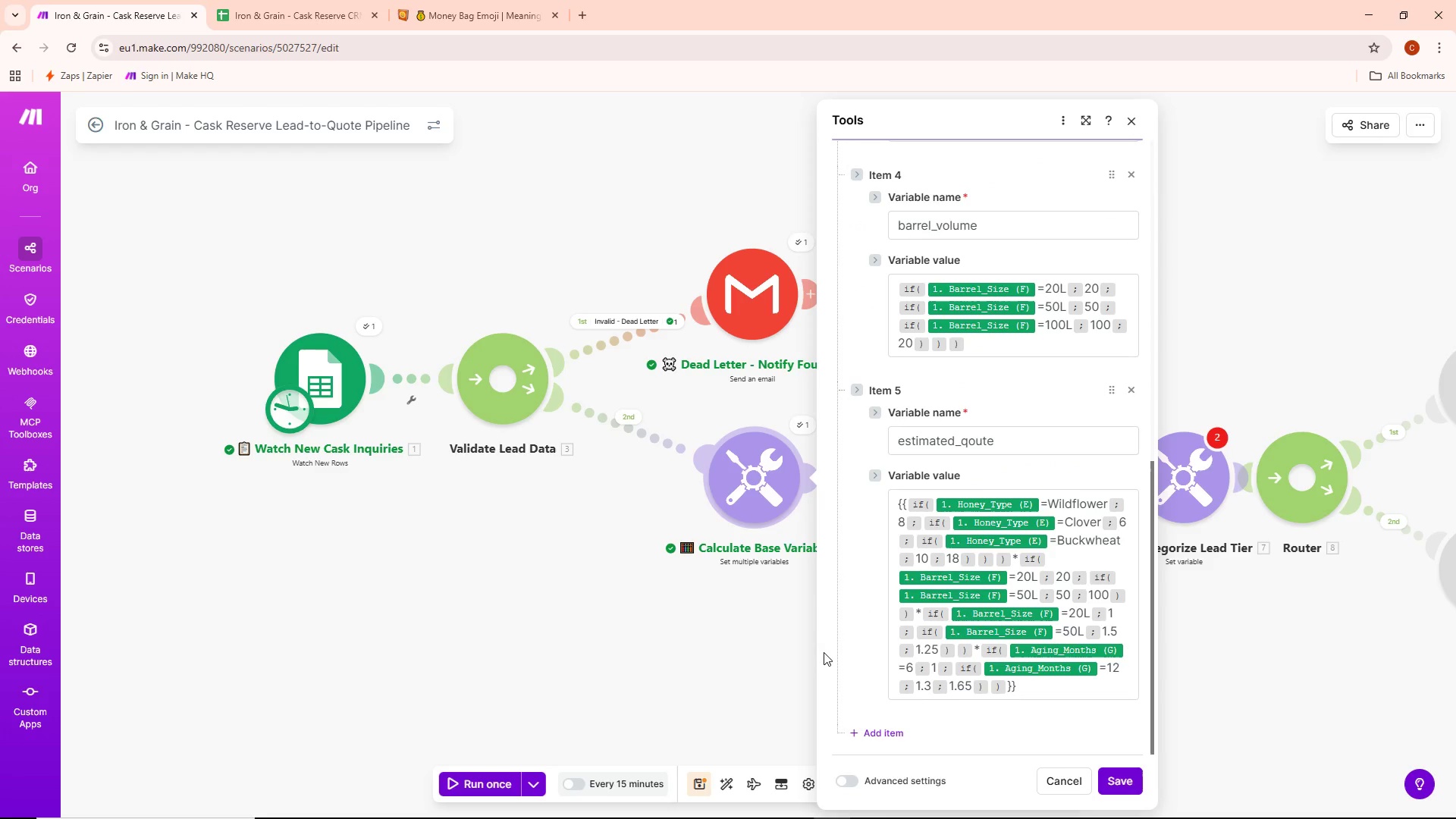 
double_click([760, 659])
 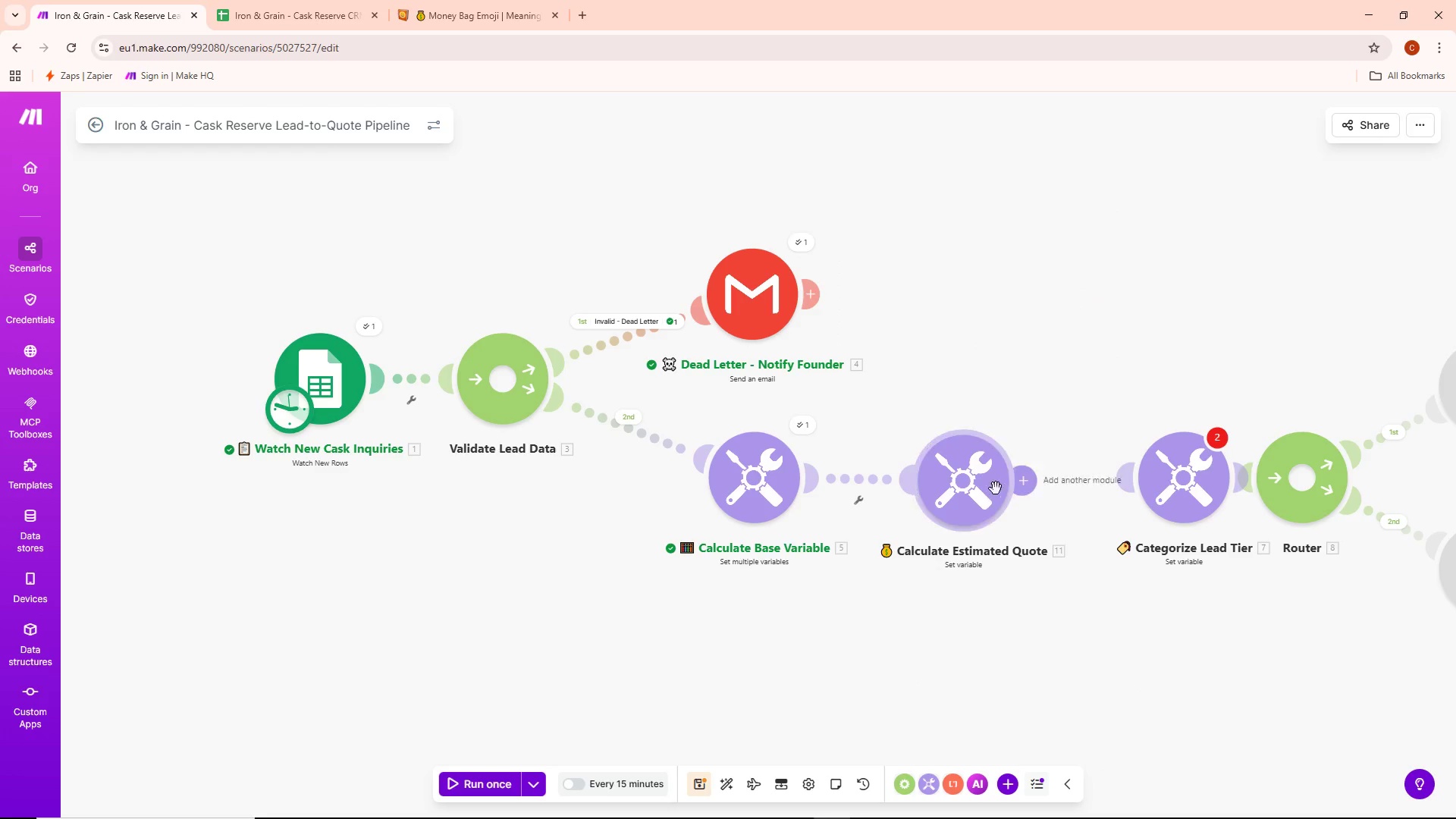 
double_click([978, 485])
 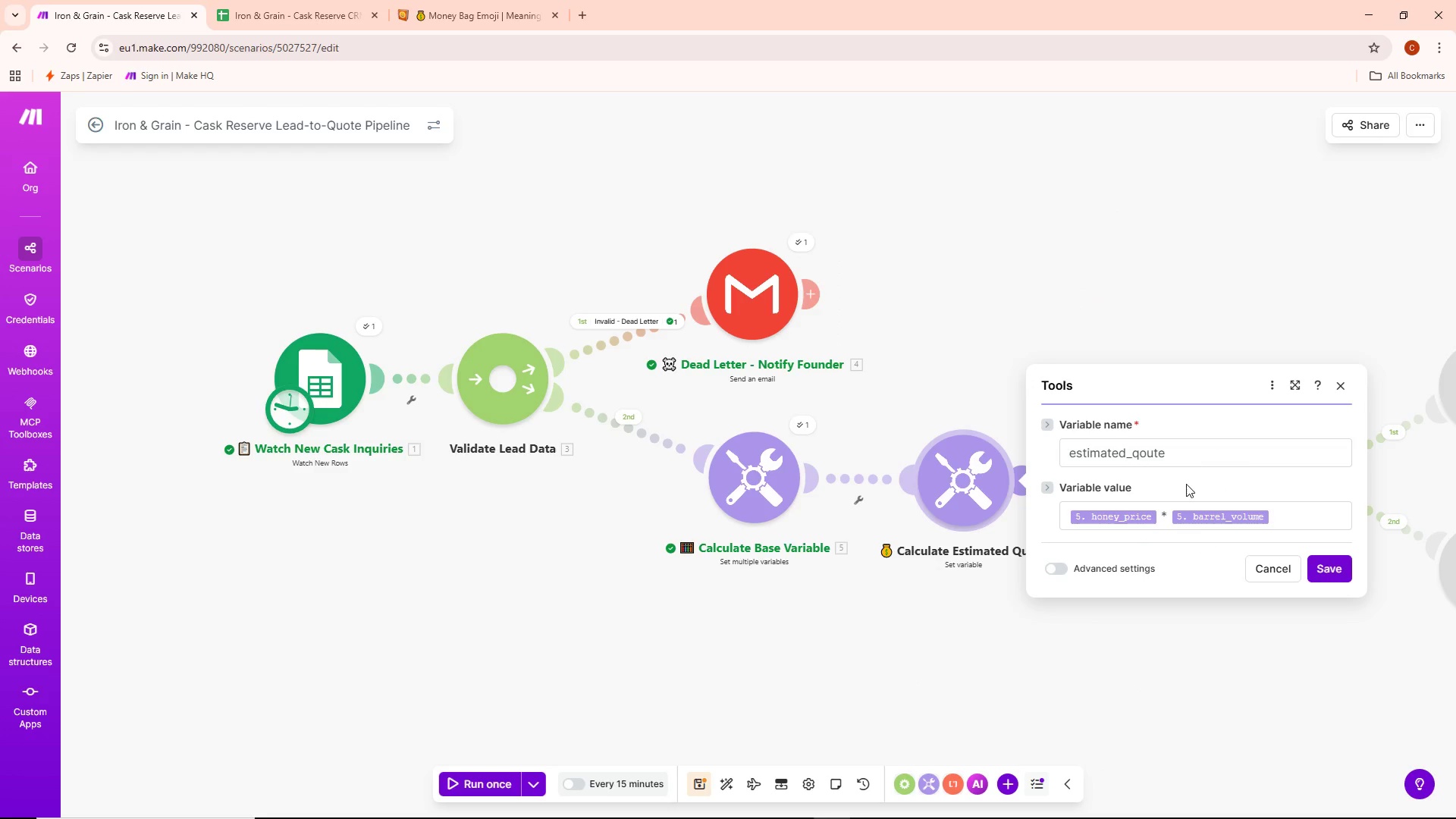 
left_click([1190, 460])
 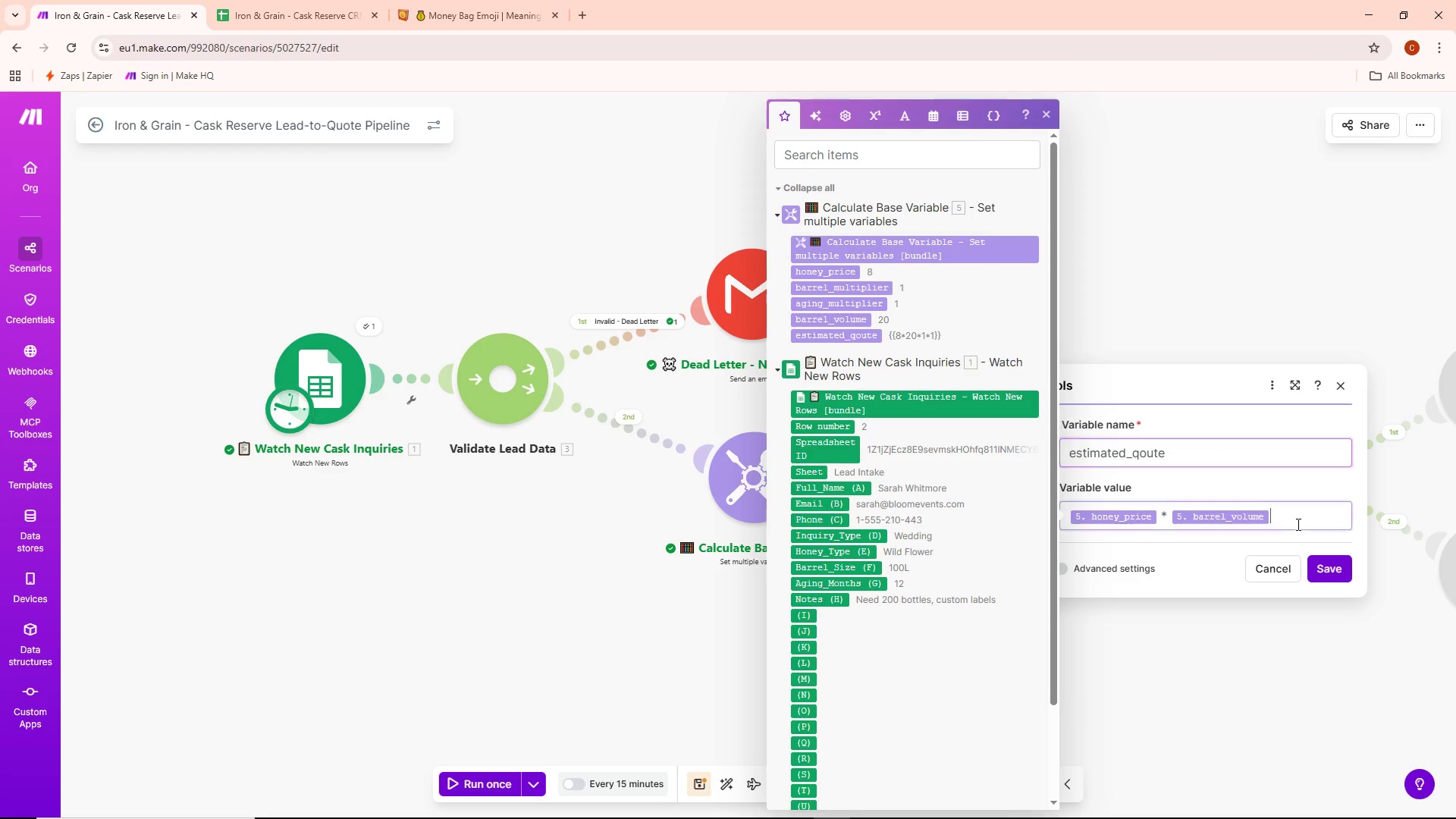 
left_click_drag(start_coordinate=[1296, 524], to_coordinate=[1068, 512])
 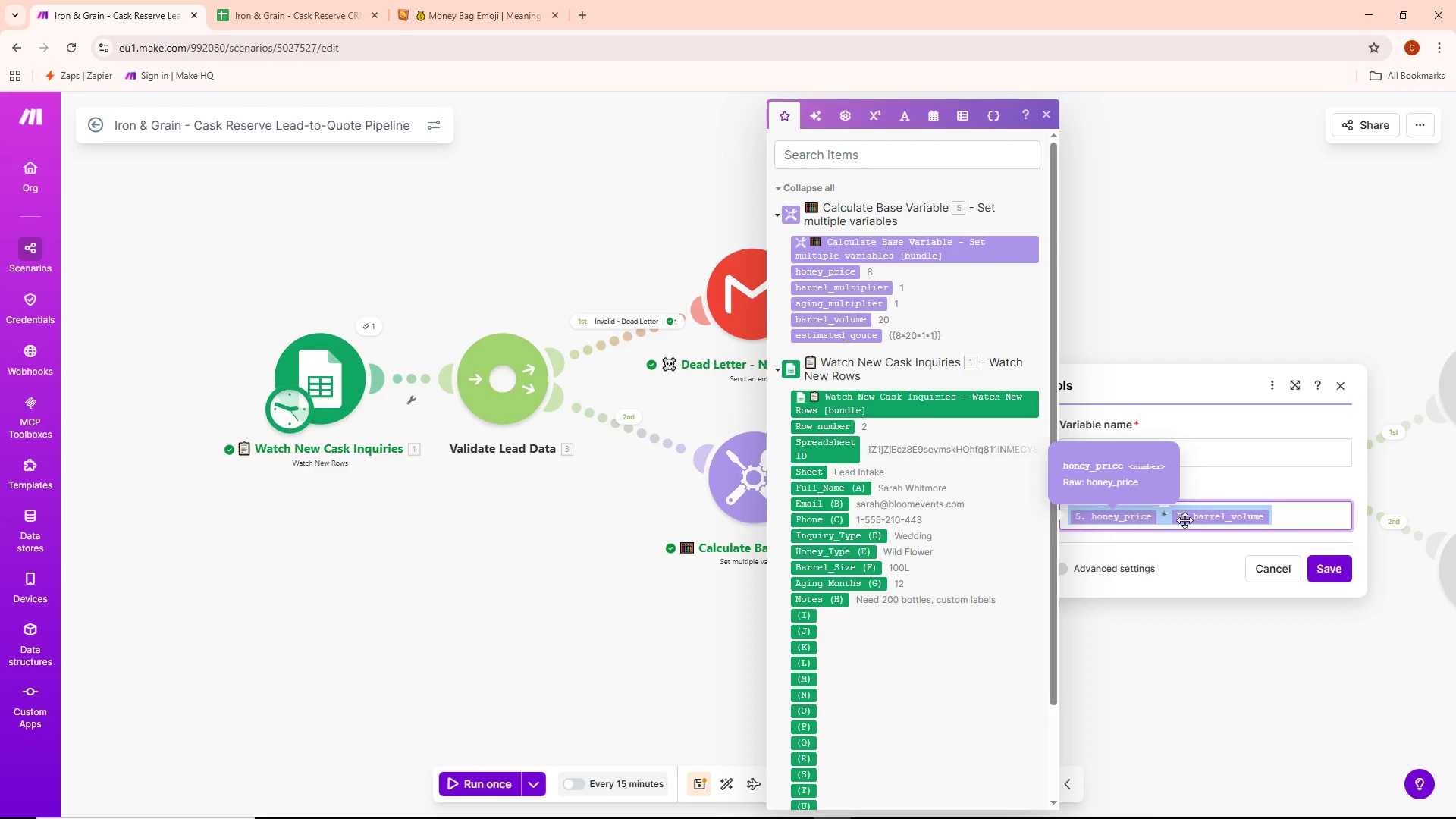 
wait(25.47)
 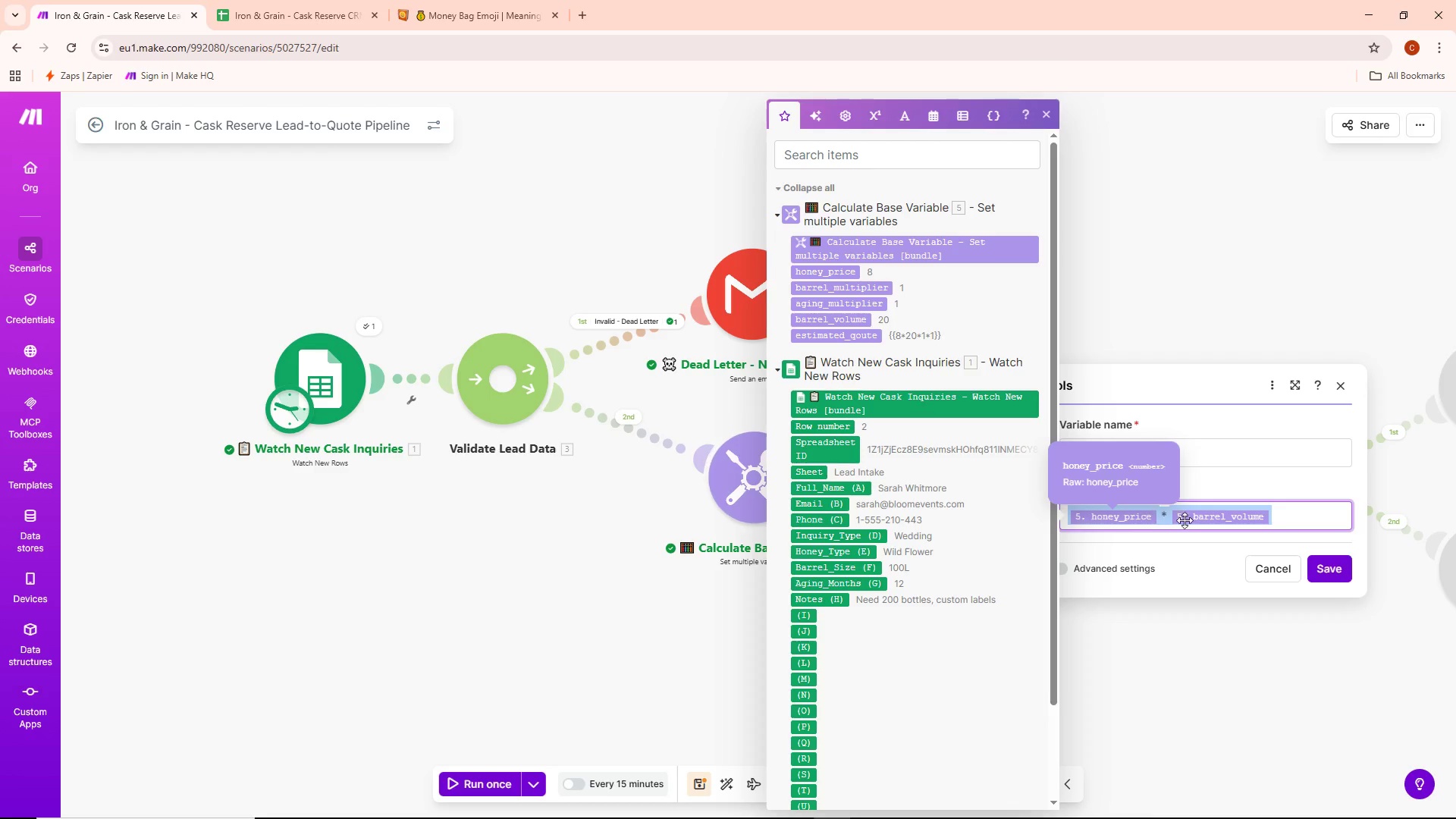 
key(Backspace)
type(()
key(Backspace)
type(if()
 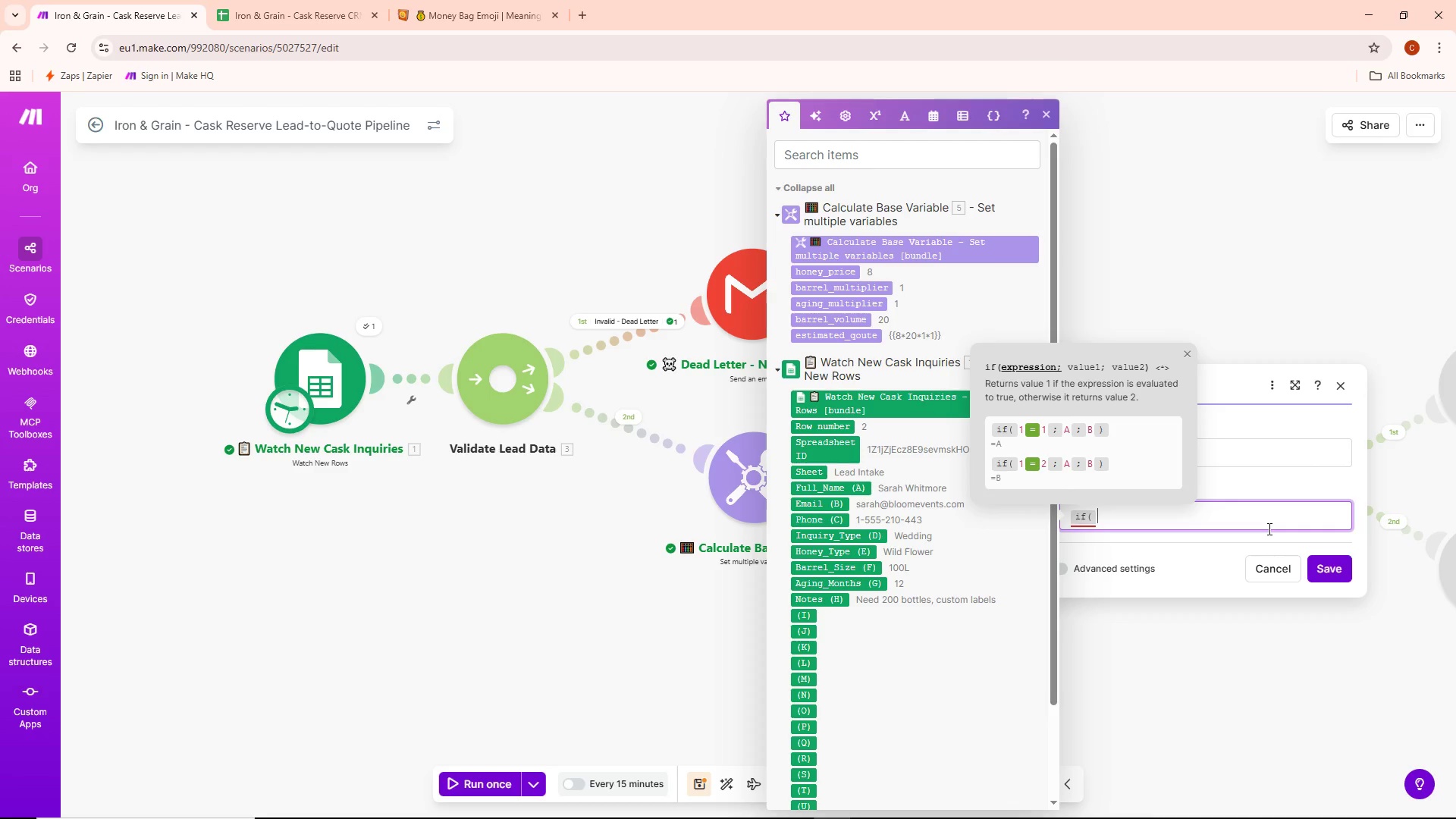 
mouse_move([853, 557])
 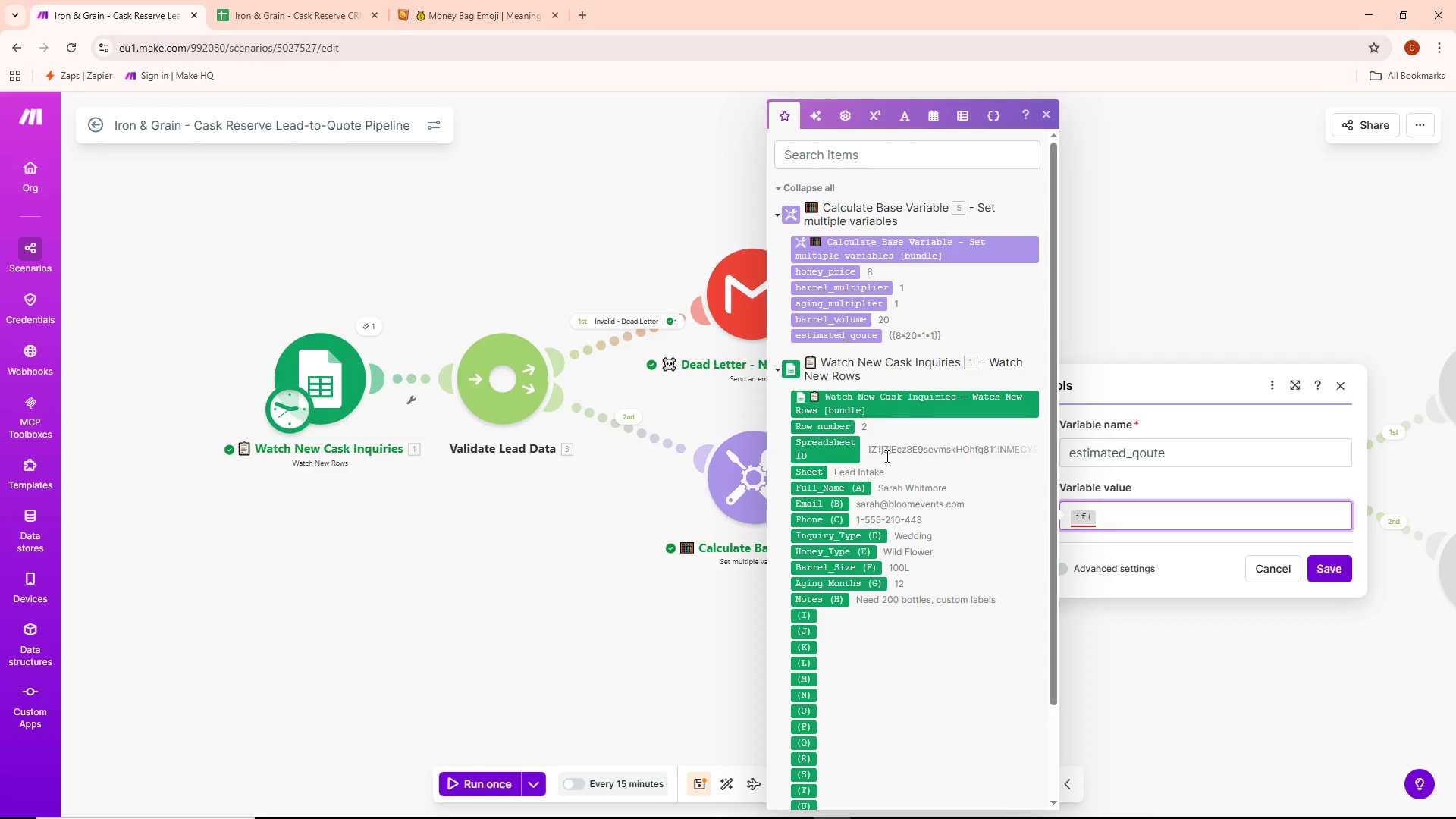 
left_click([848, 571])
 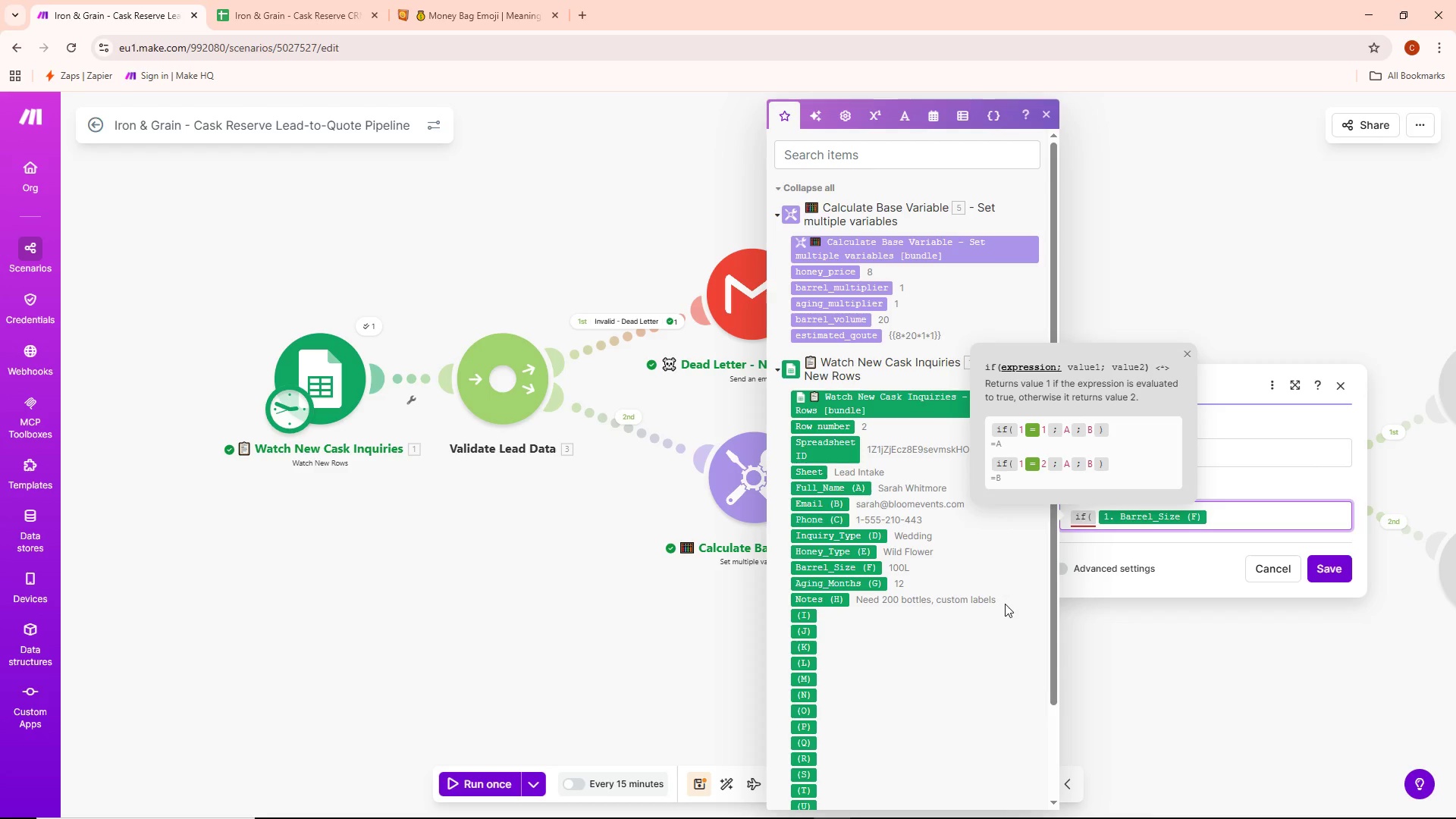 
type(=20)
 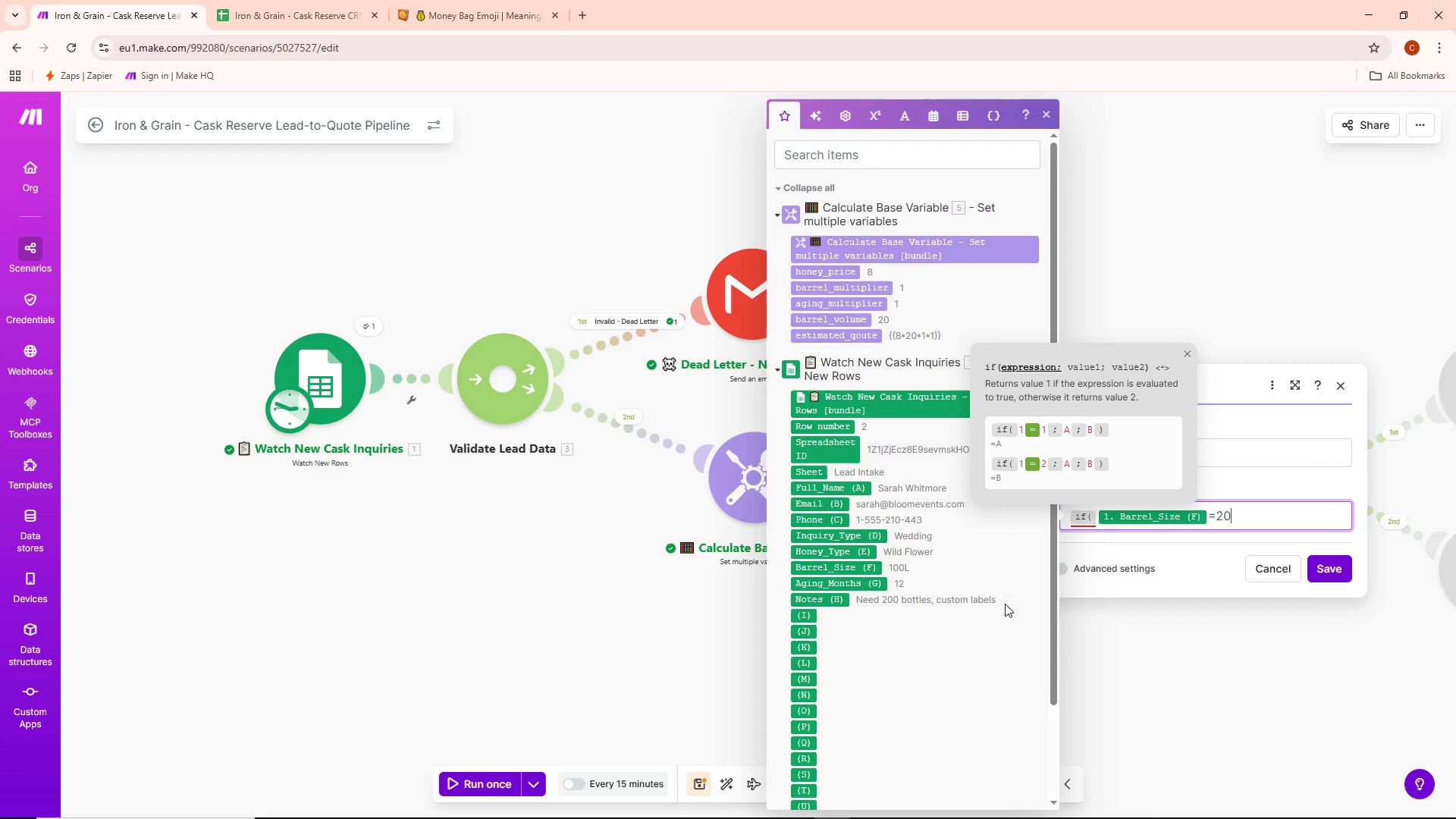 
type(L;if)
 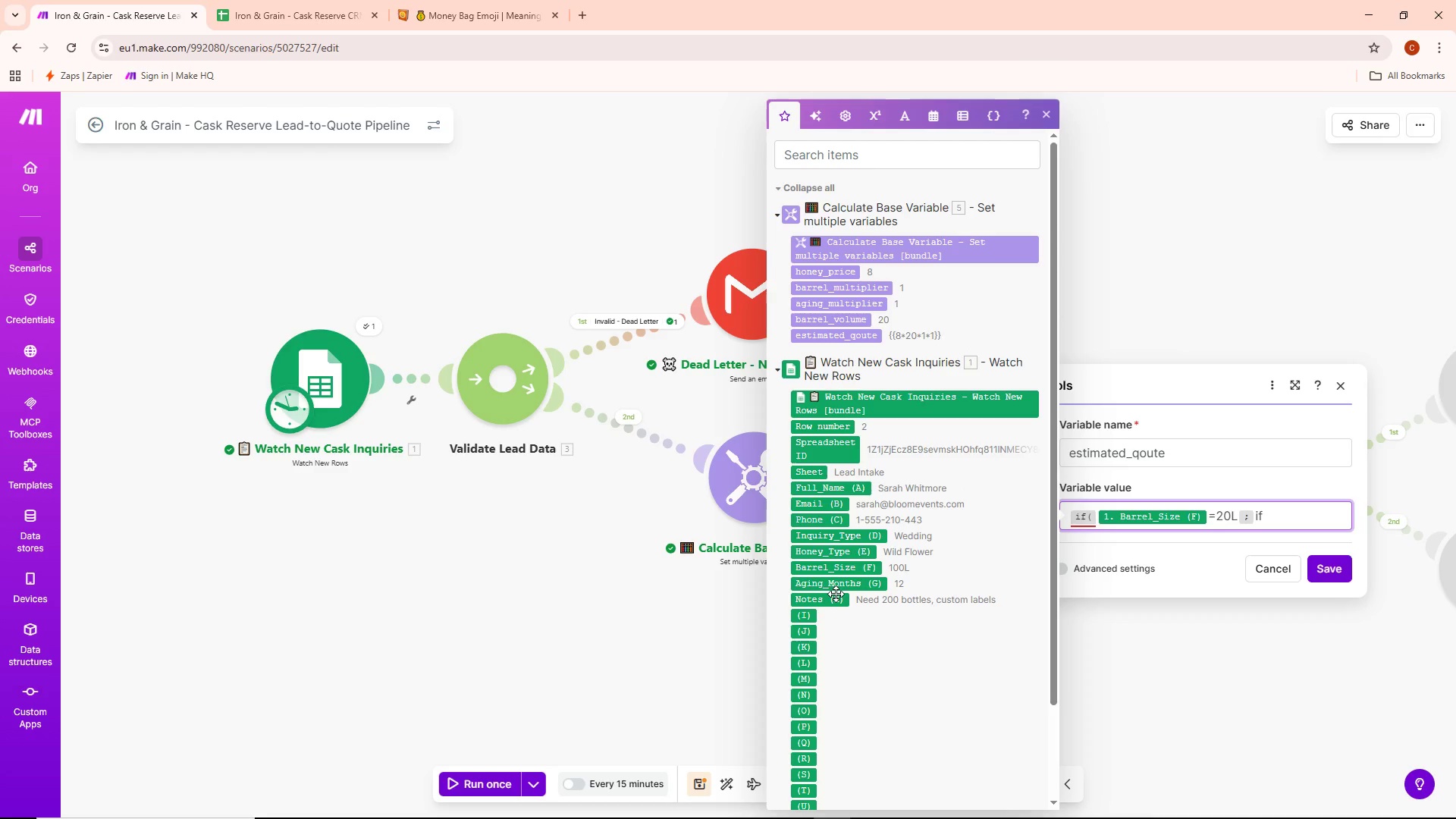 
wait(7.12)
 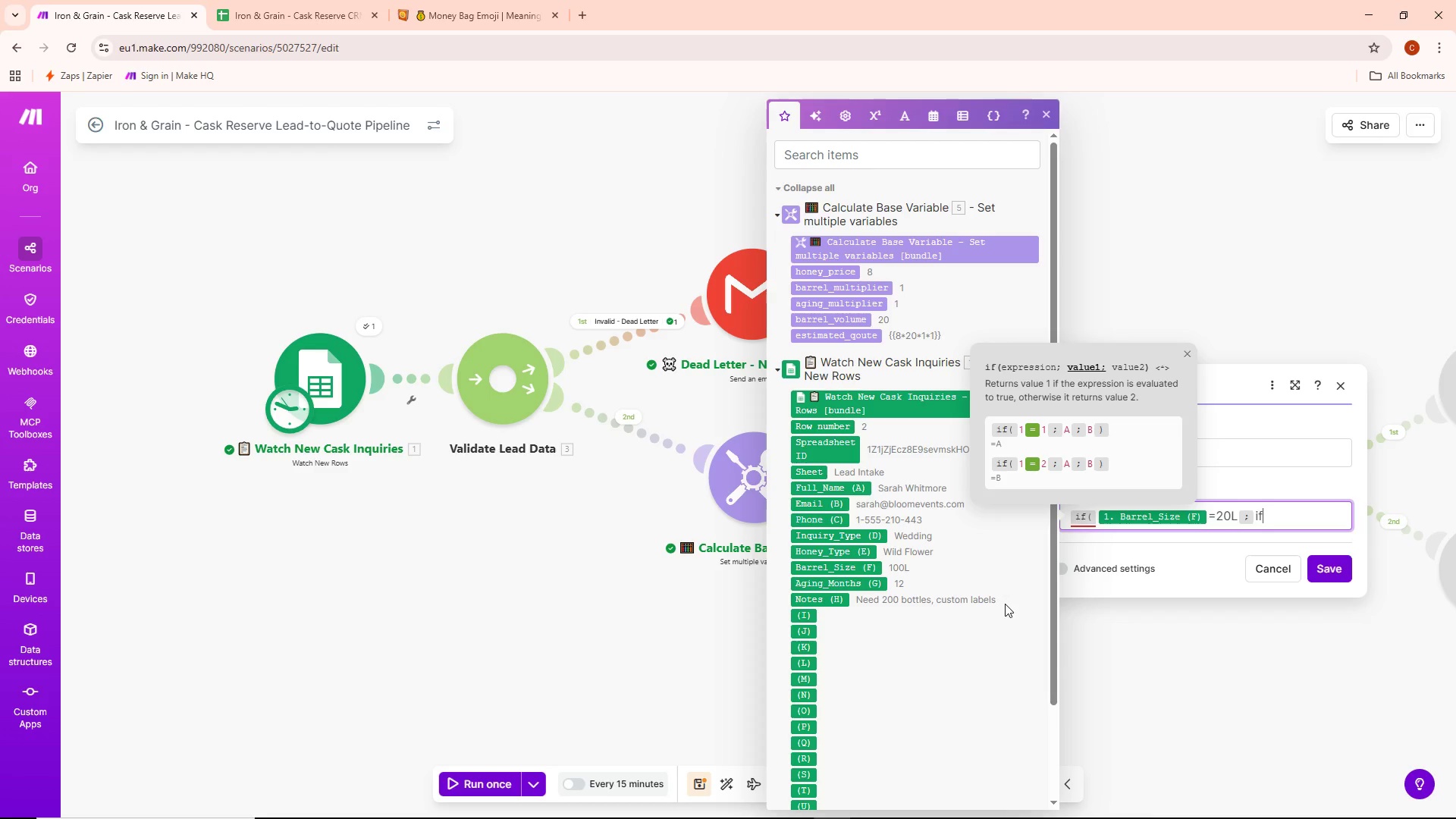 
left_click([837, 585])
 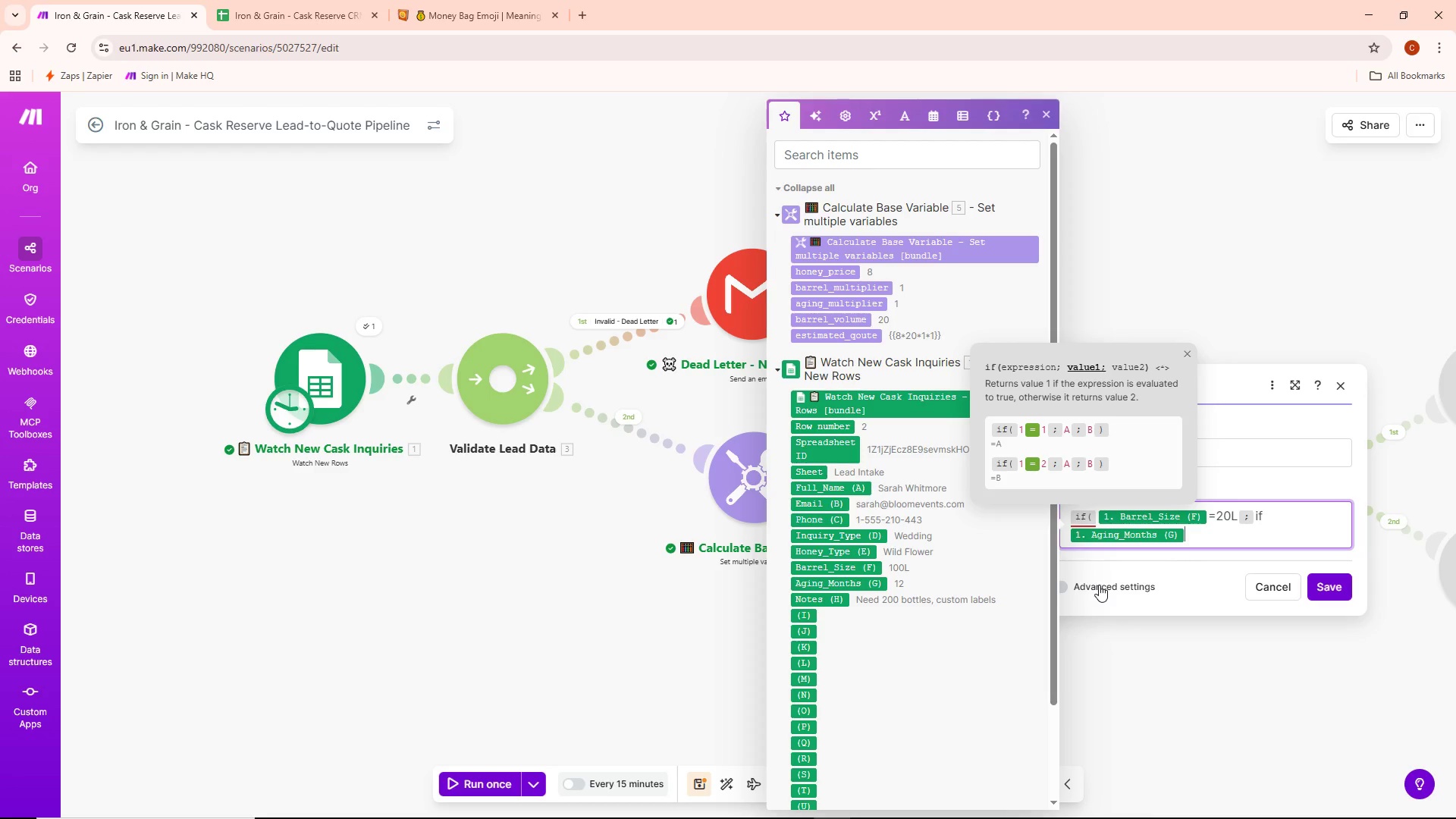 
key(Shift+ShiftLeft)
 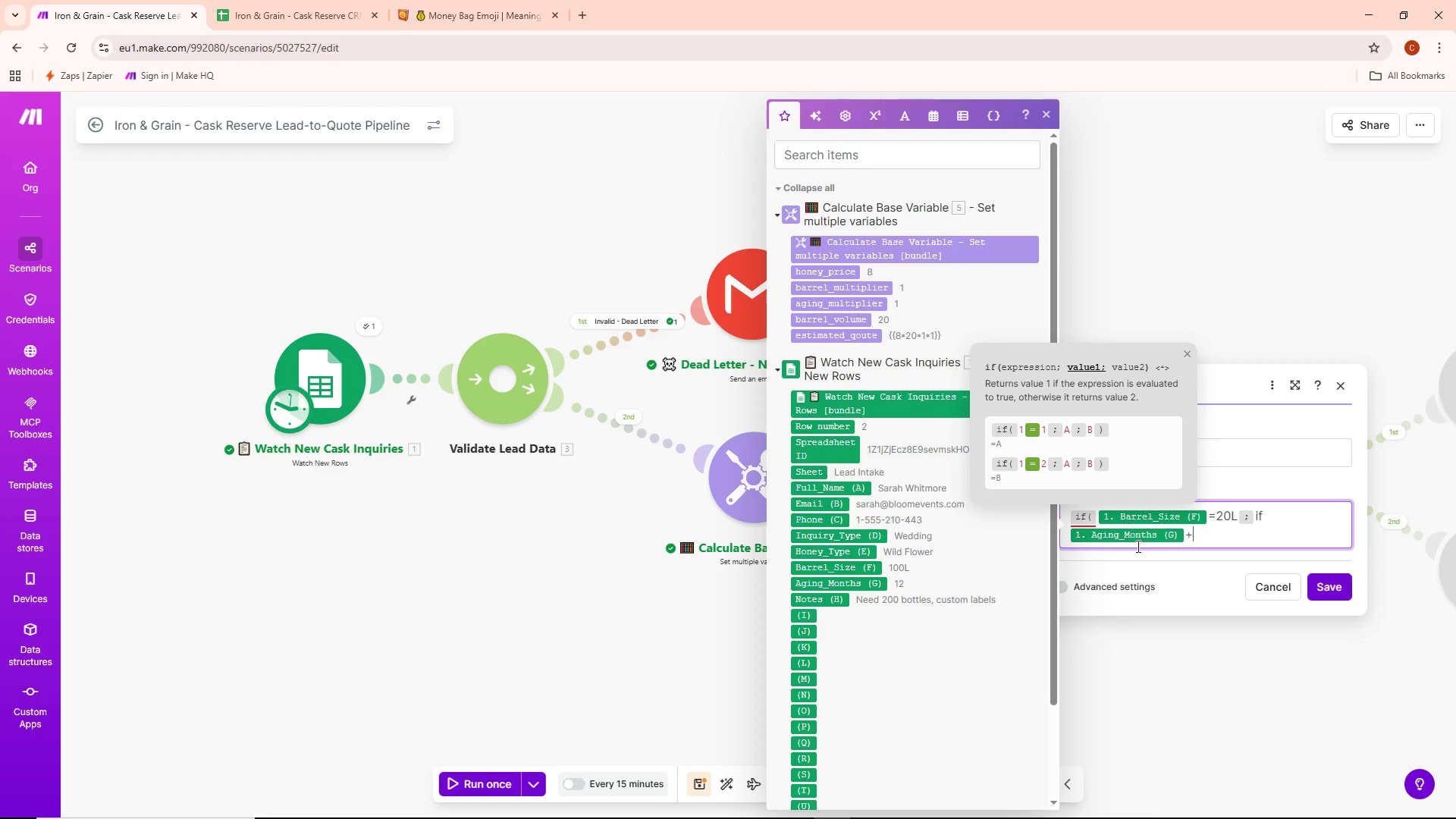 
key(Shift+Equal)
 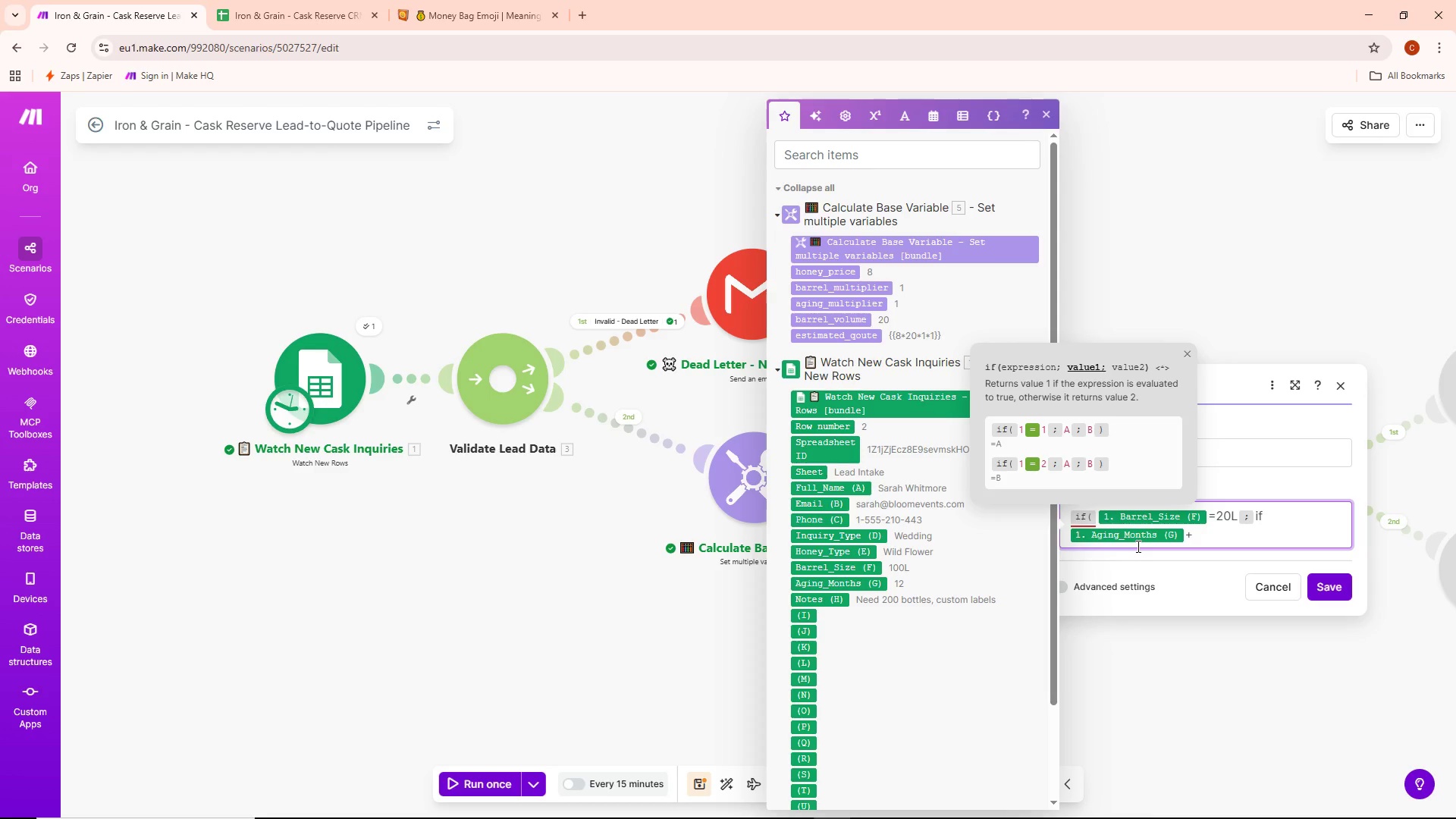 
key(Backspace)
 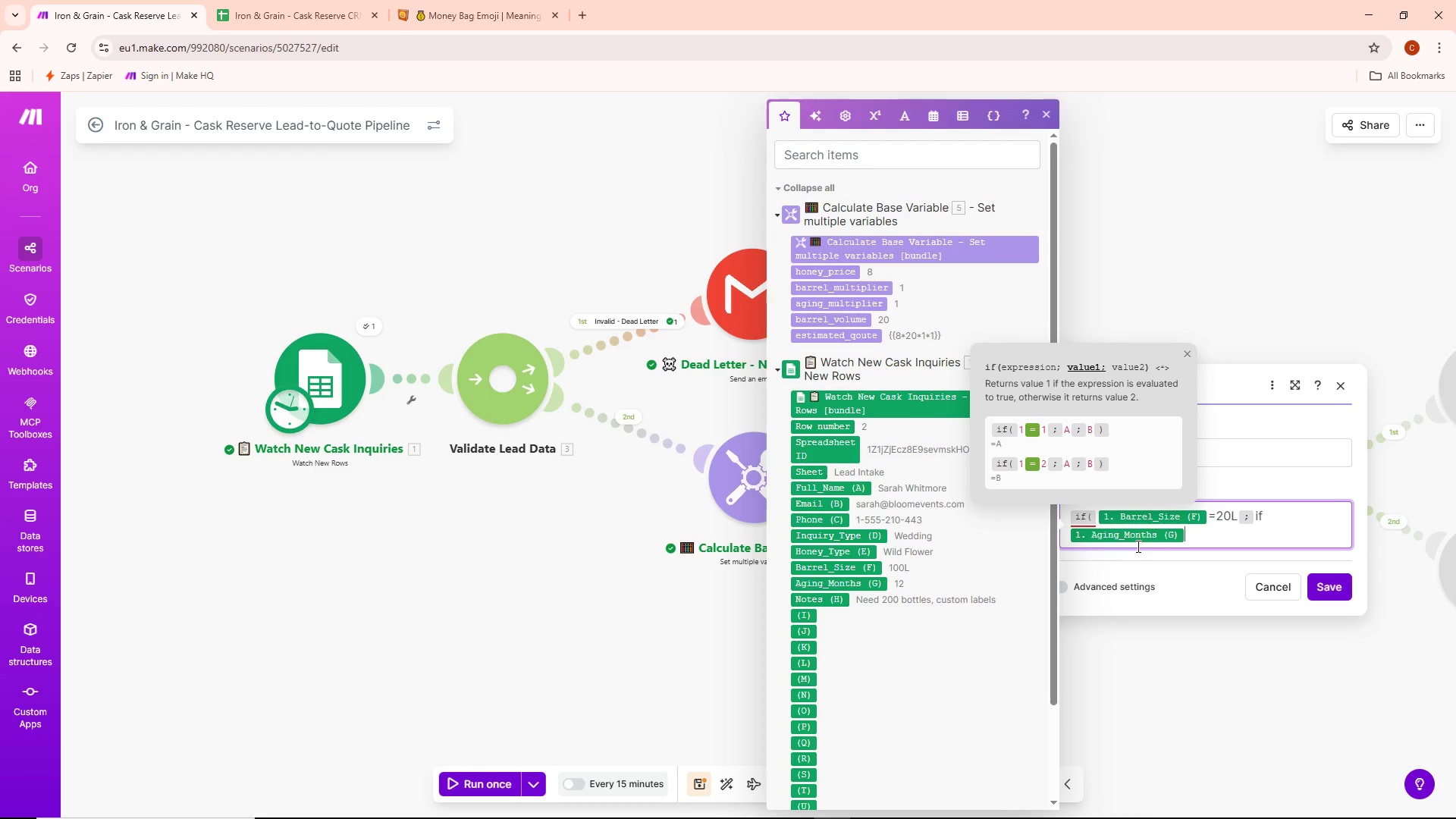 
key(Equal)
 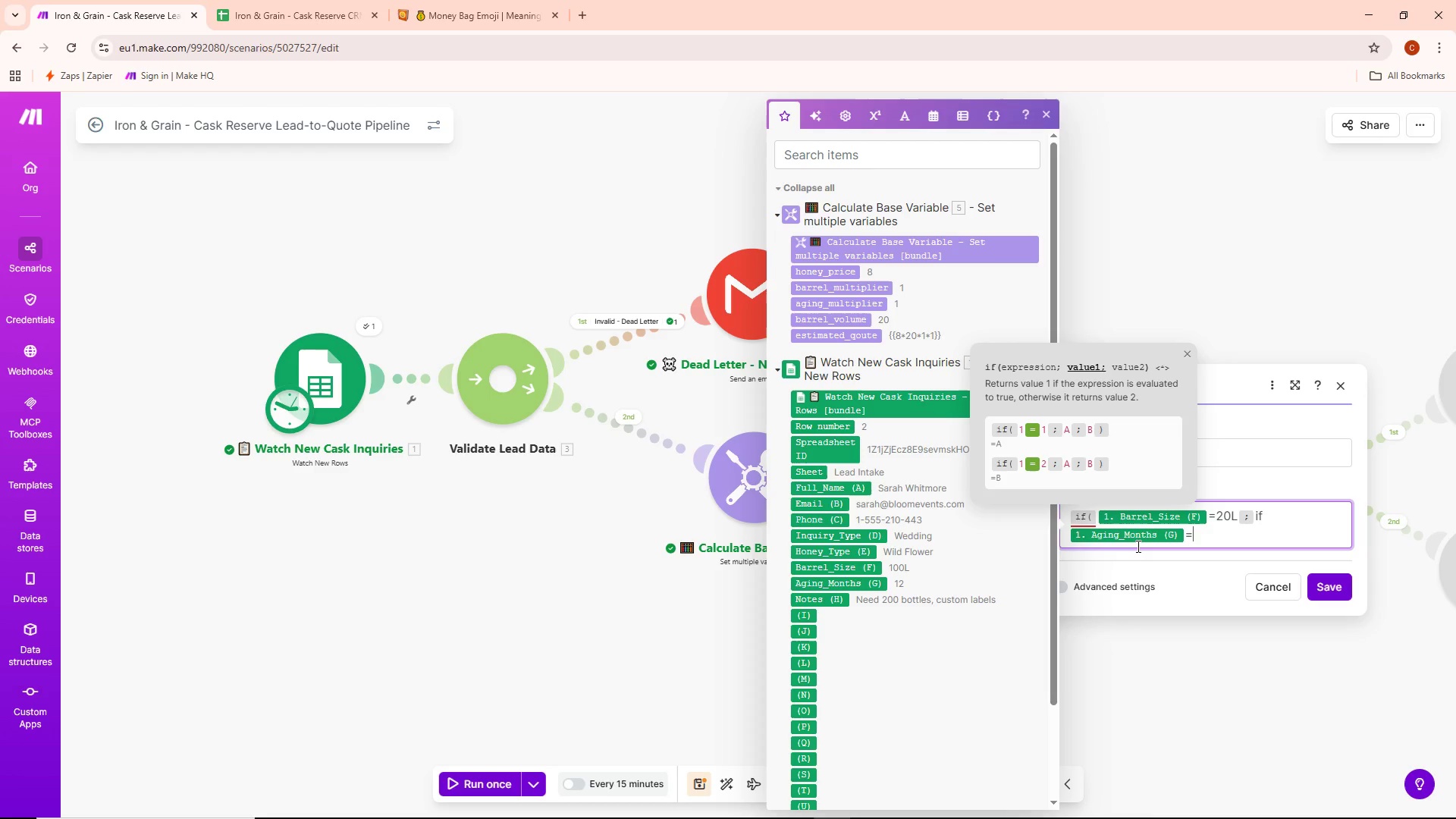 
key(6)
 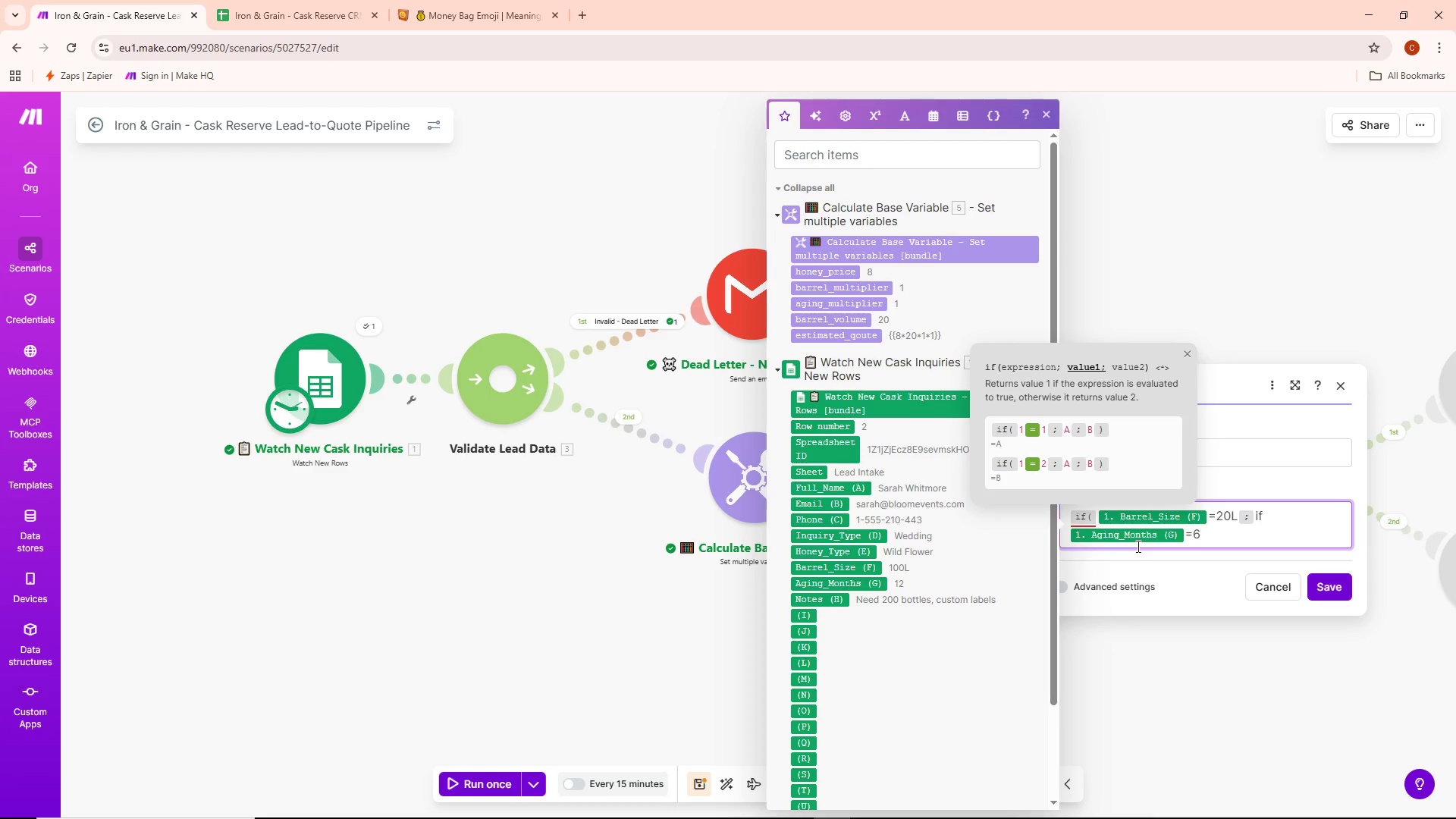 
wait(5.33)
 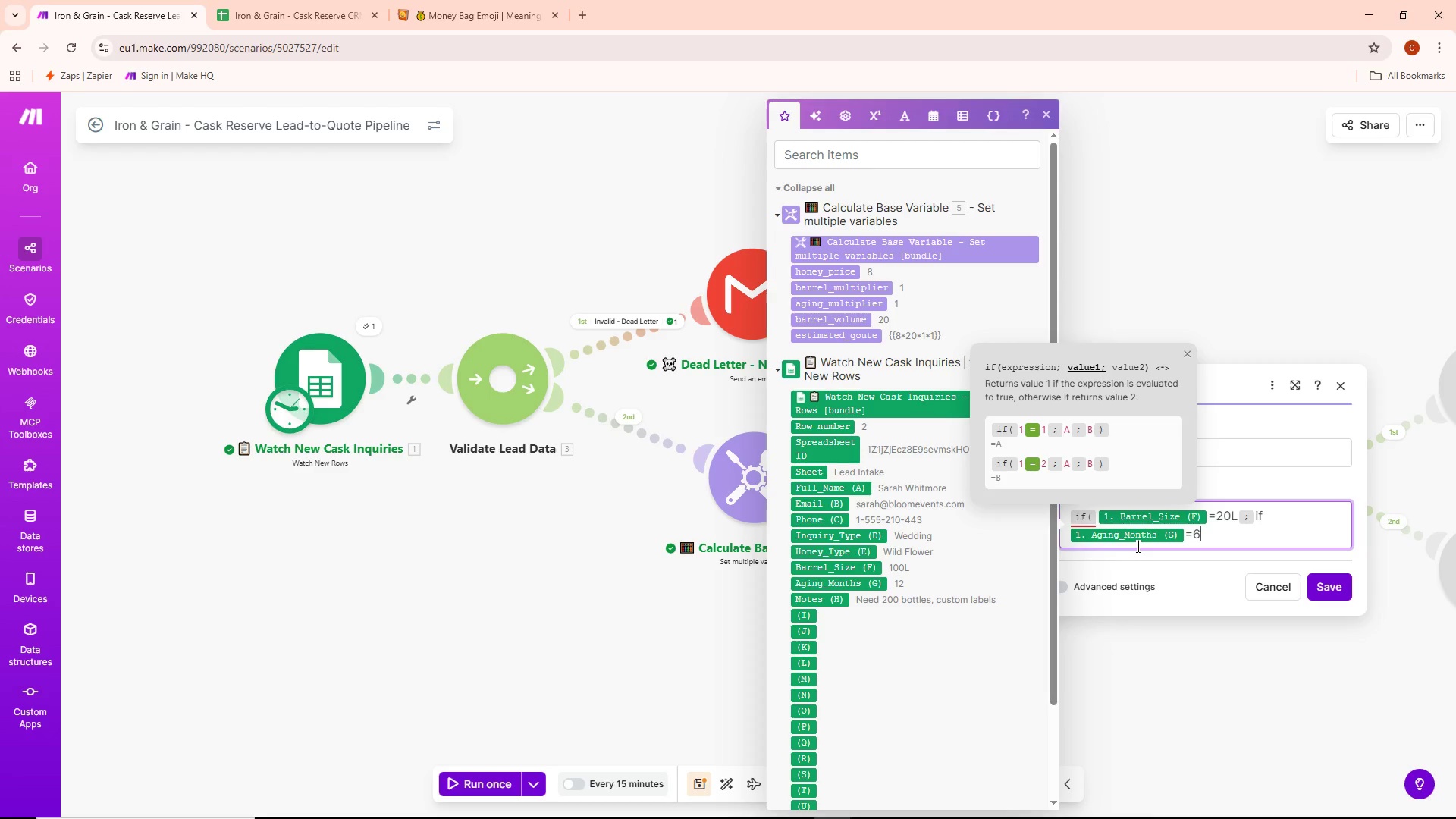 
type(;if()
 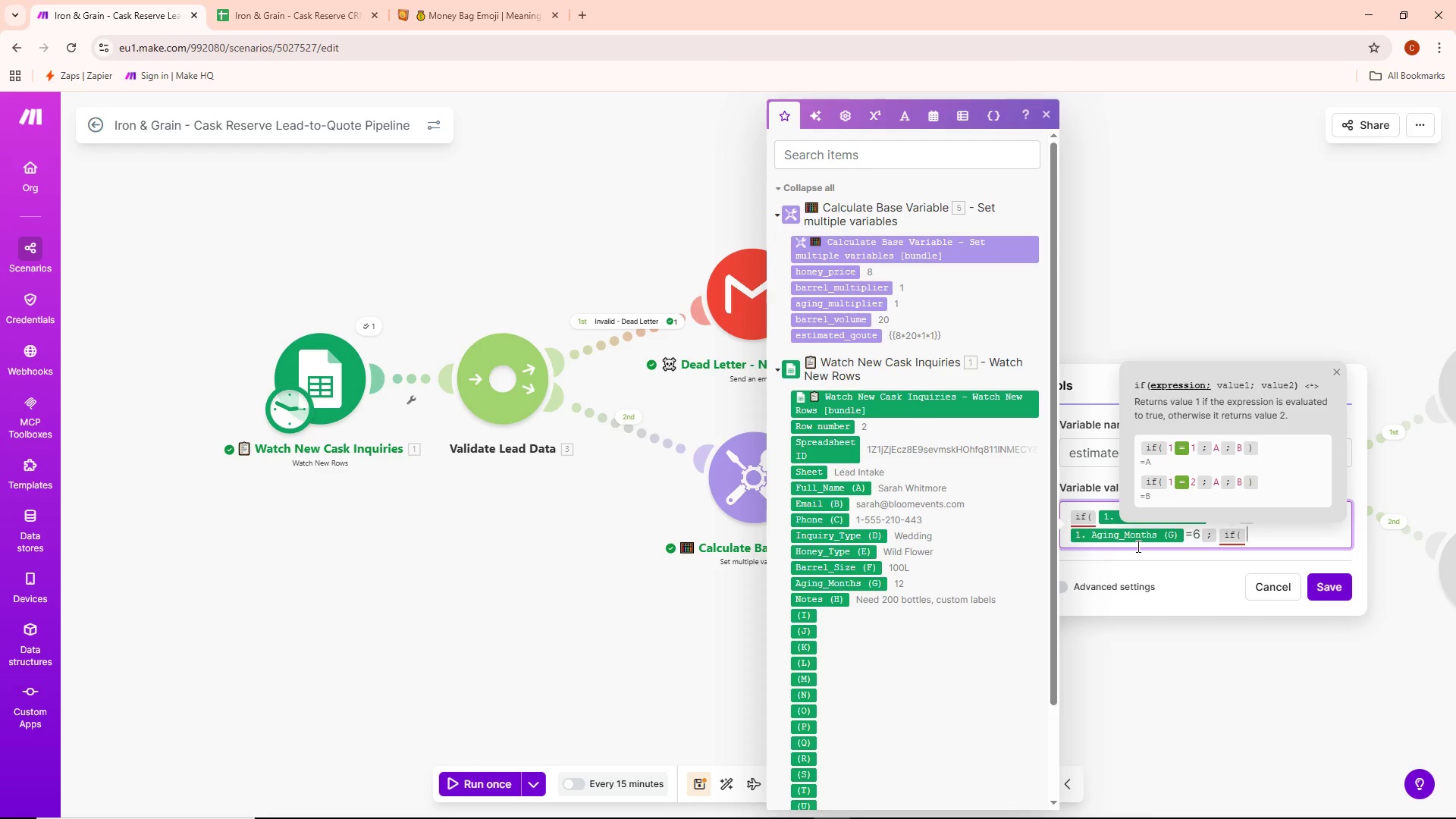 
wait(6.2)
 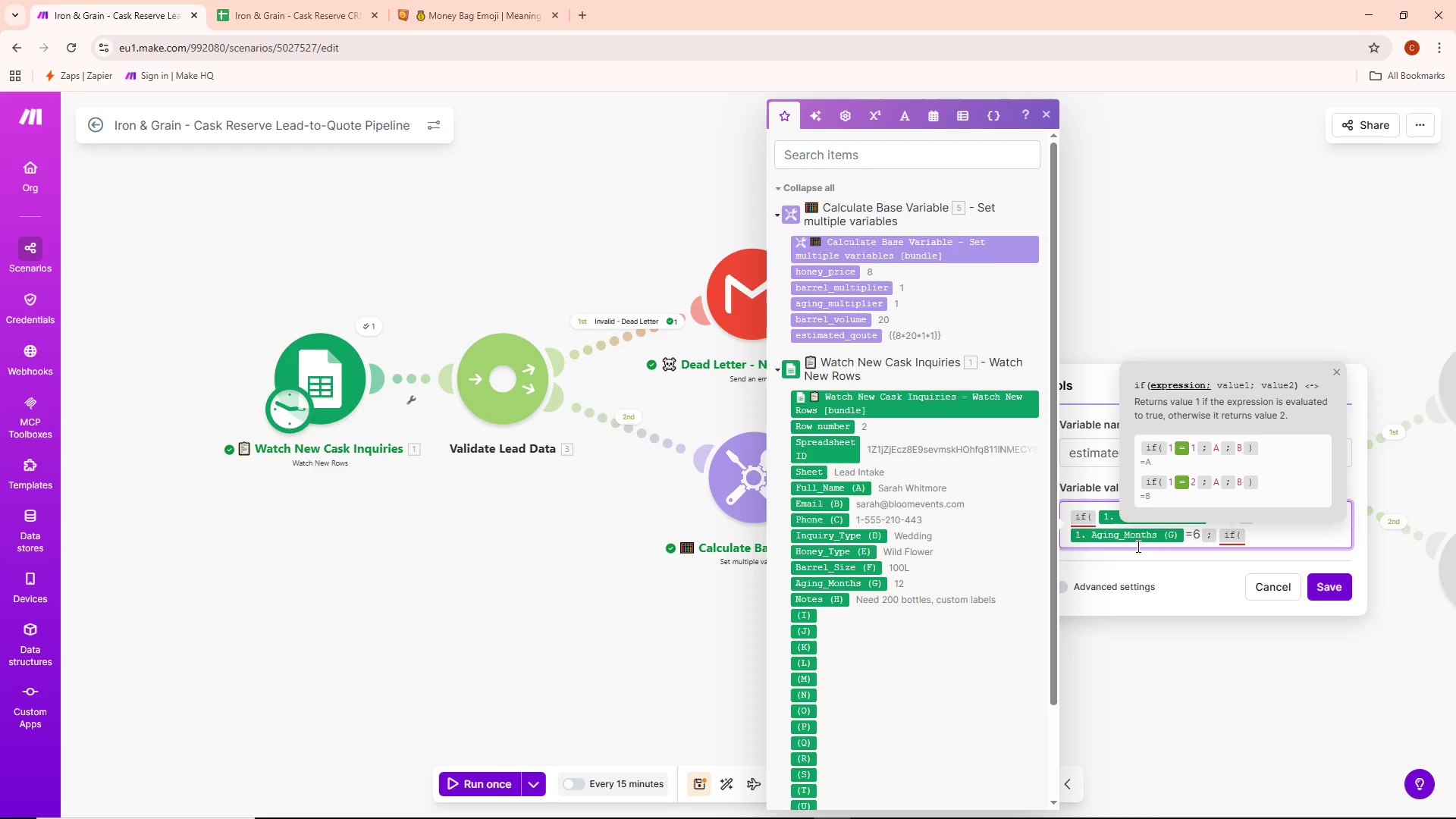 
type(=Wildflower)
 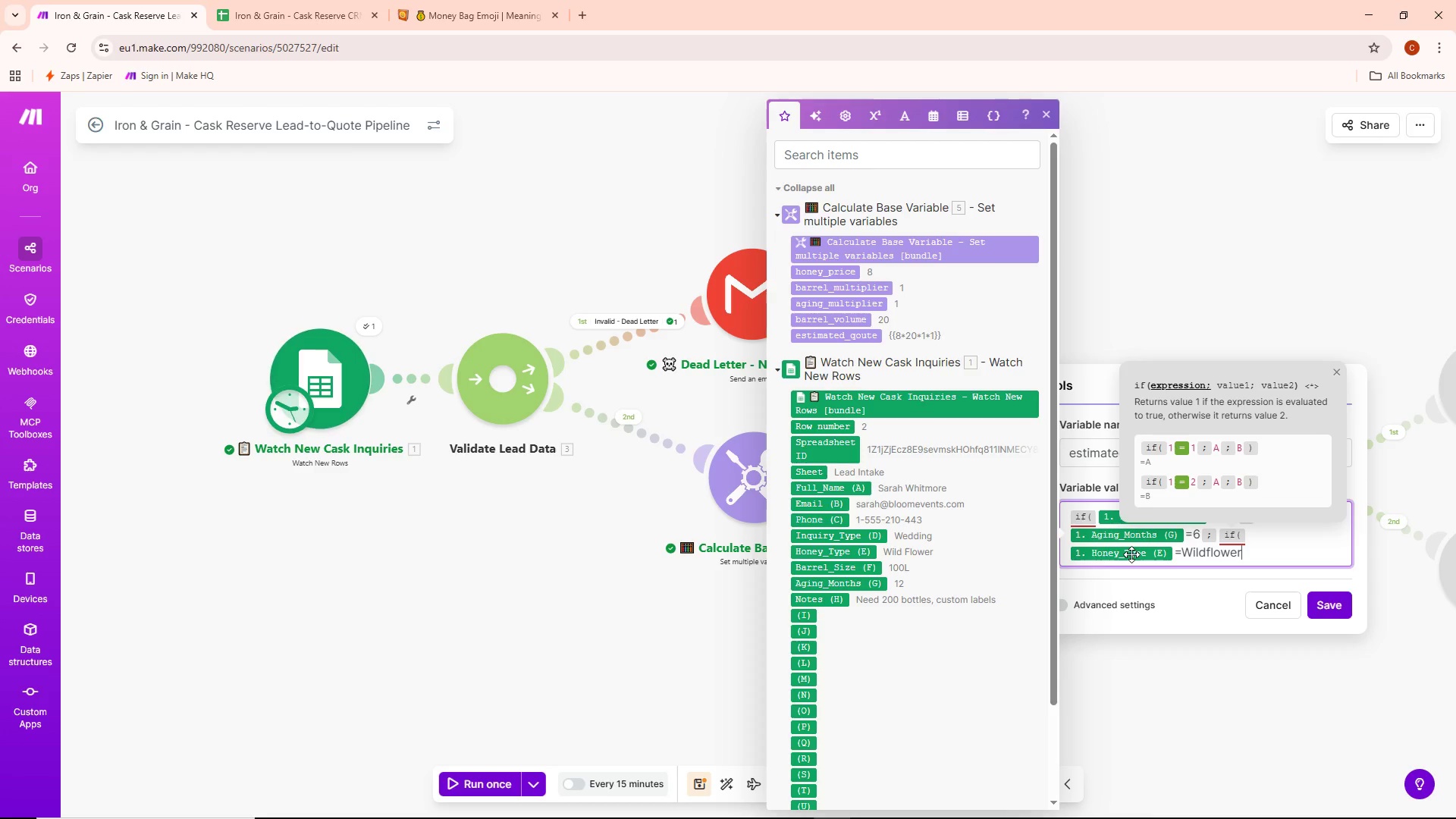 
type(;160;if()
 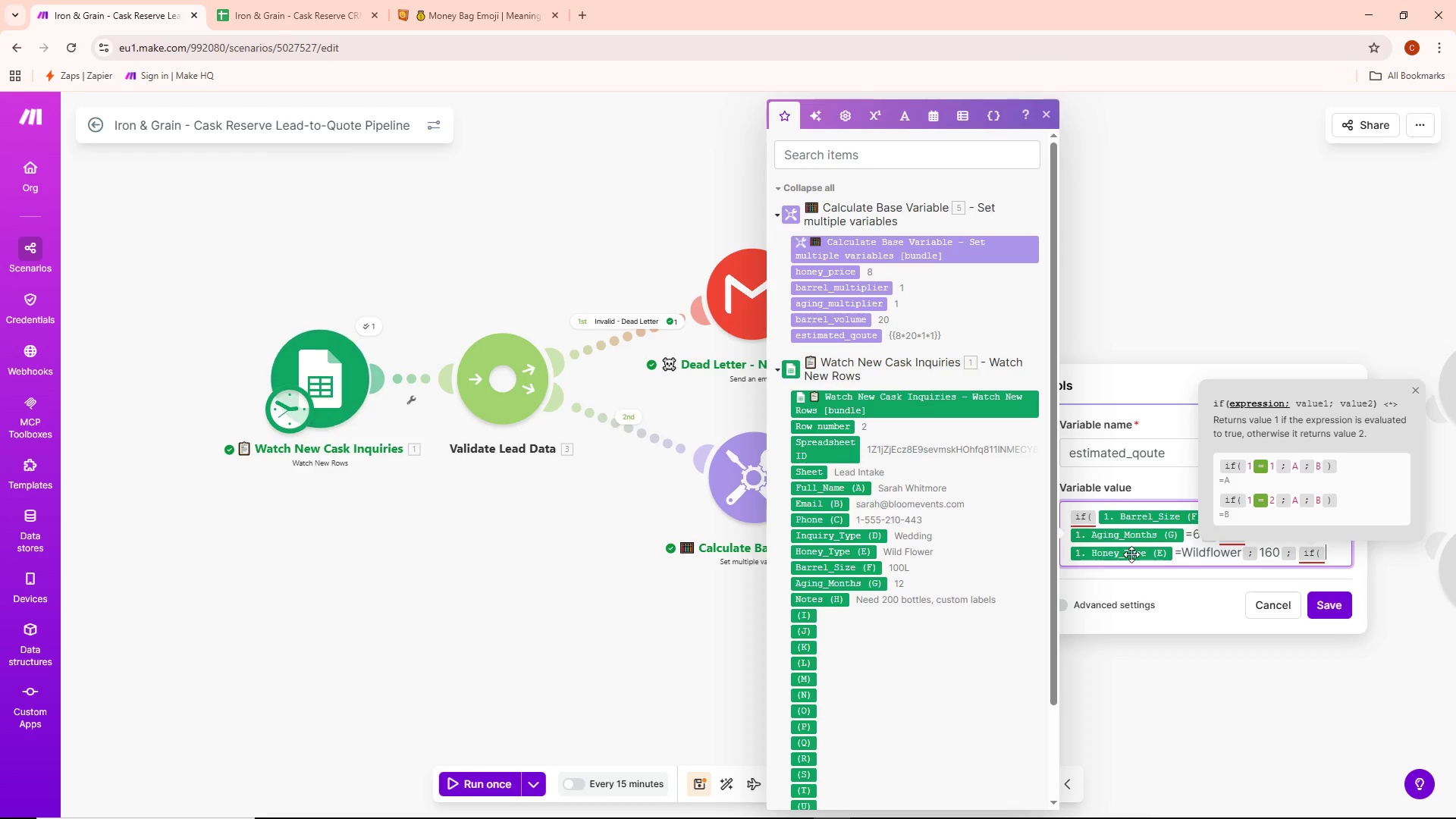 
left_click([845, 551])
 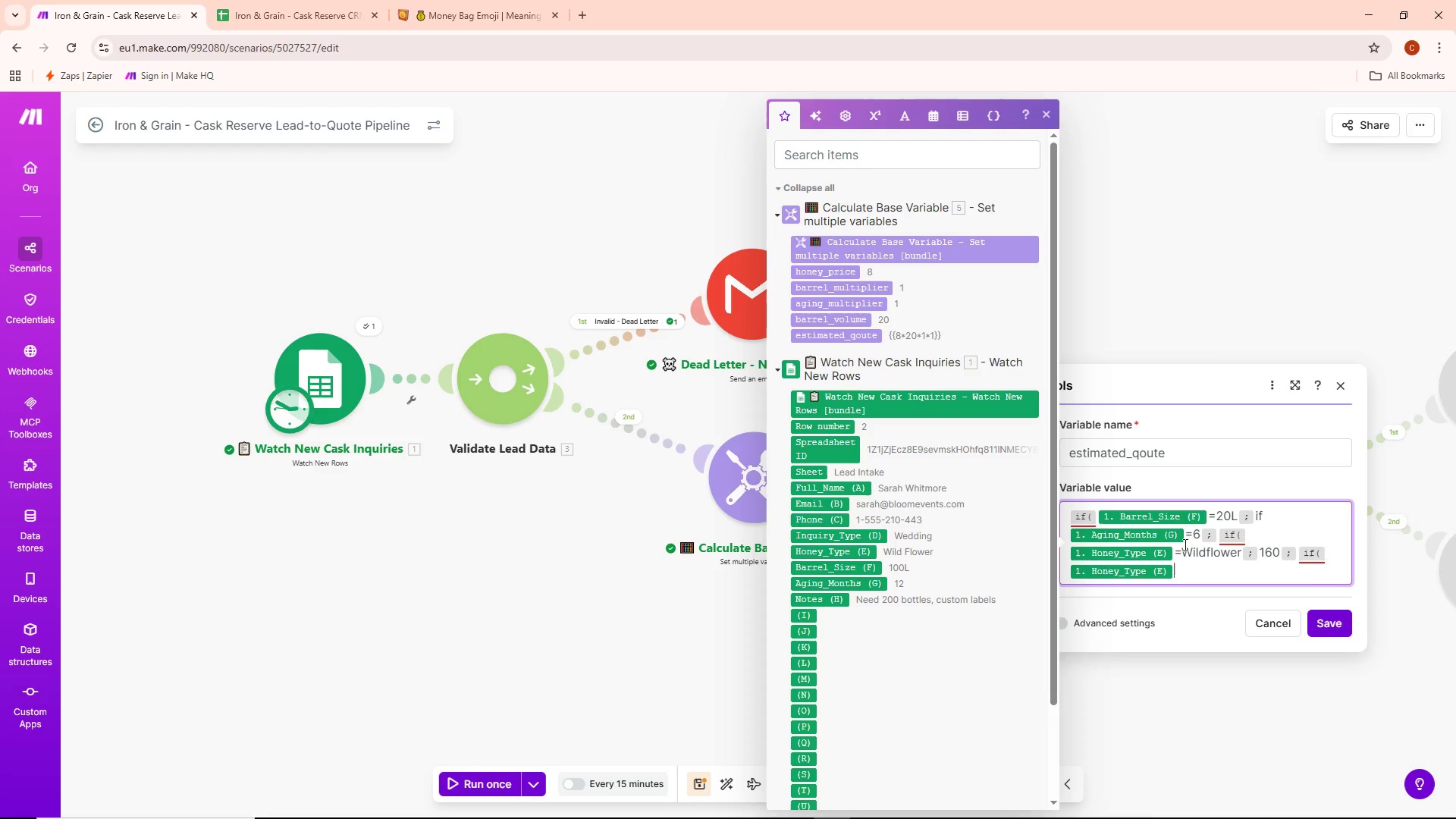 
type(=Clover;120;if()
 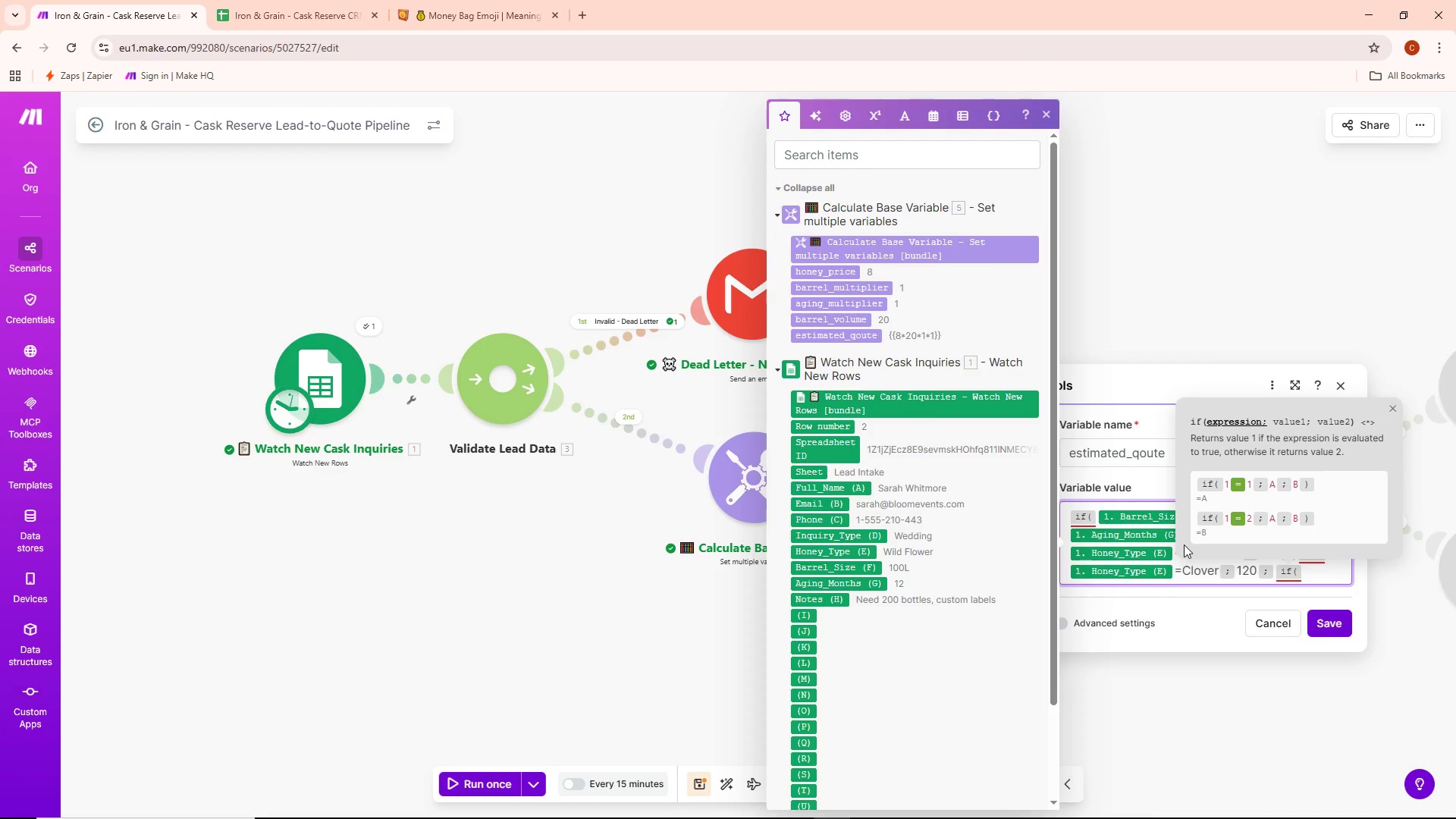 
left_click([830, 553])
 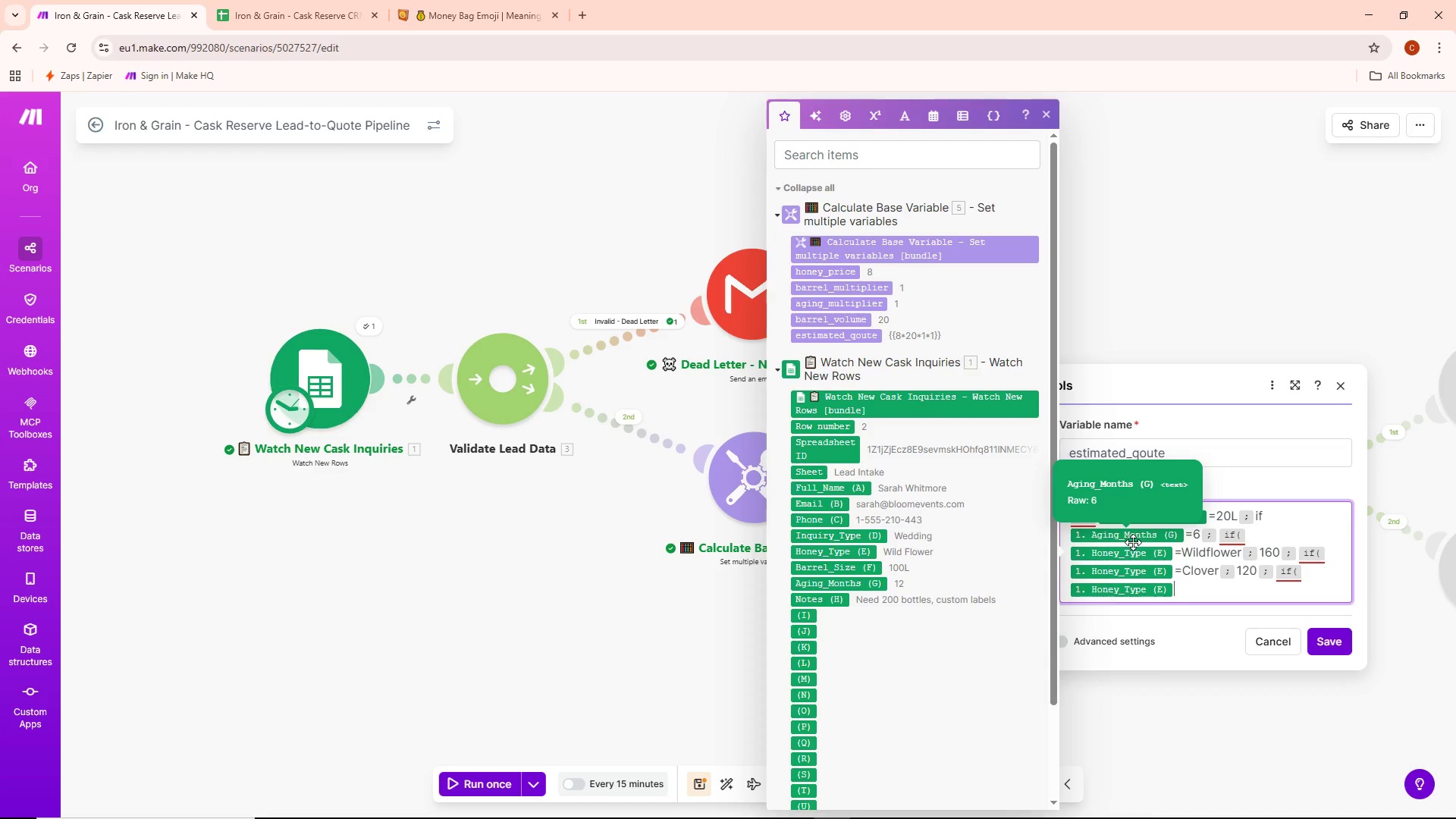 
type(=Butw)
key(Backspace)
key(Backspace)
type(ckwheat)
 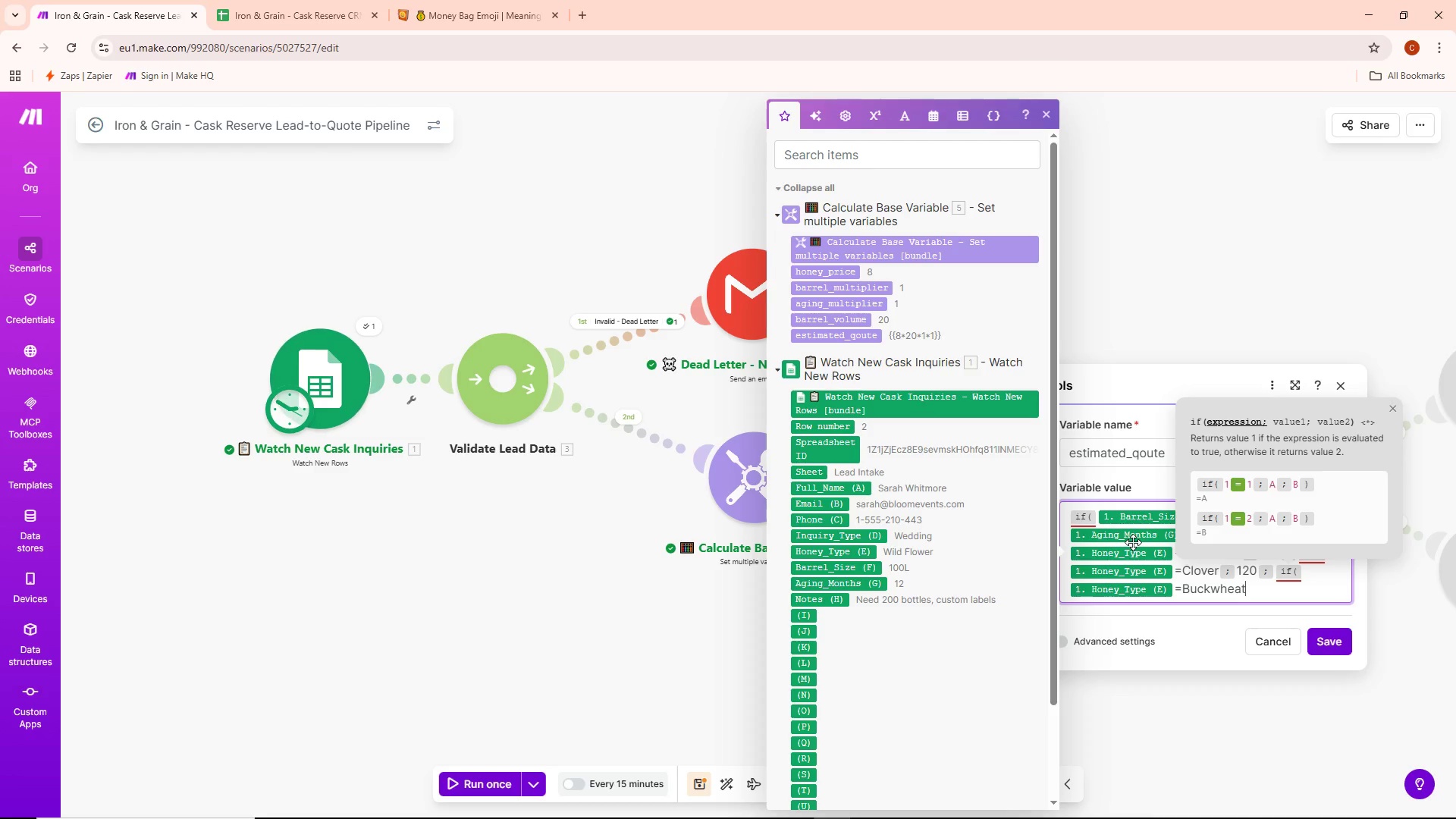 
type(;200)
 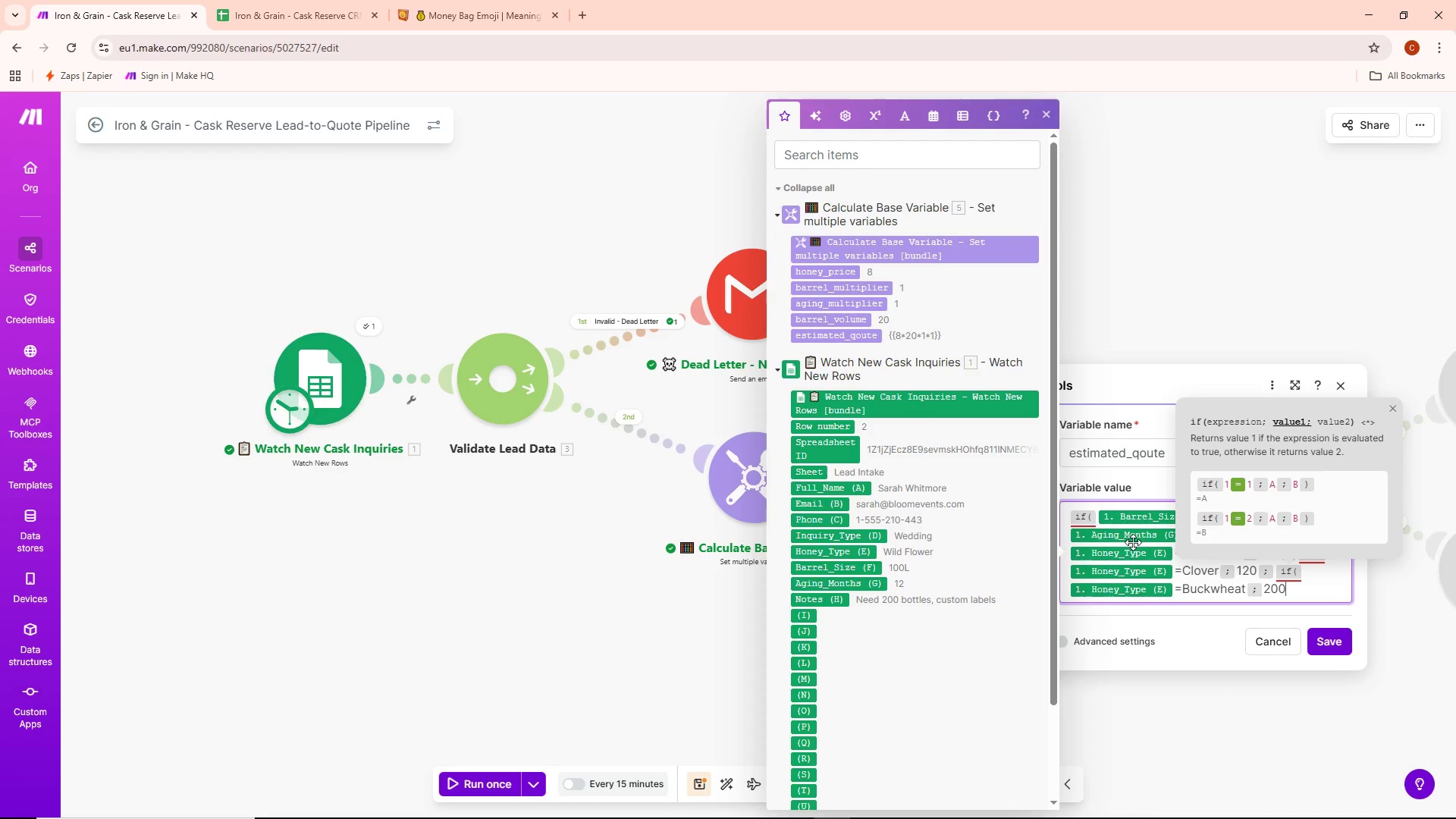 
type(;360))))
 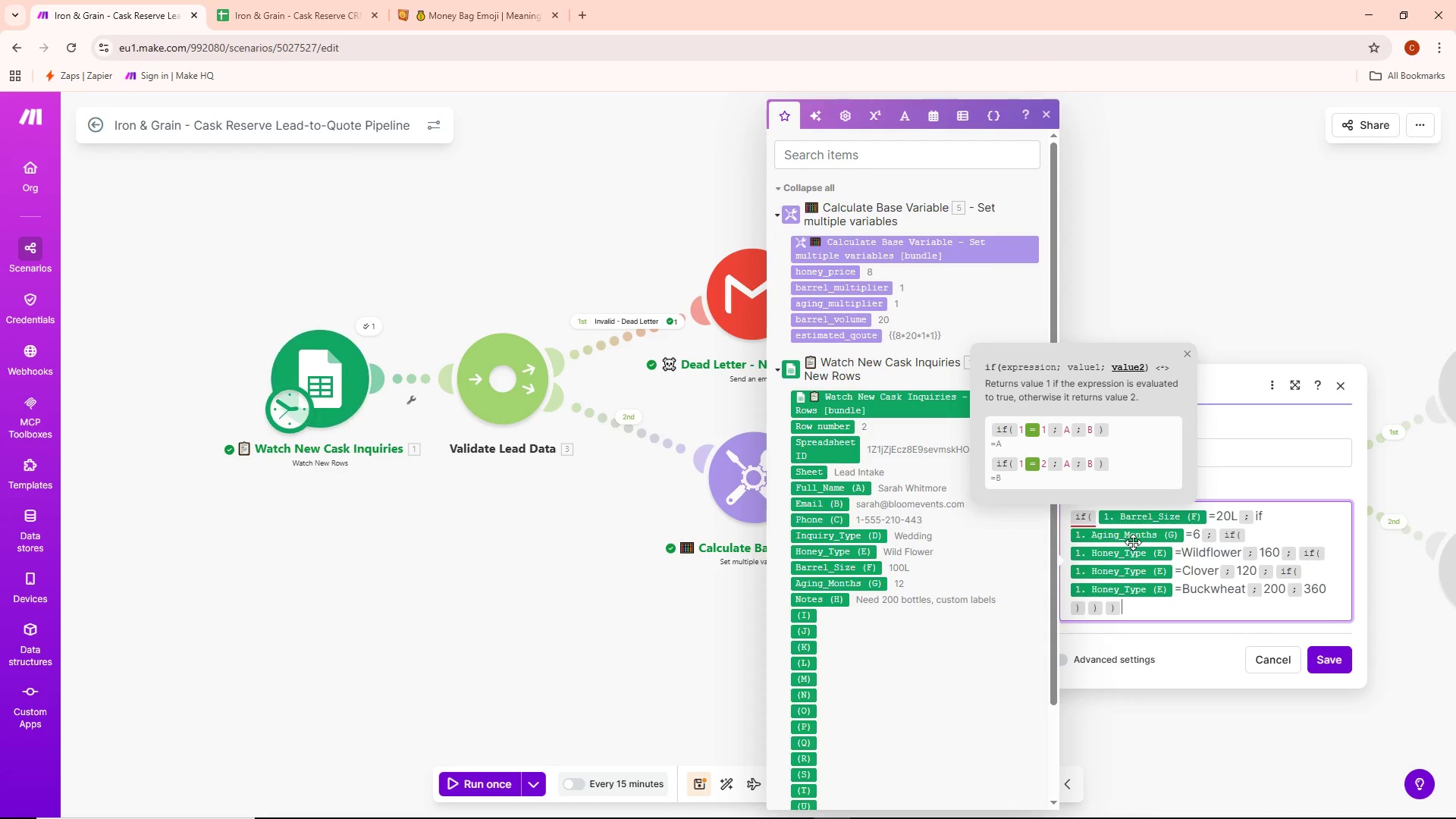 
type(;if()
 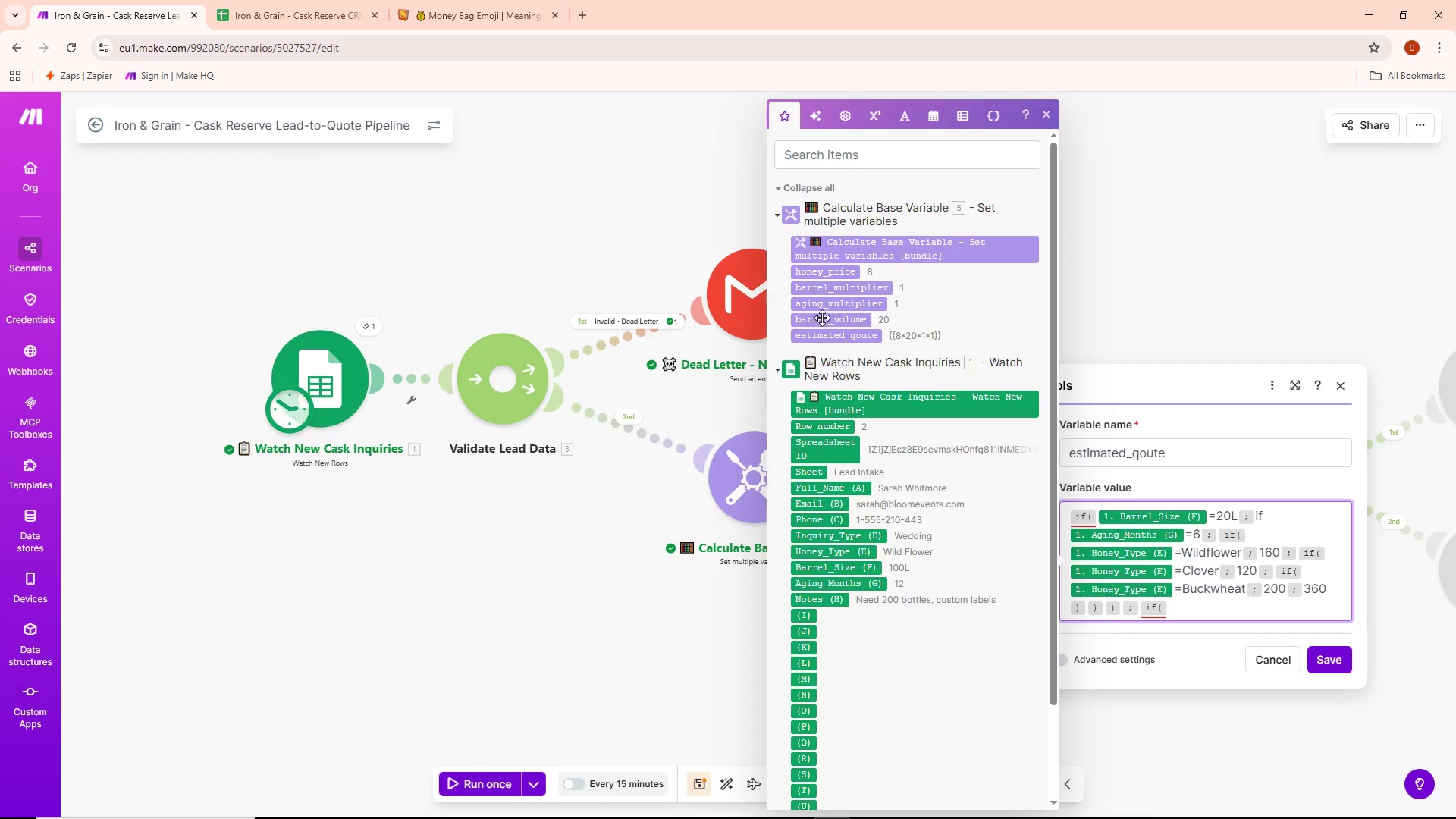 
wait(7.0)
 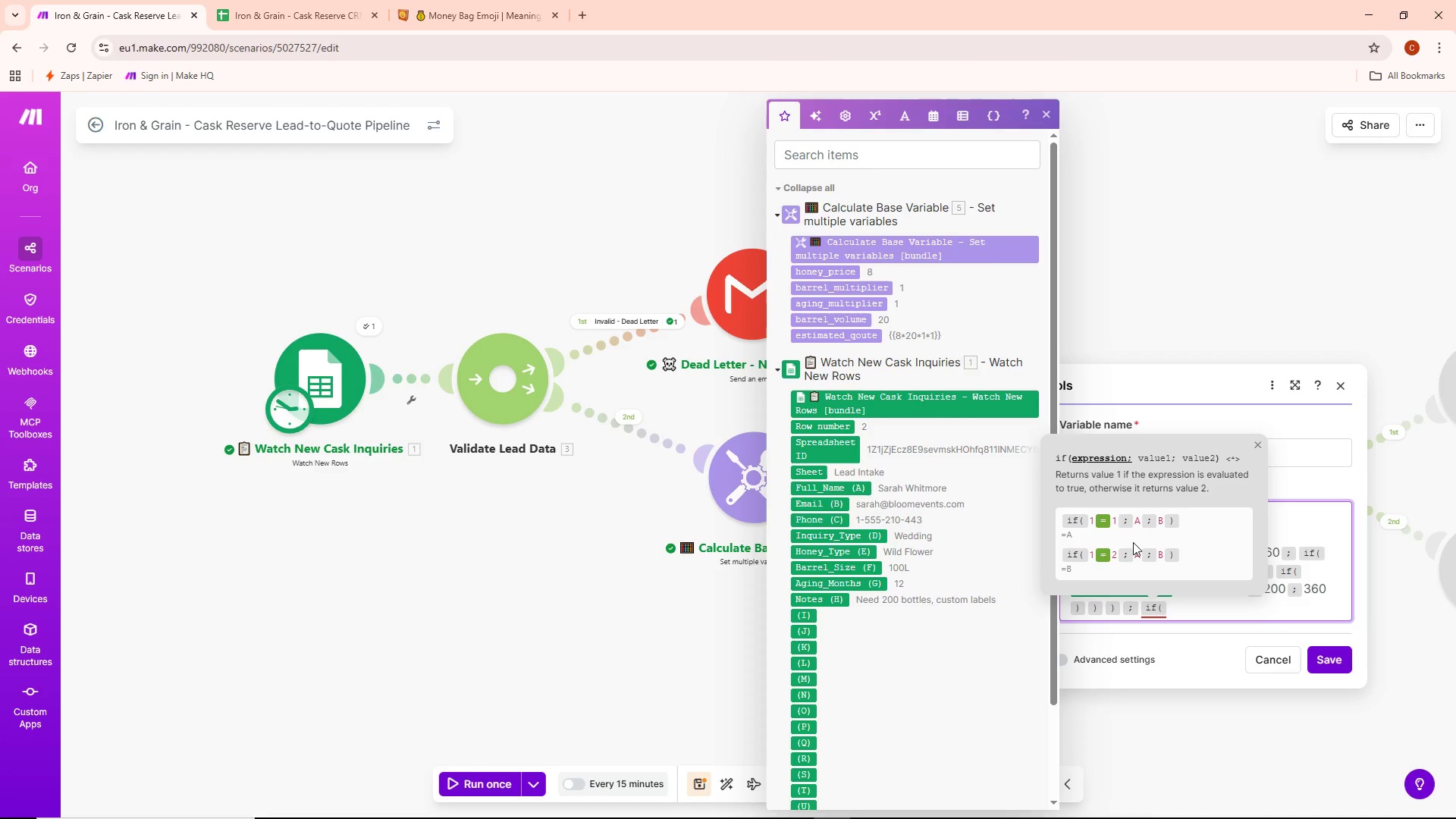 
left_click([820, 584])
 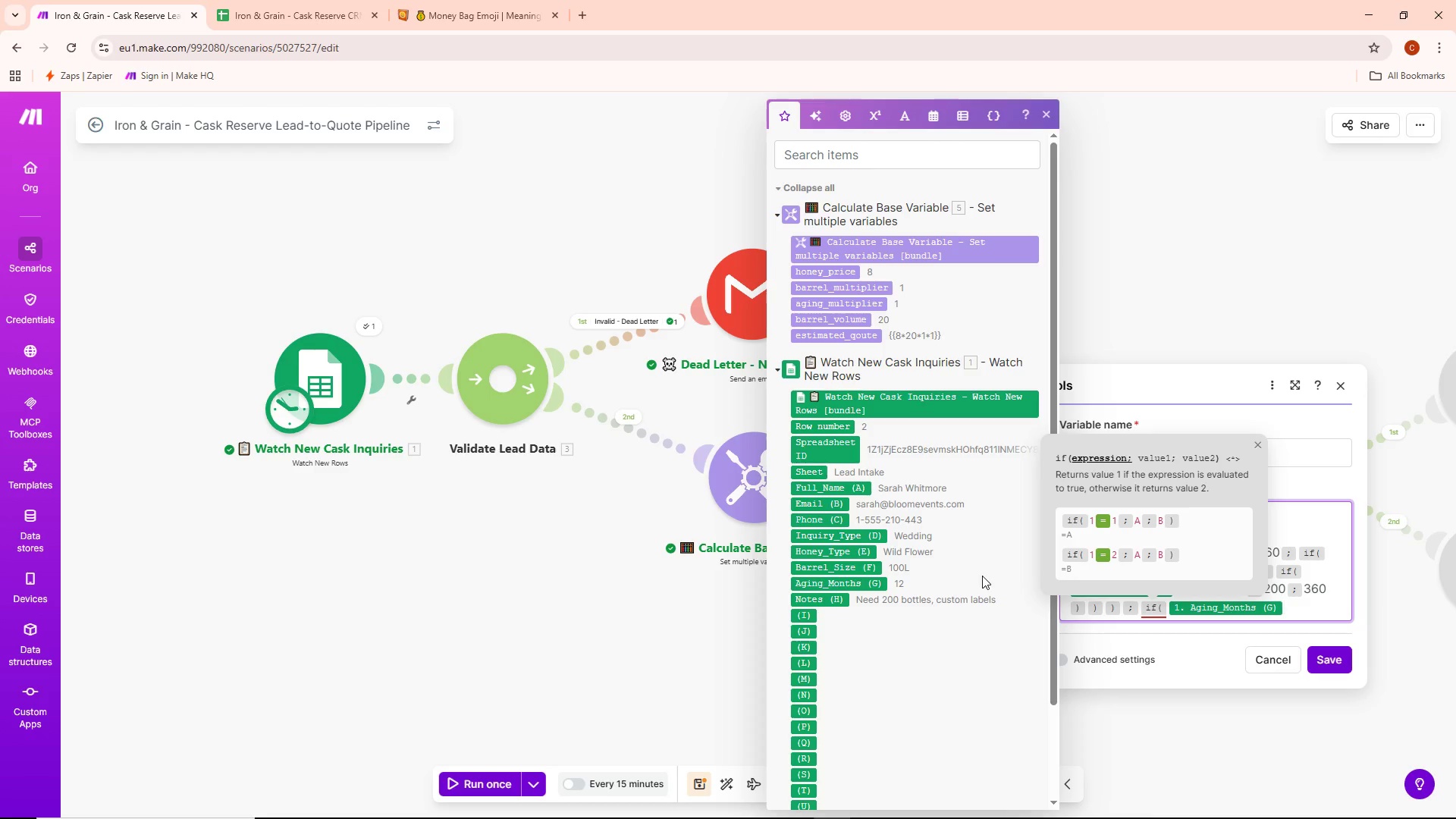 
type(=12;)
 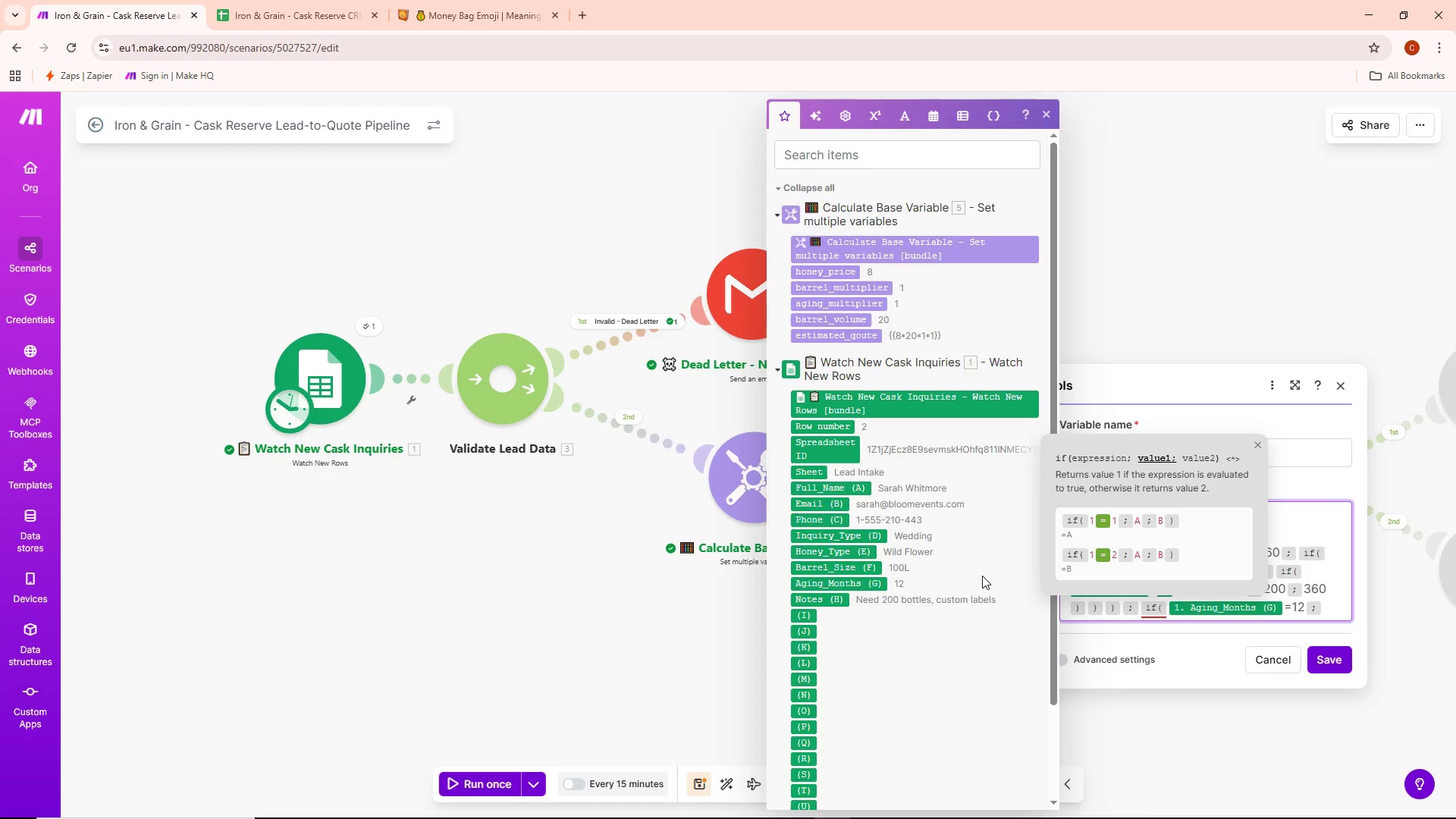 
type(if()
 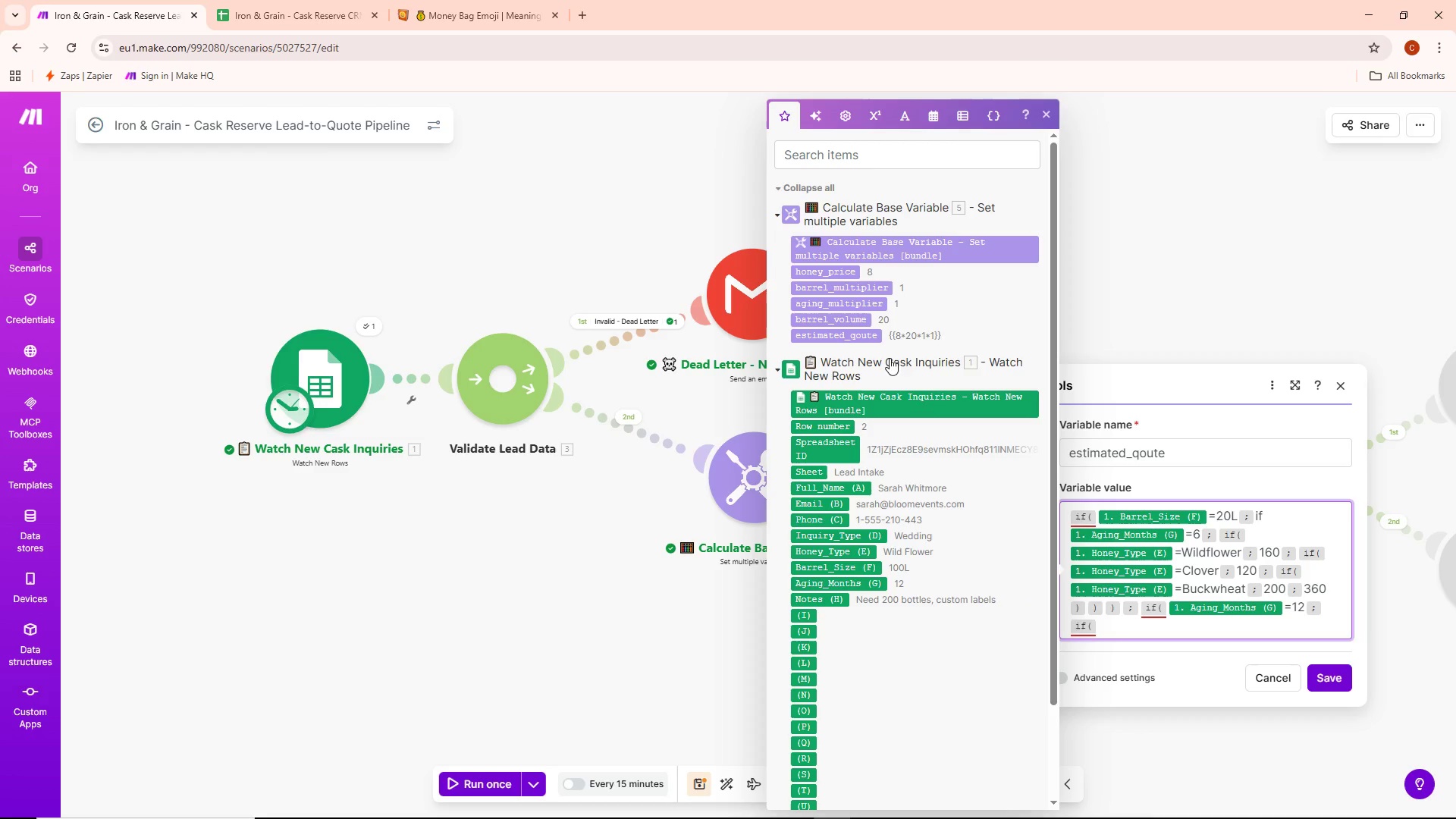 
mouse_move([866, 296])
 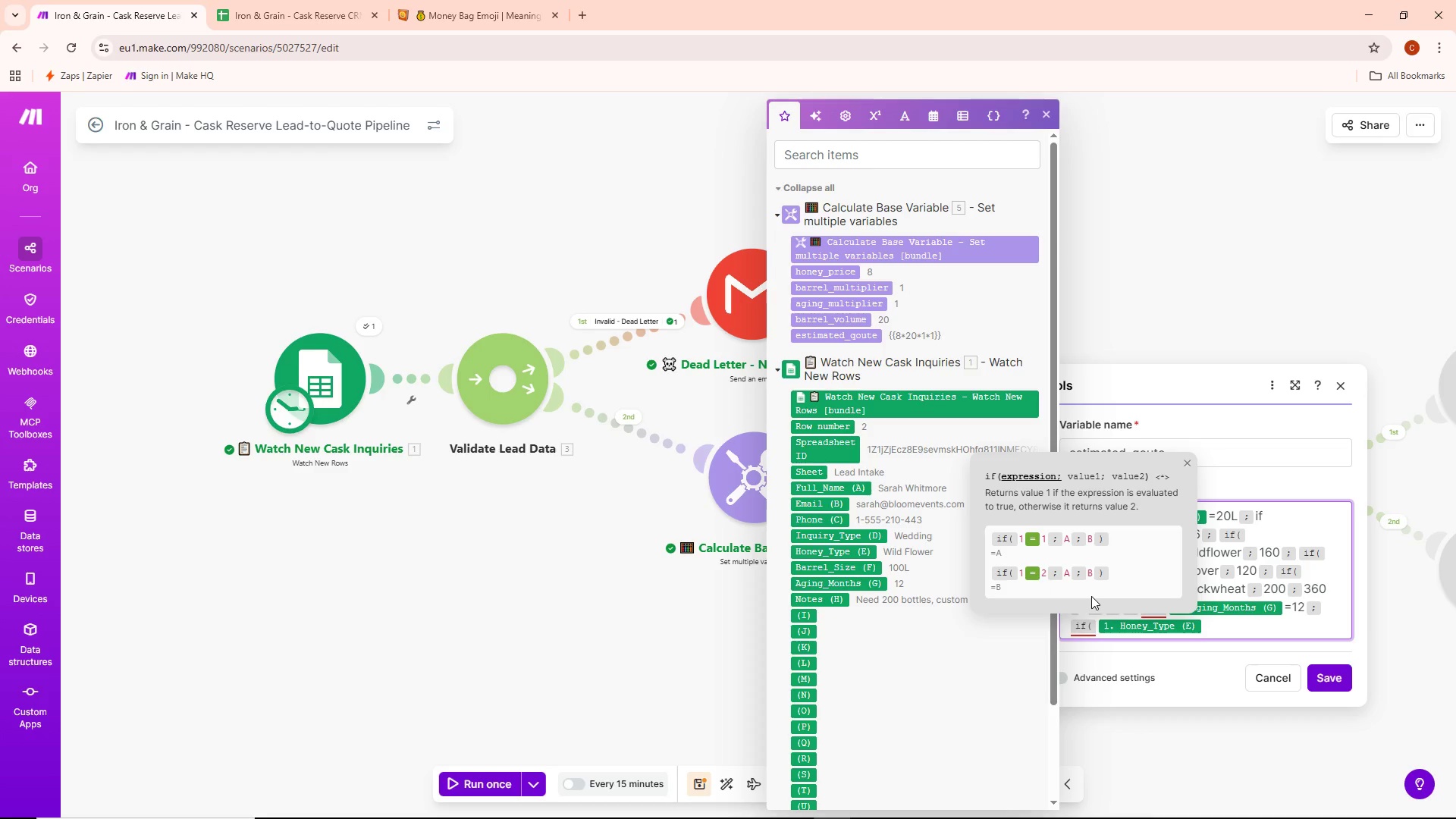 
type(=wild)
key(Backspace)
key(Backspace)
key(Backspace)
key(Backspace)
type(Wildflower;)
 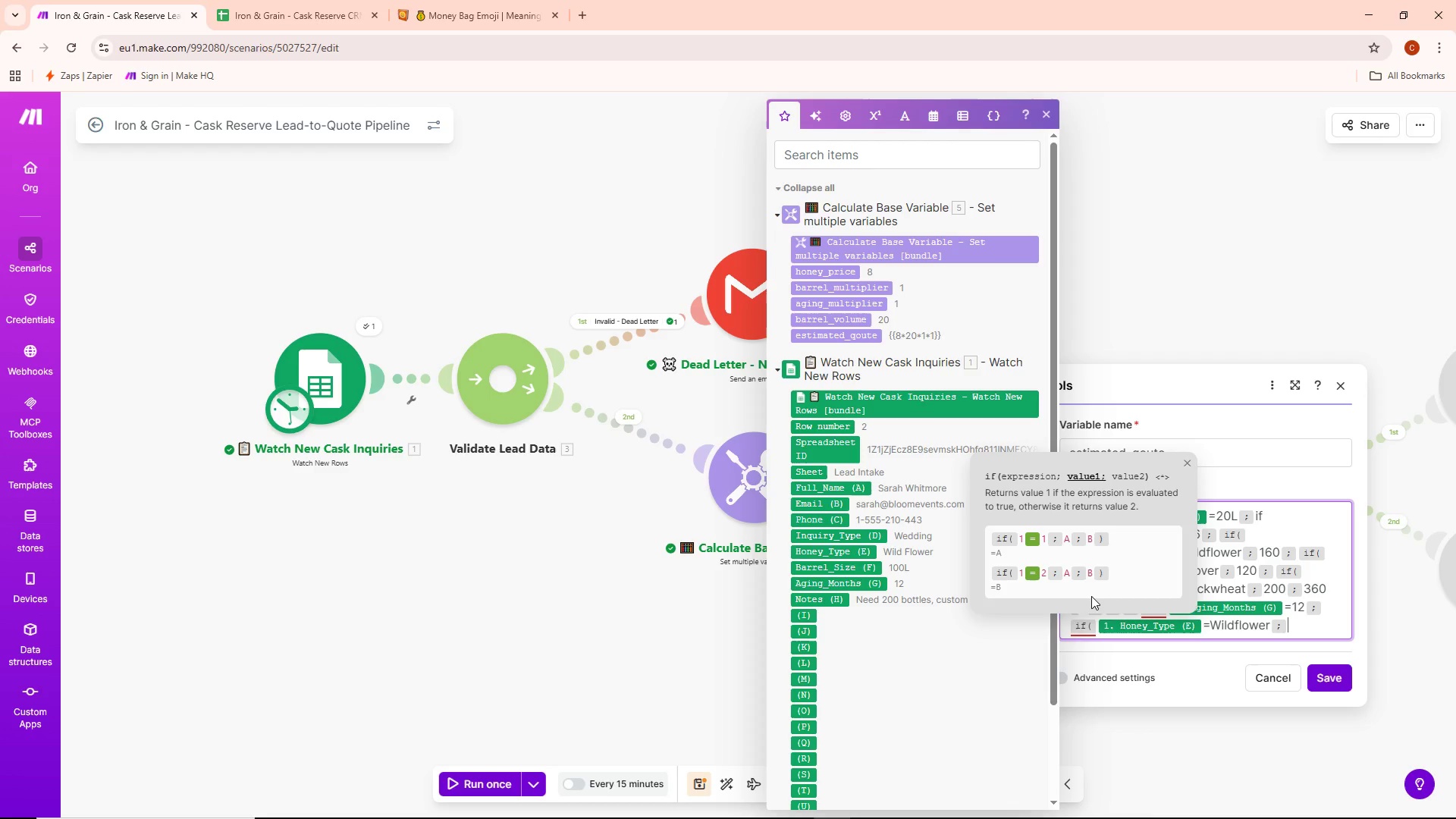 
type(208)
 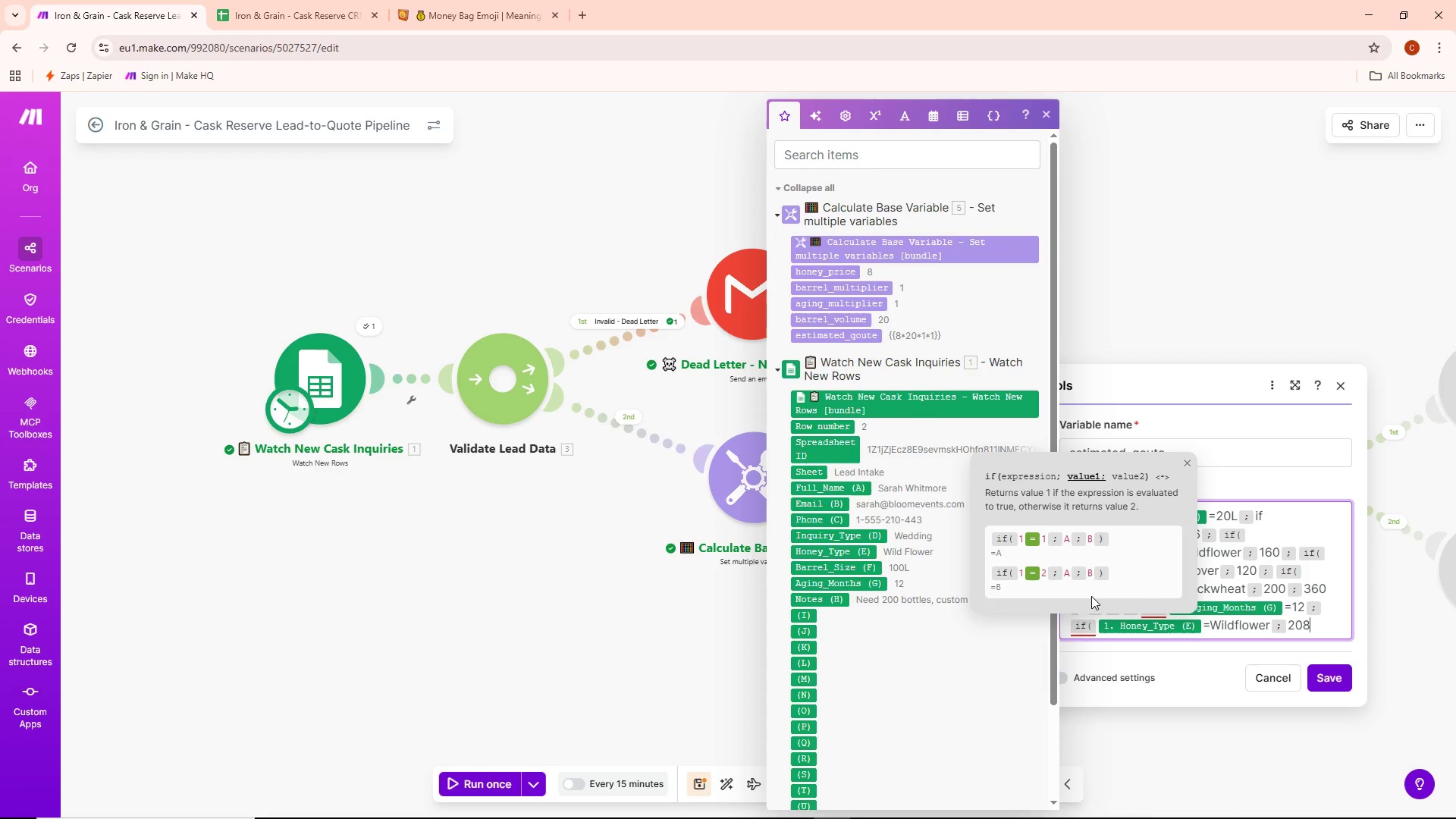 
type(;if)
 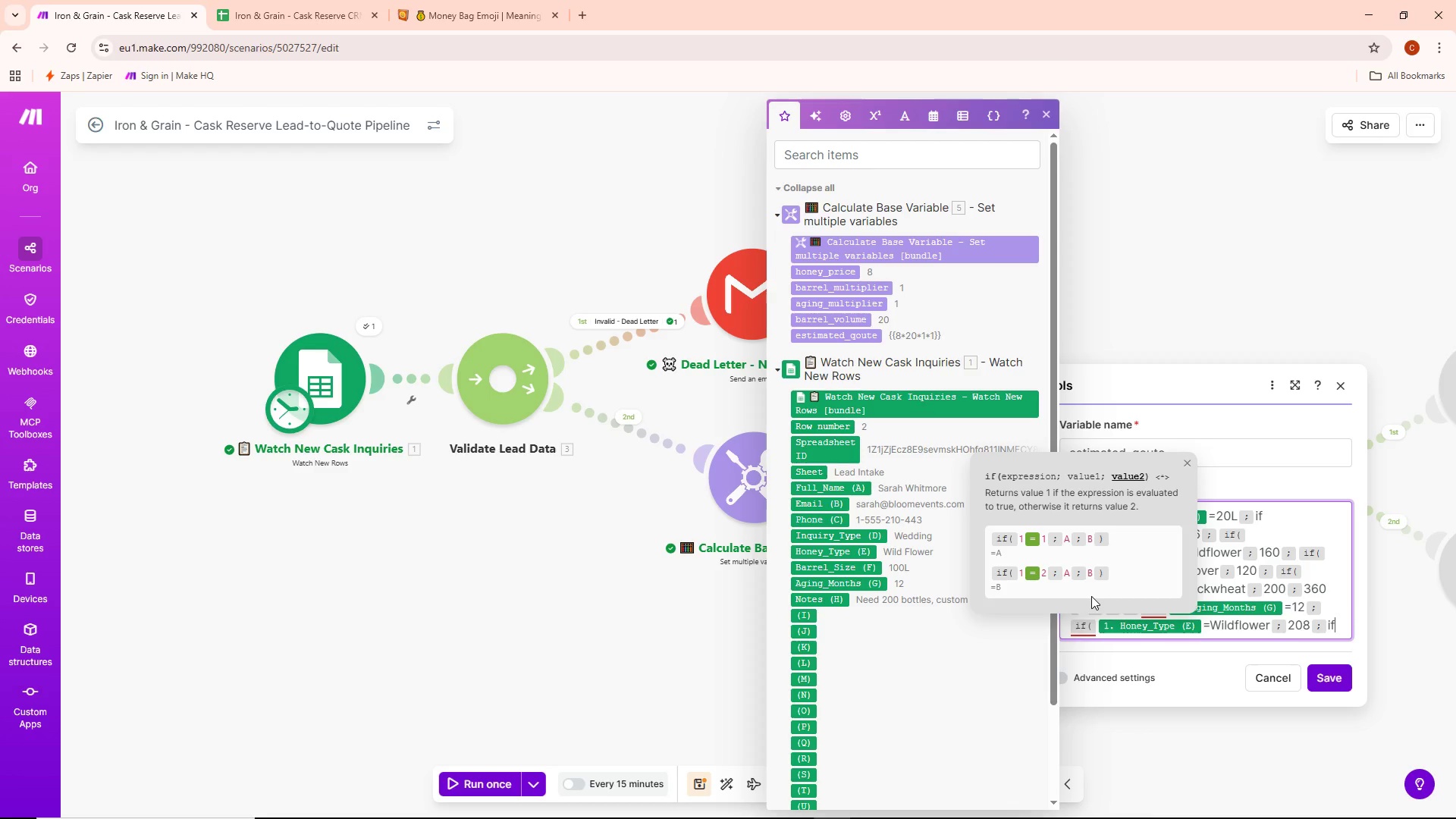 
key(Shift+ShiftLeft)
 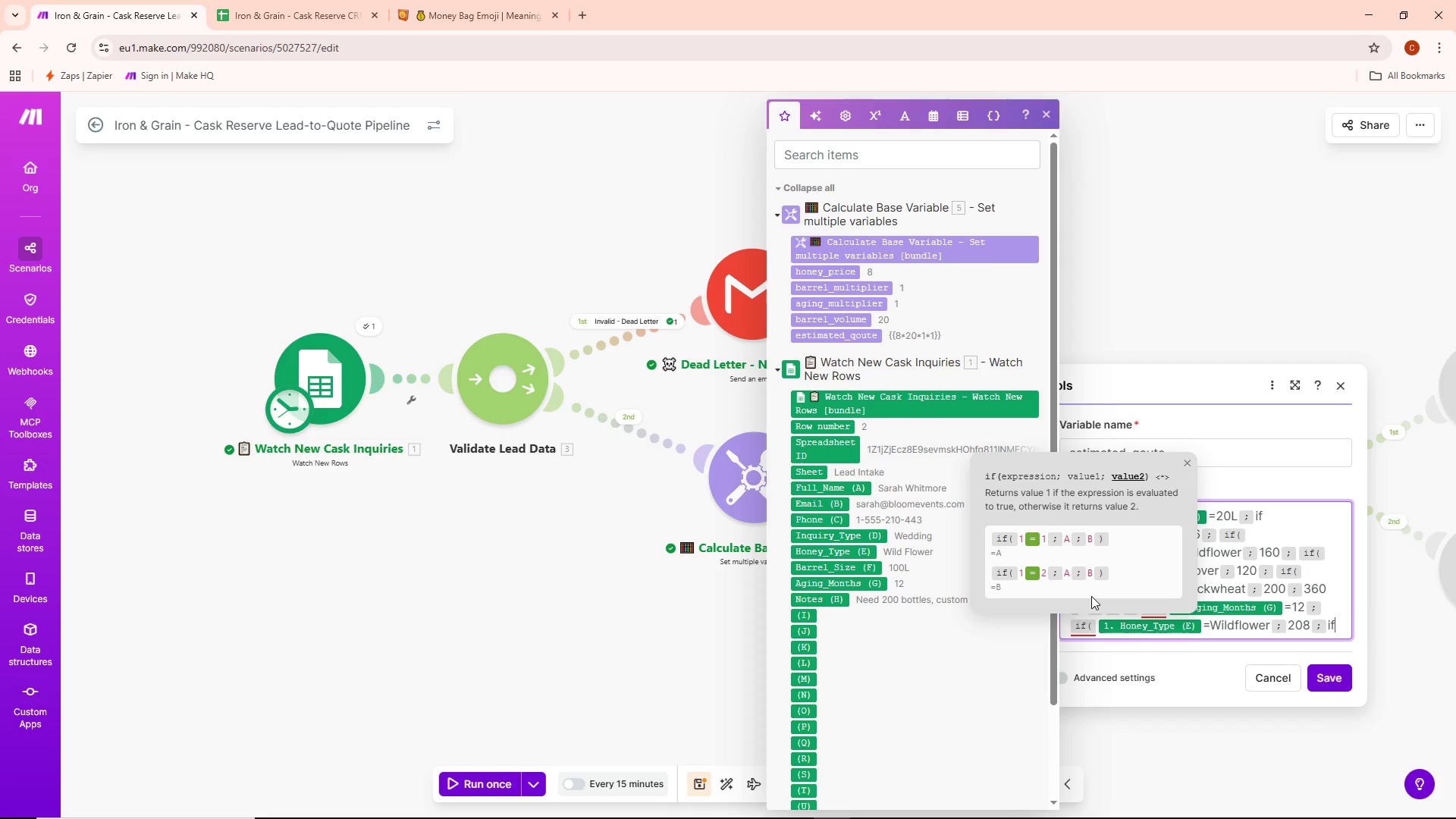 
key(Shift+9)
 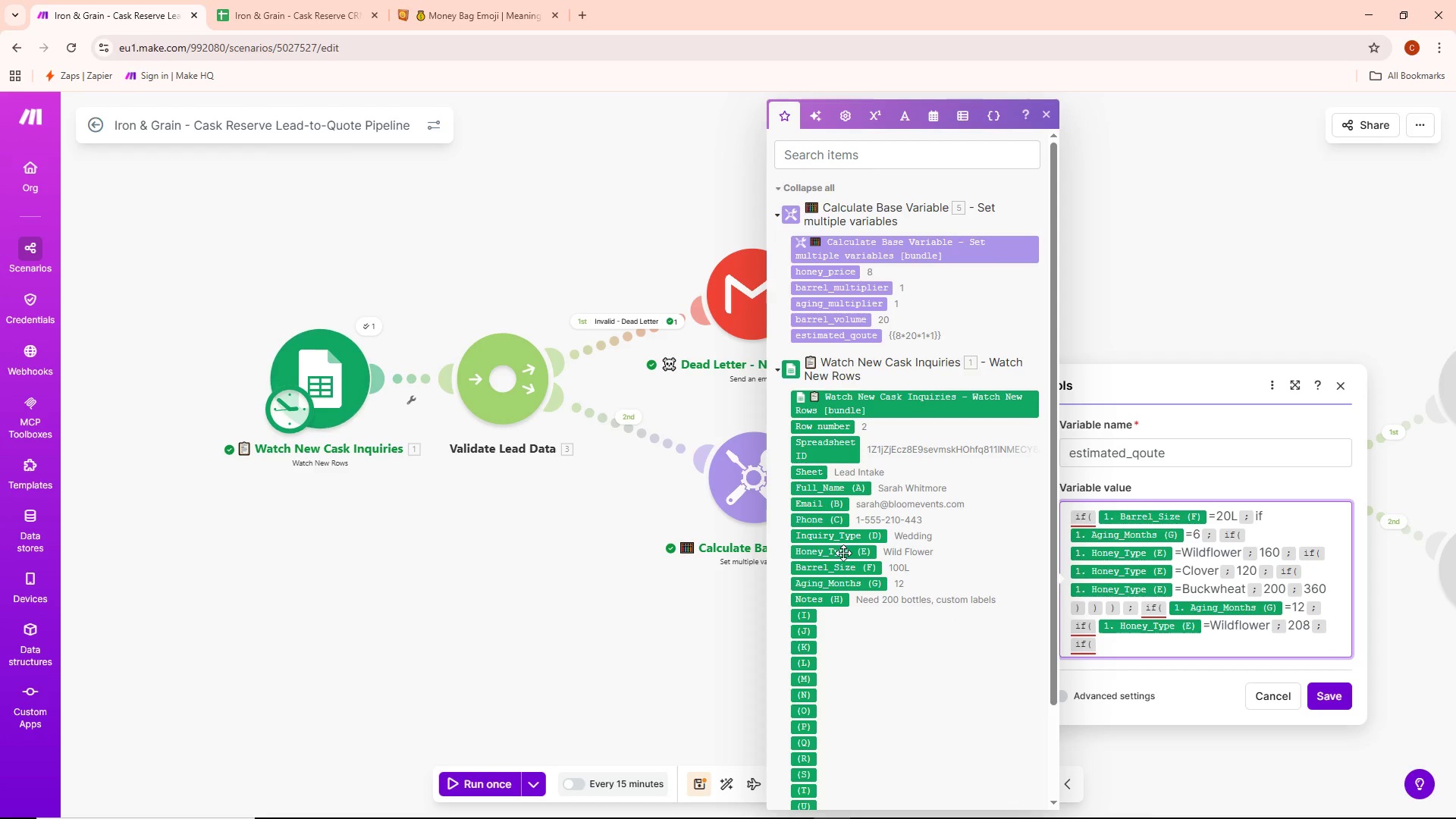 
wait(6.78)
 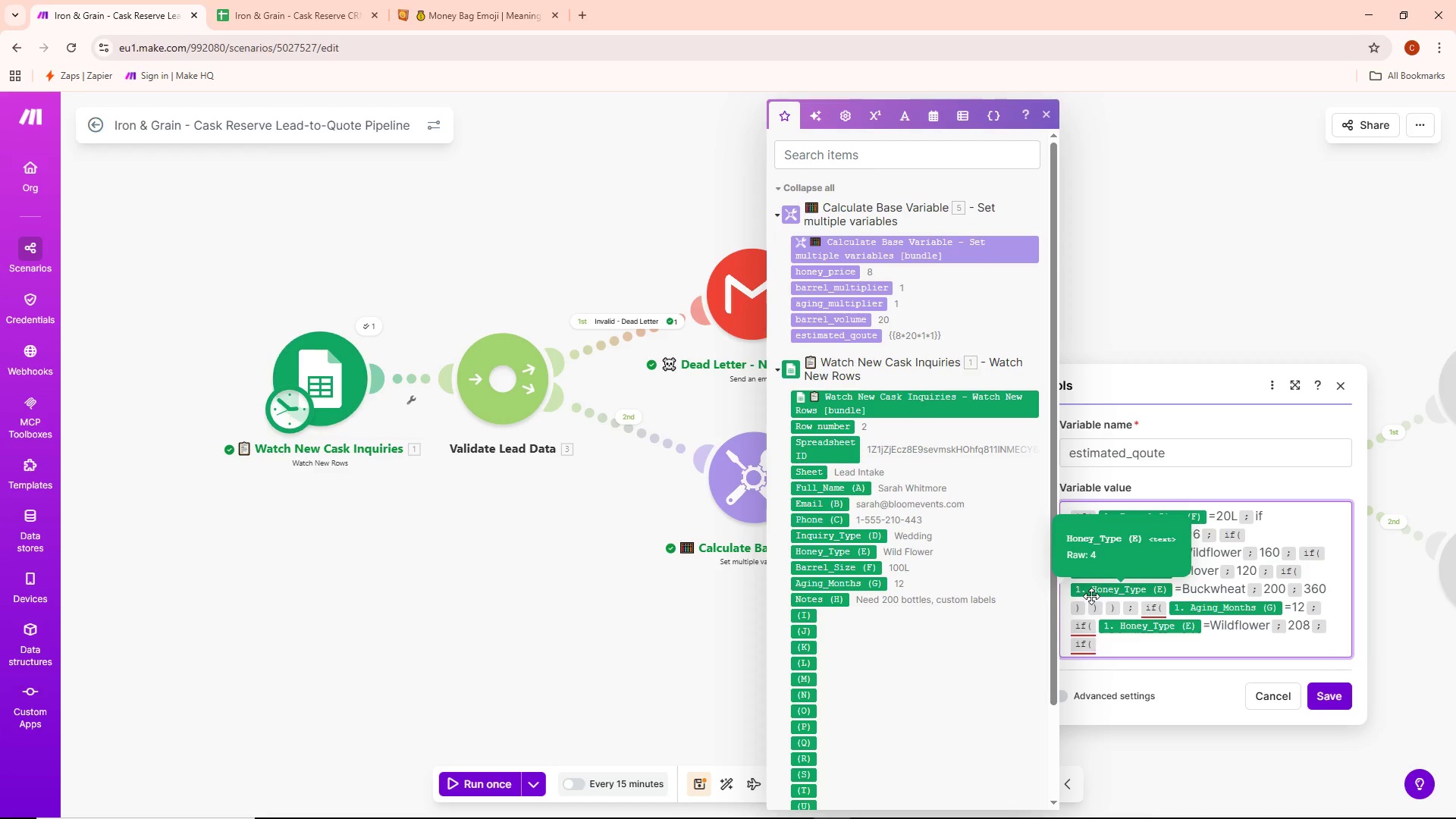 
type(=Clover)
 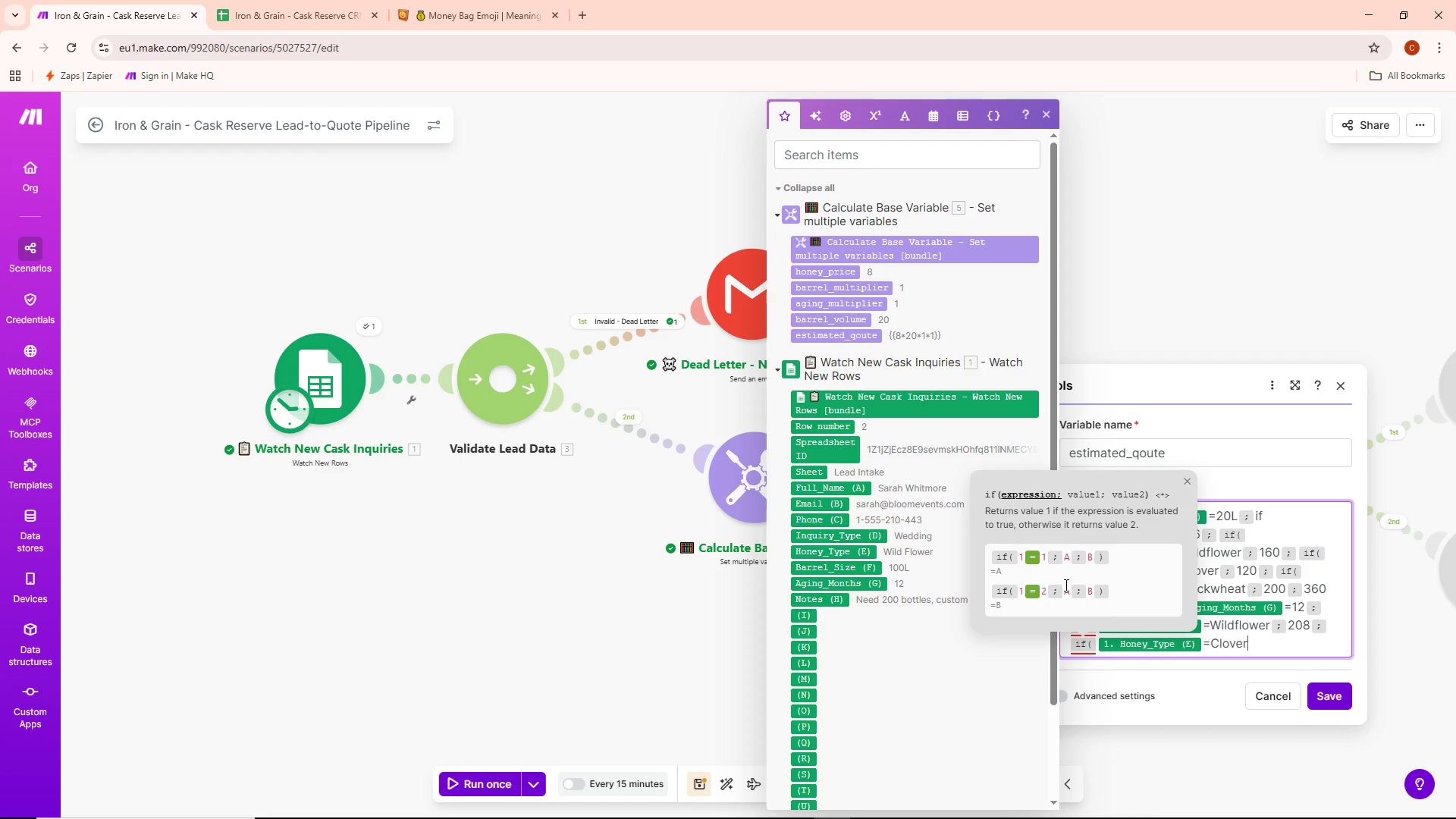 
type(;156;if()
 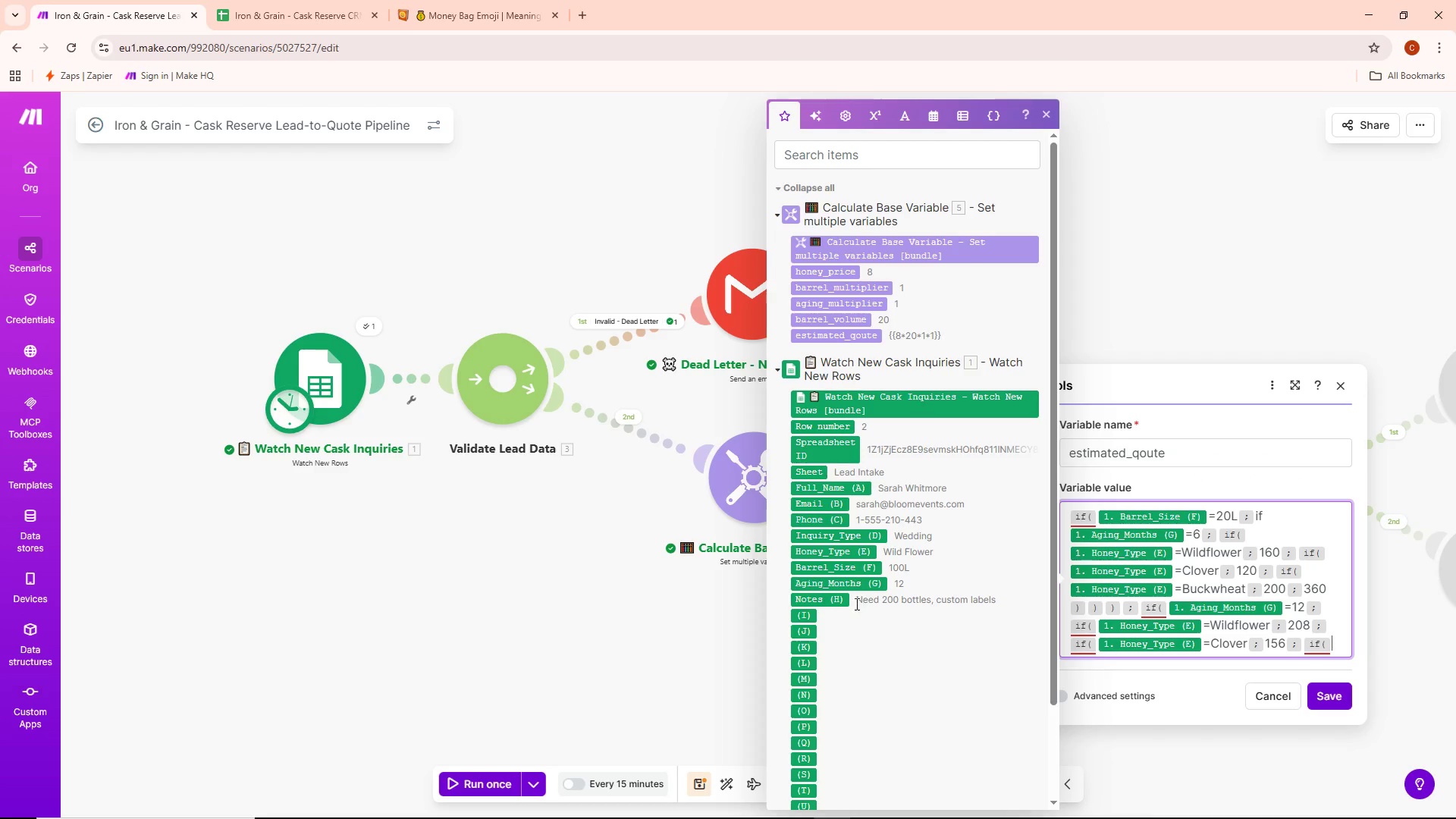 
left_click([844, 554])
 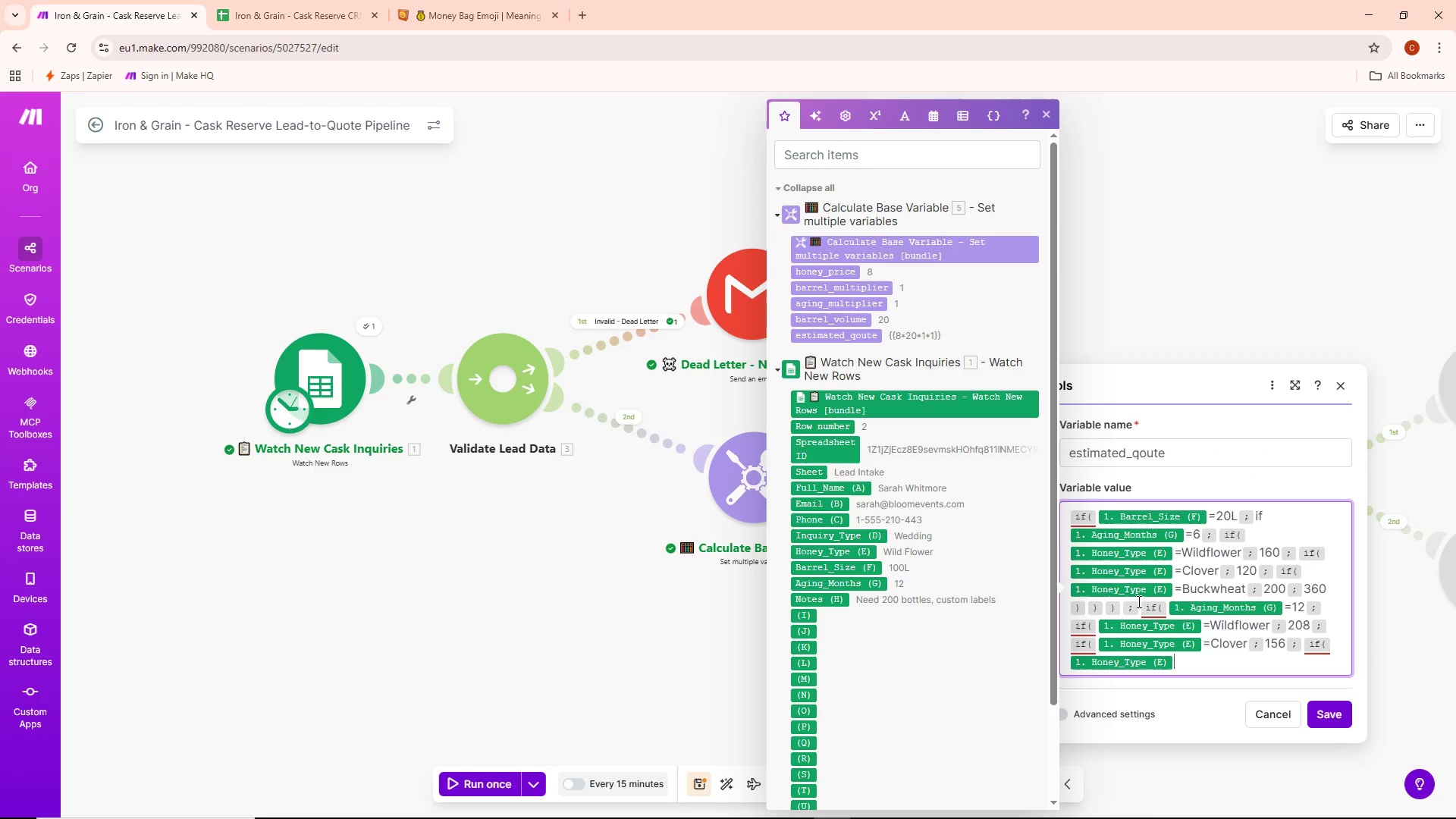 
type(=Buckwheat;20)
key(Backspace)
type(60;)
 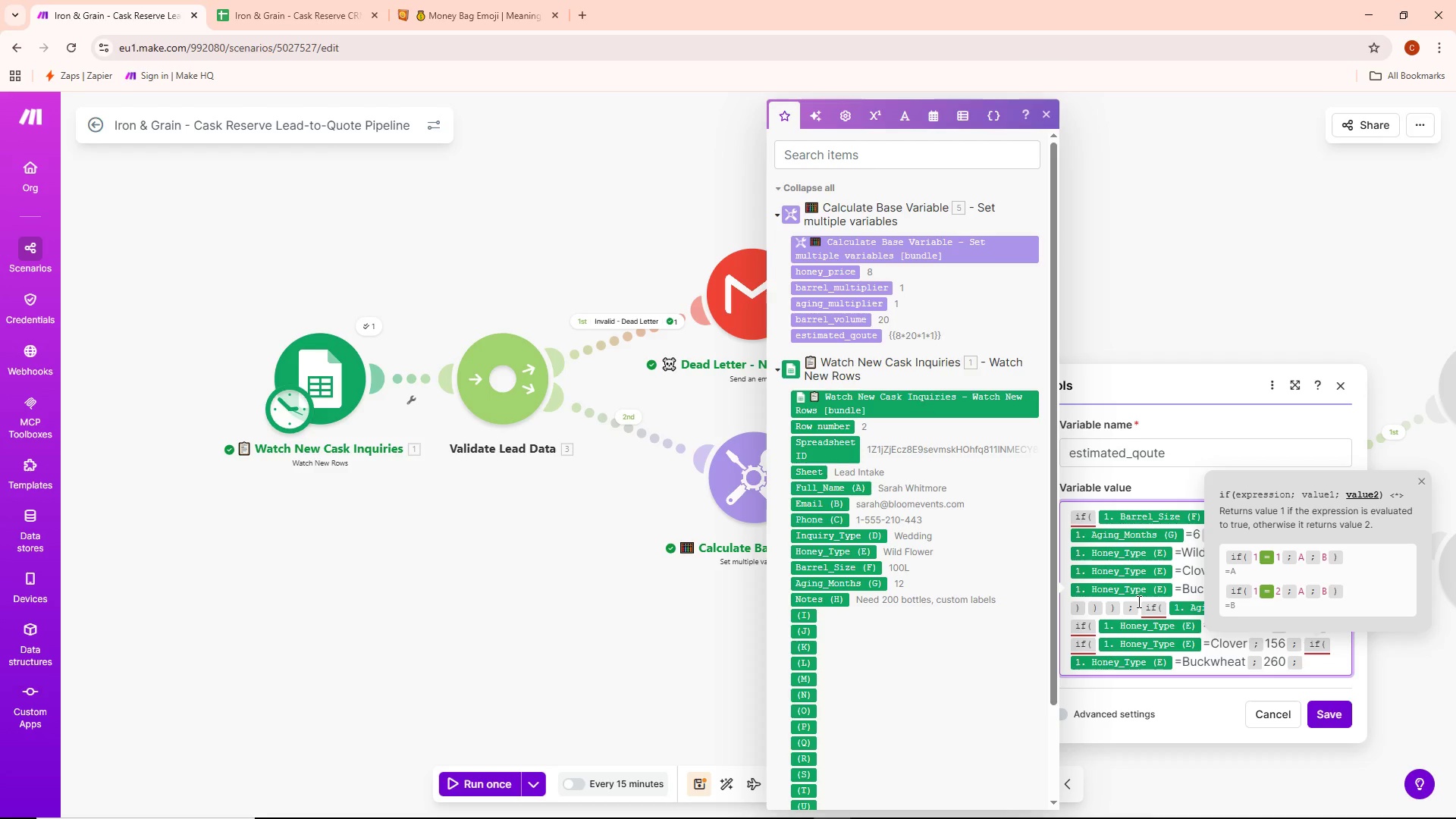 
wait(5.44)
 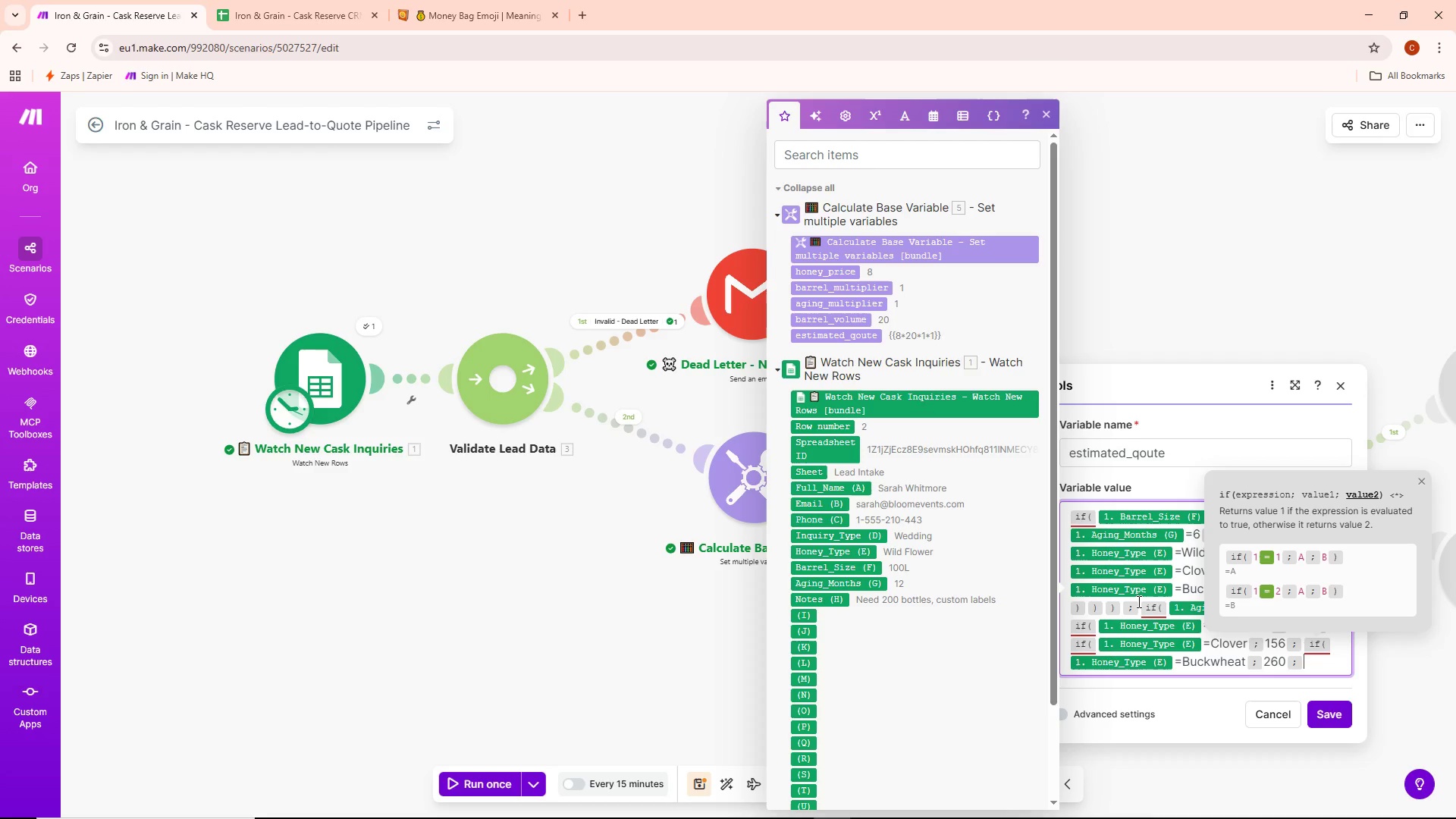 
type(468)
 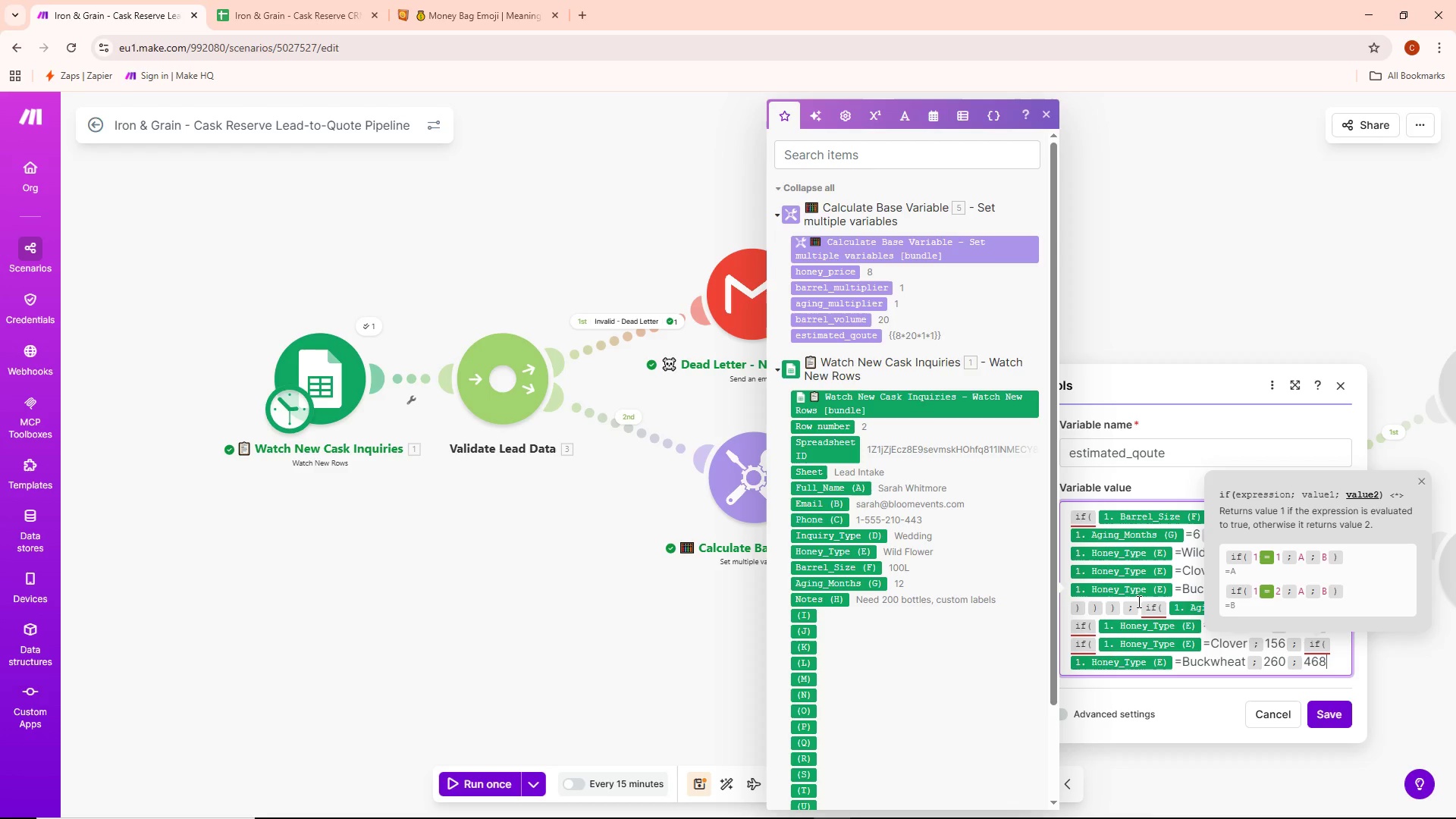 
wait(6.23)
 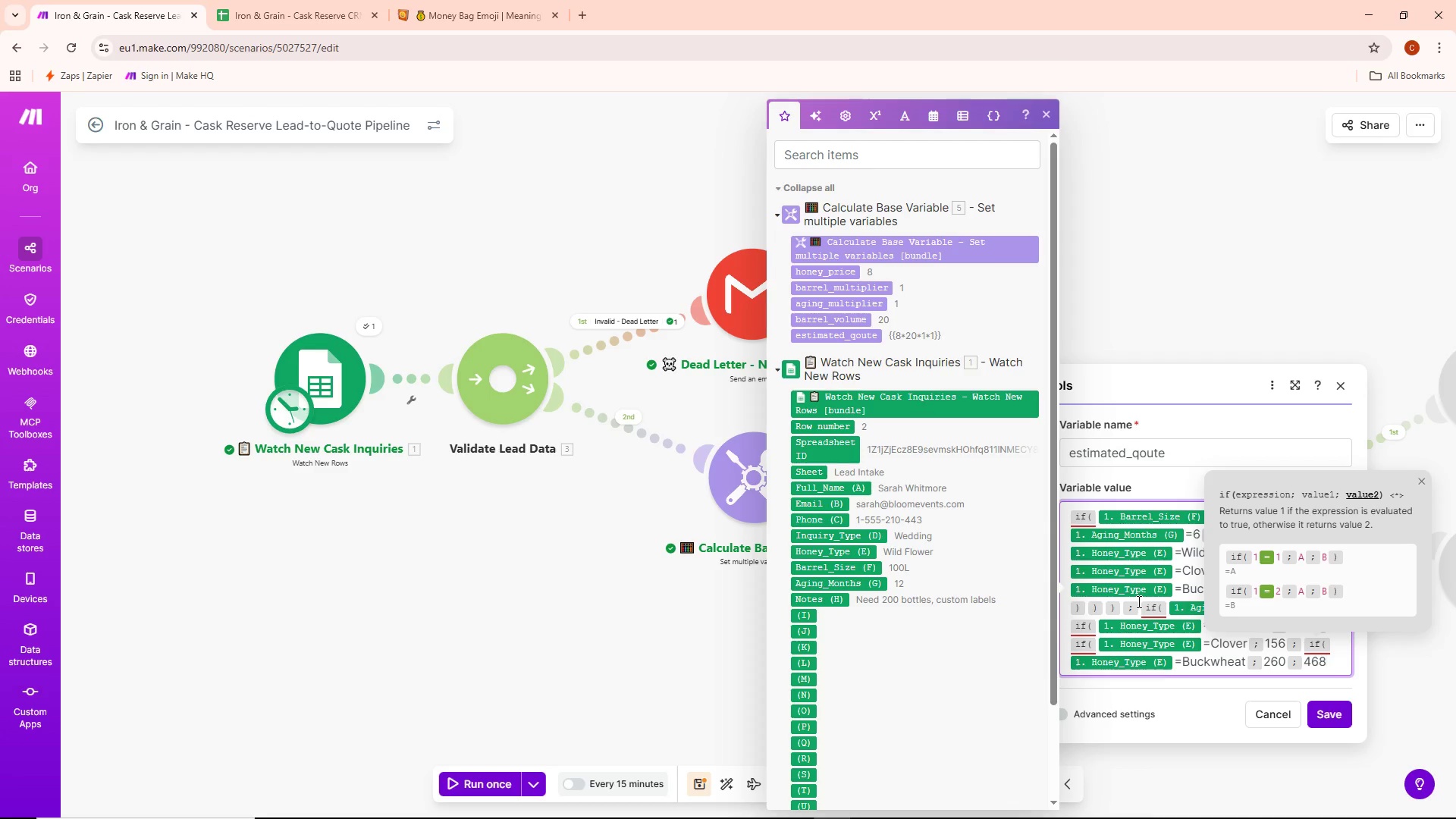 
type()))))
key(Backspace)
type(if()
 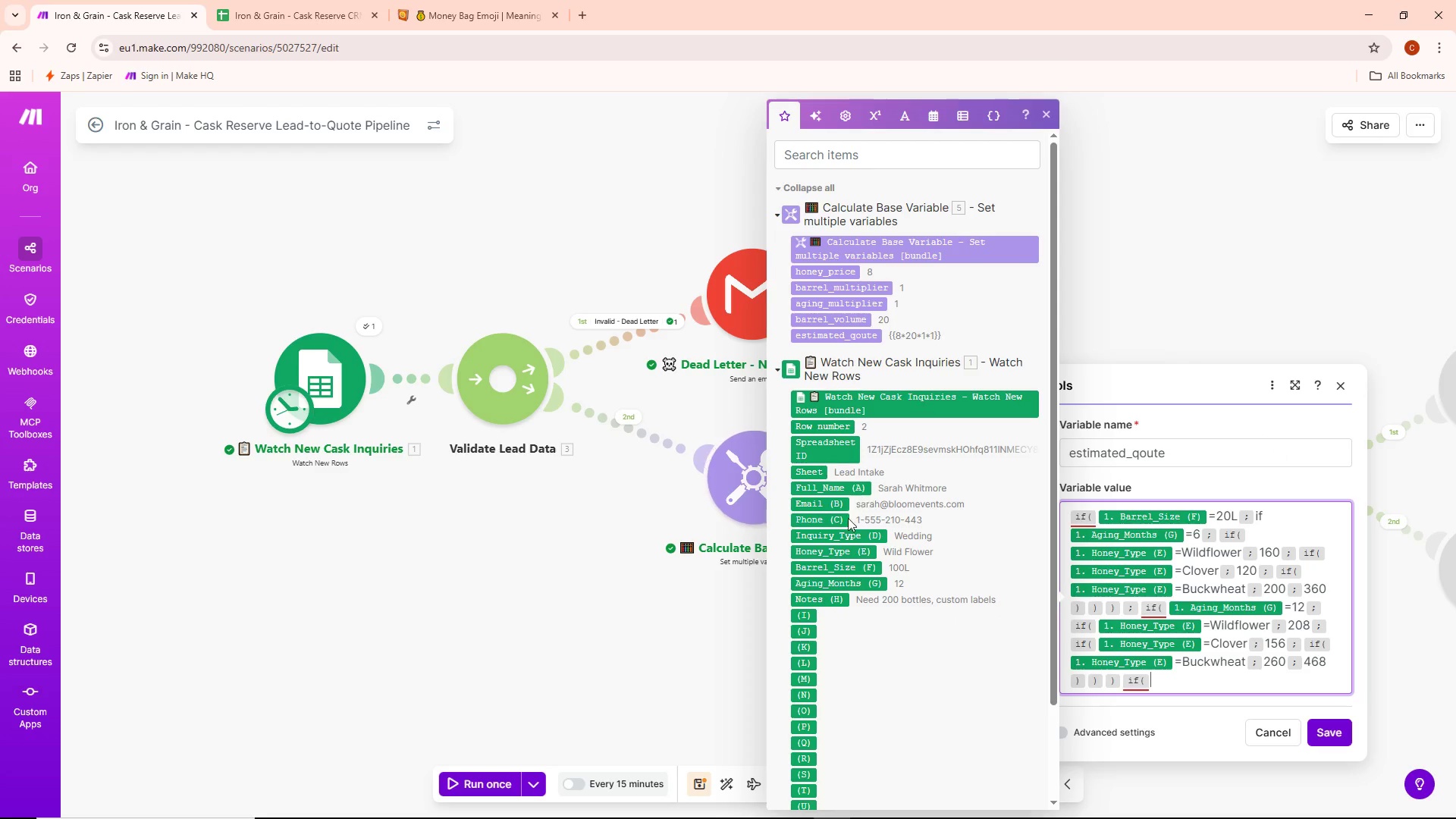 
wait(8.62)
 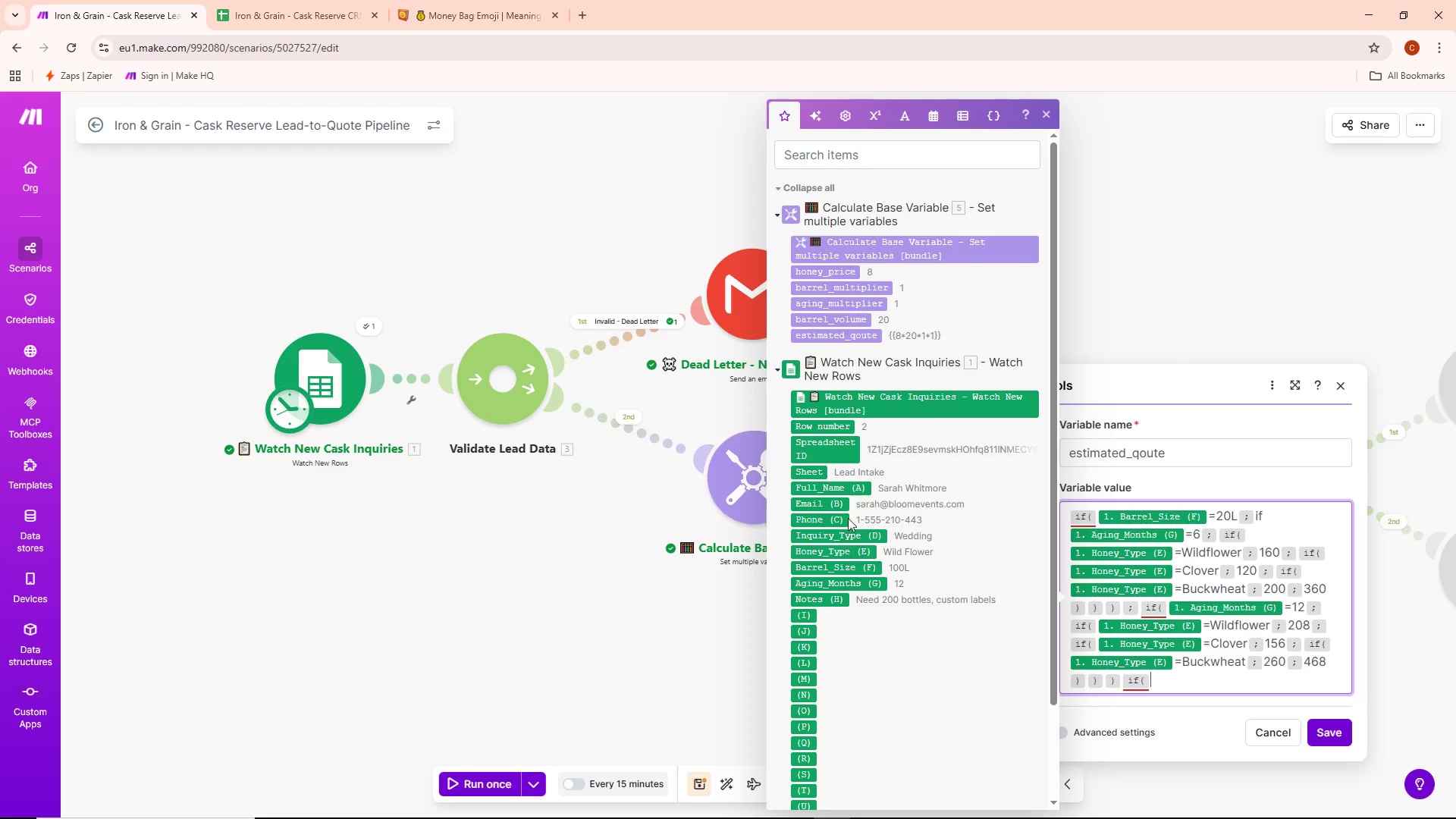 
left_click([839, 553])
 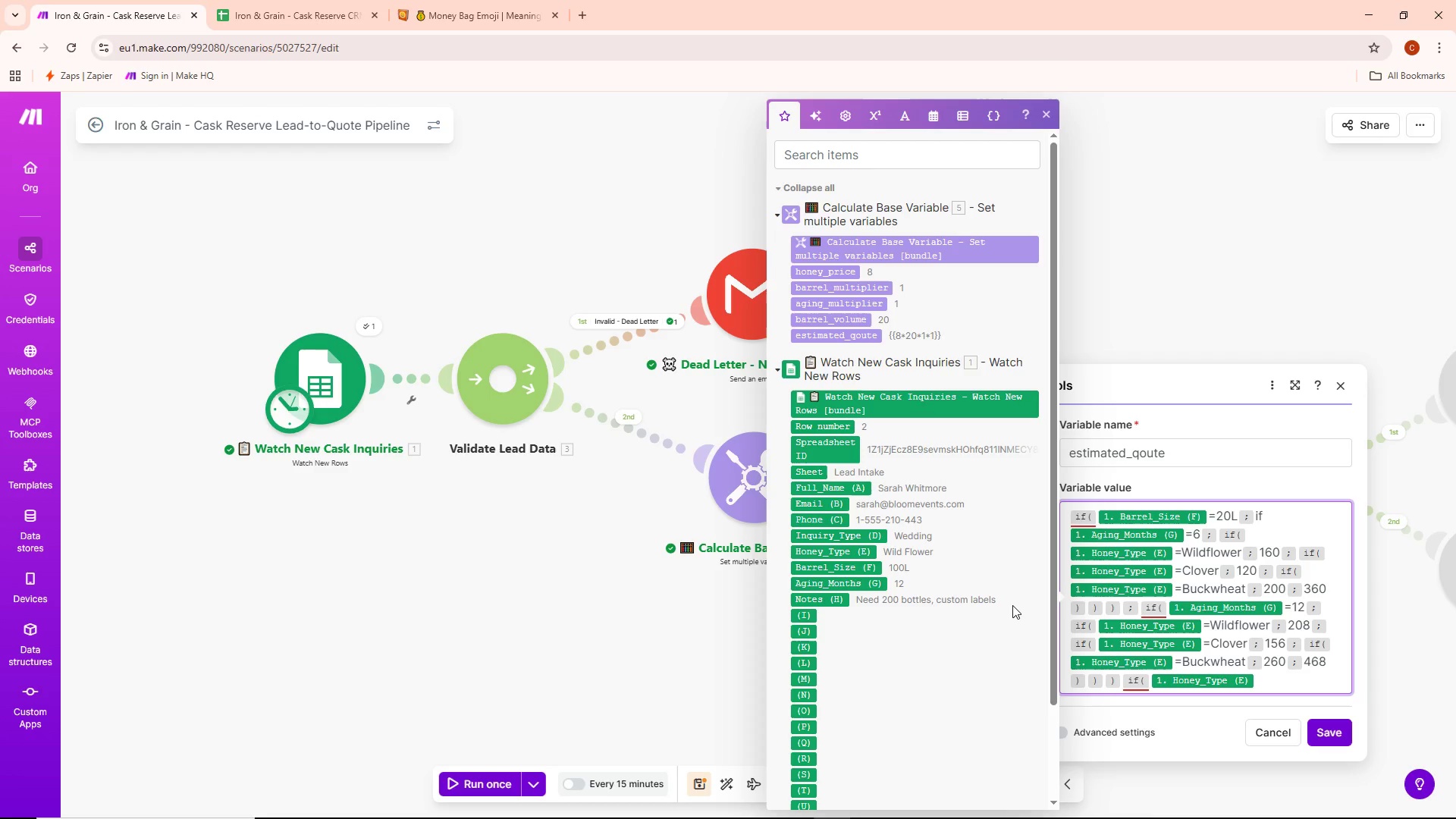 
wait(22.83)
 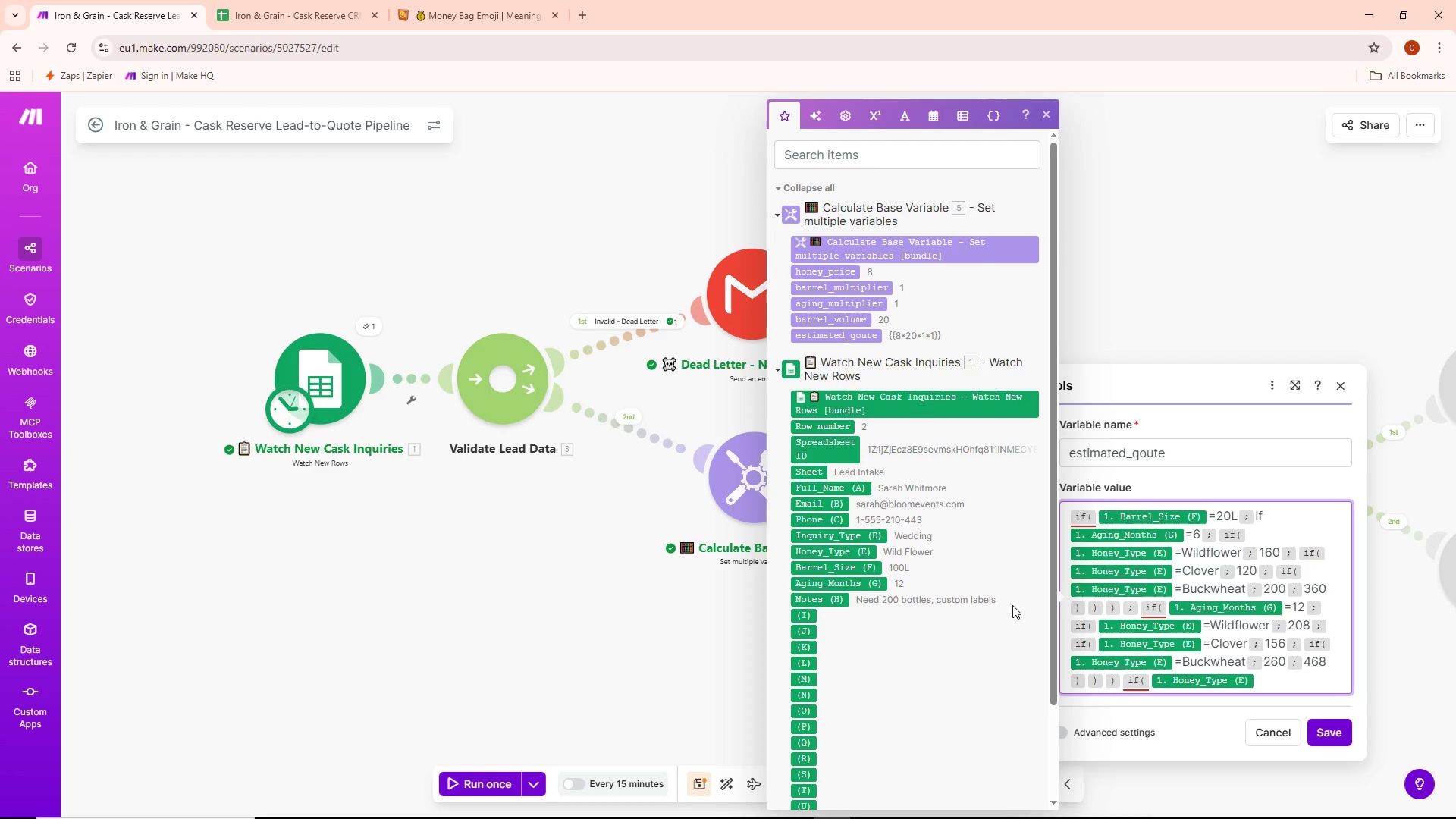 
type(=Wildfloer)
key(Backspace)
key(Backspace)
key(Backspace)
type(ower)
key(Backspace)
key(Backspace)
type(er)
 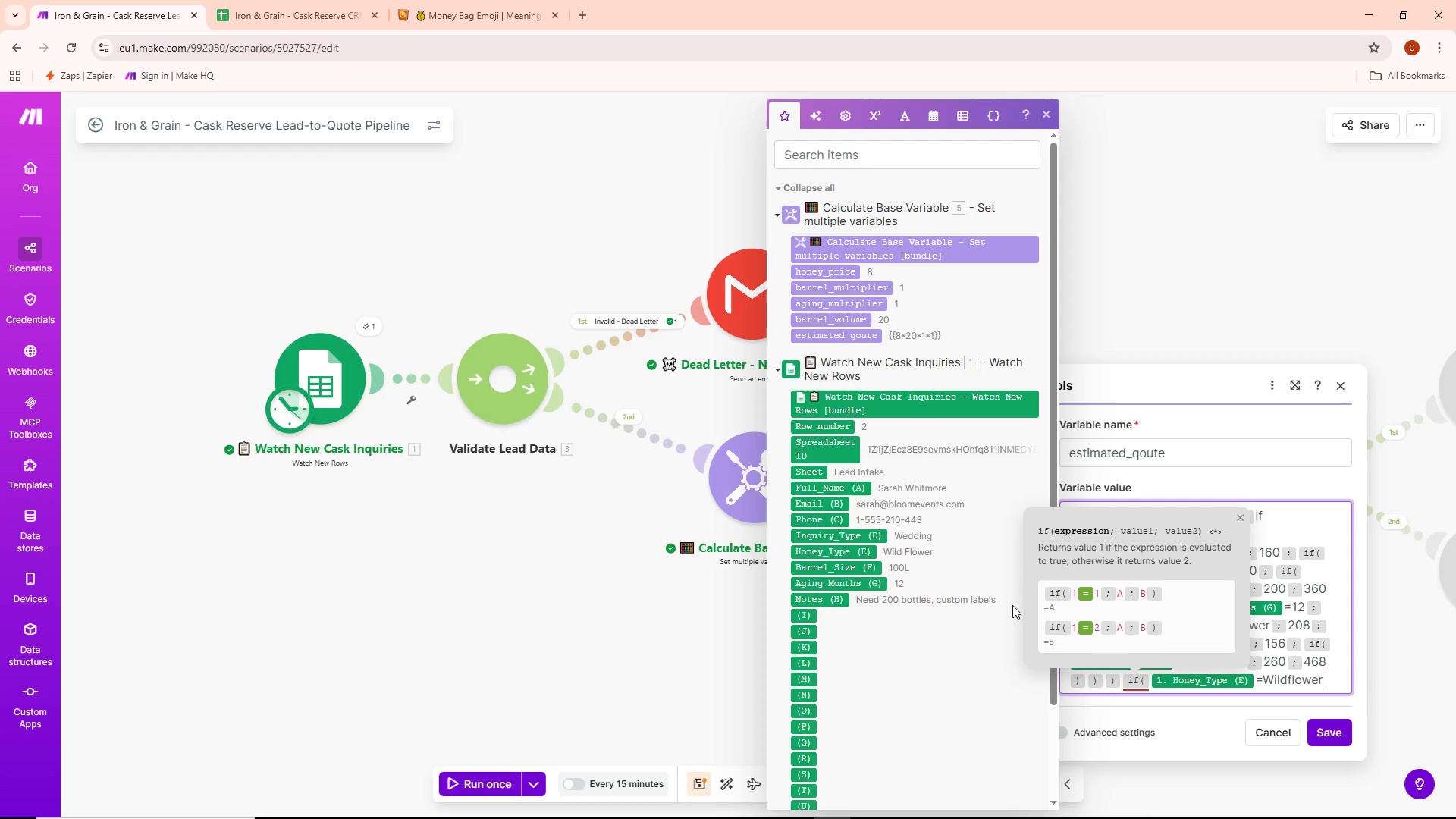 
key(Semicolon)
 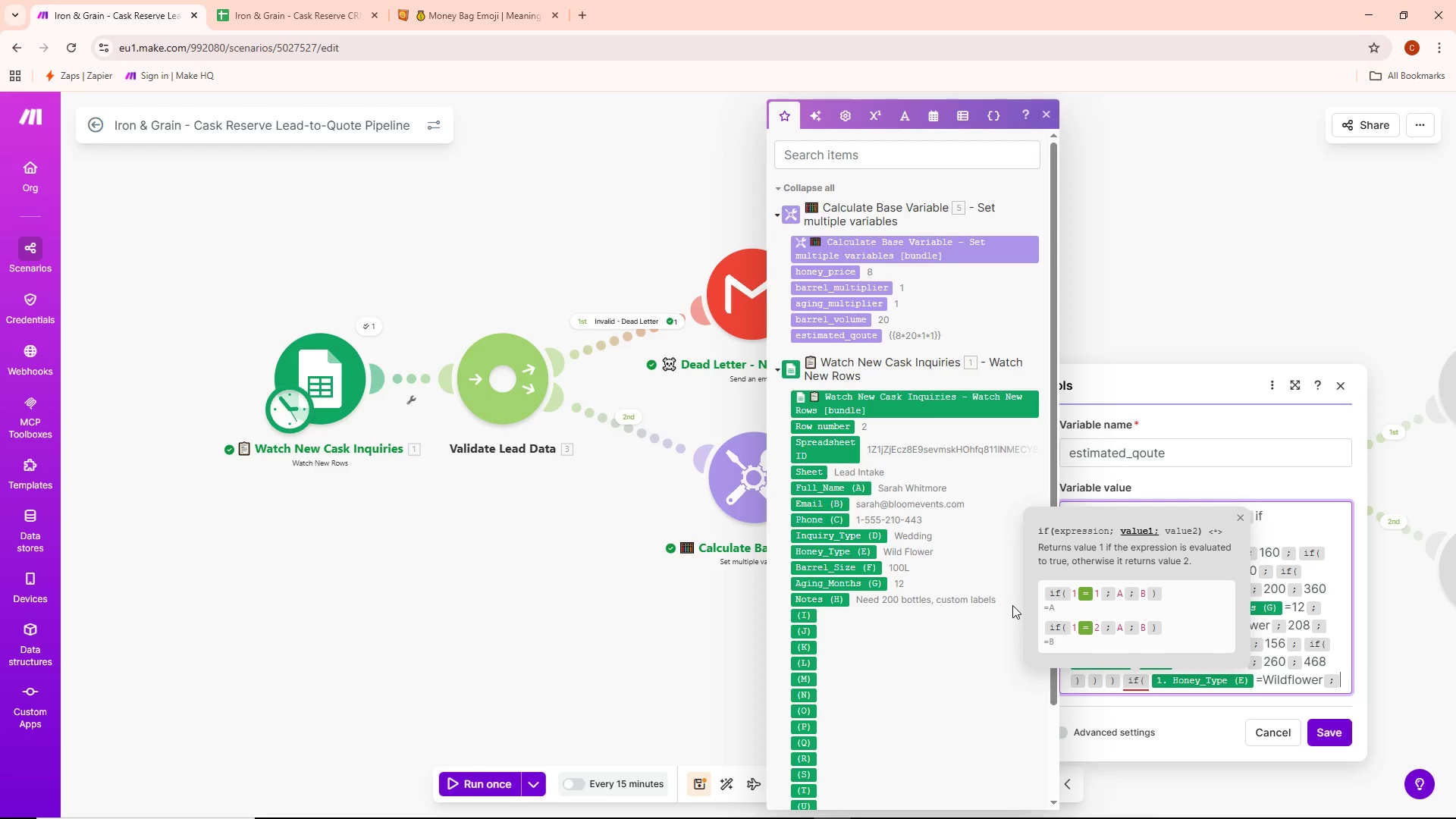 
type(264)
 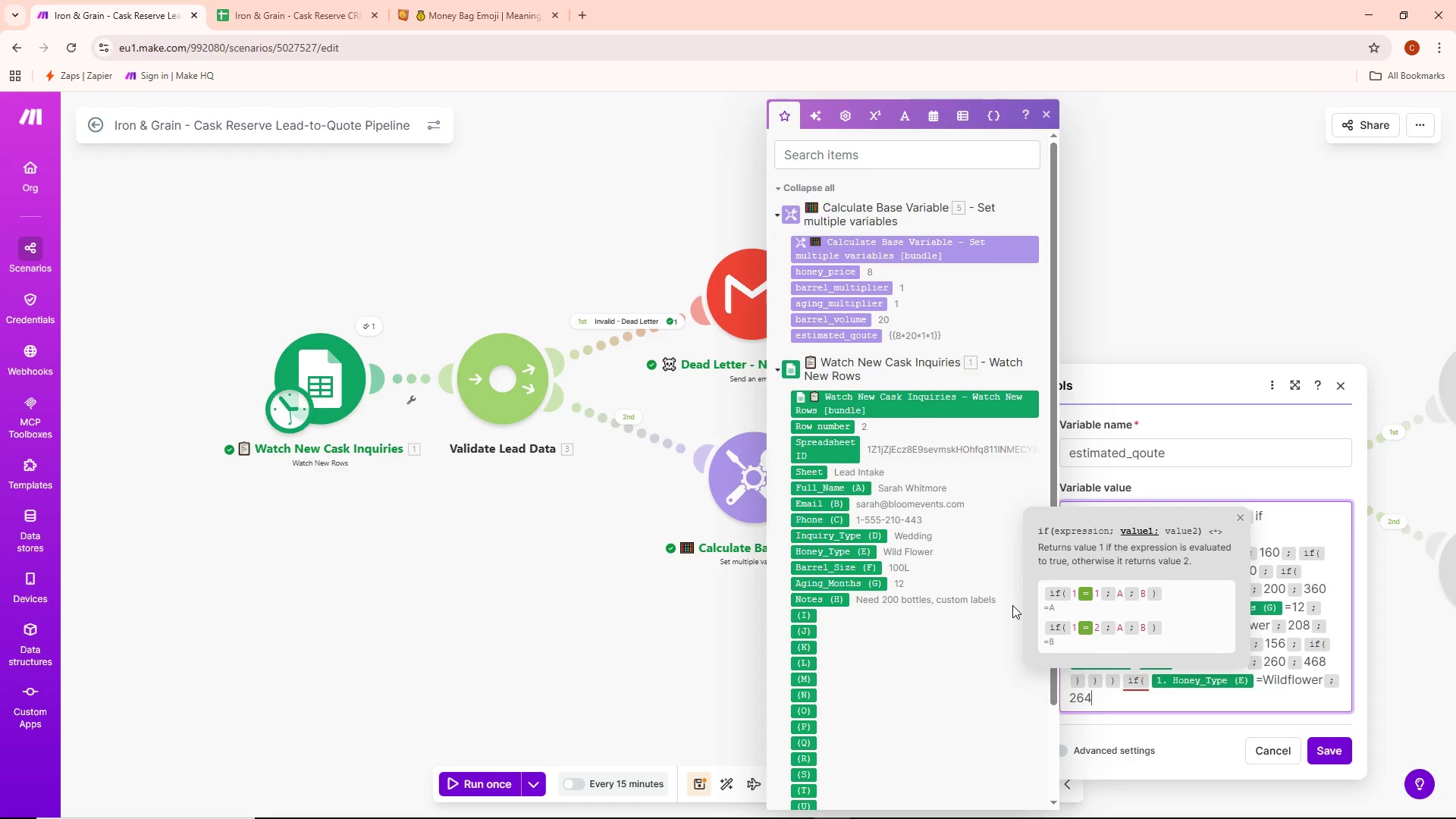 
type(if(honey)
key(Backspace)
key(Backspace)
key(Backspace)
key(Backspace)
key(Backspace)
 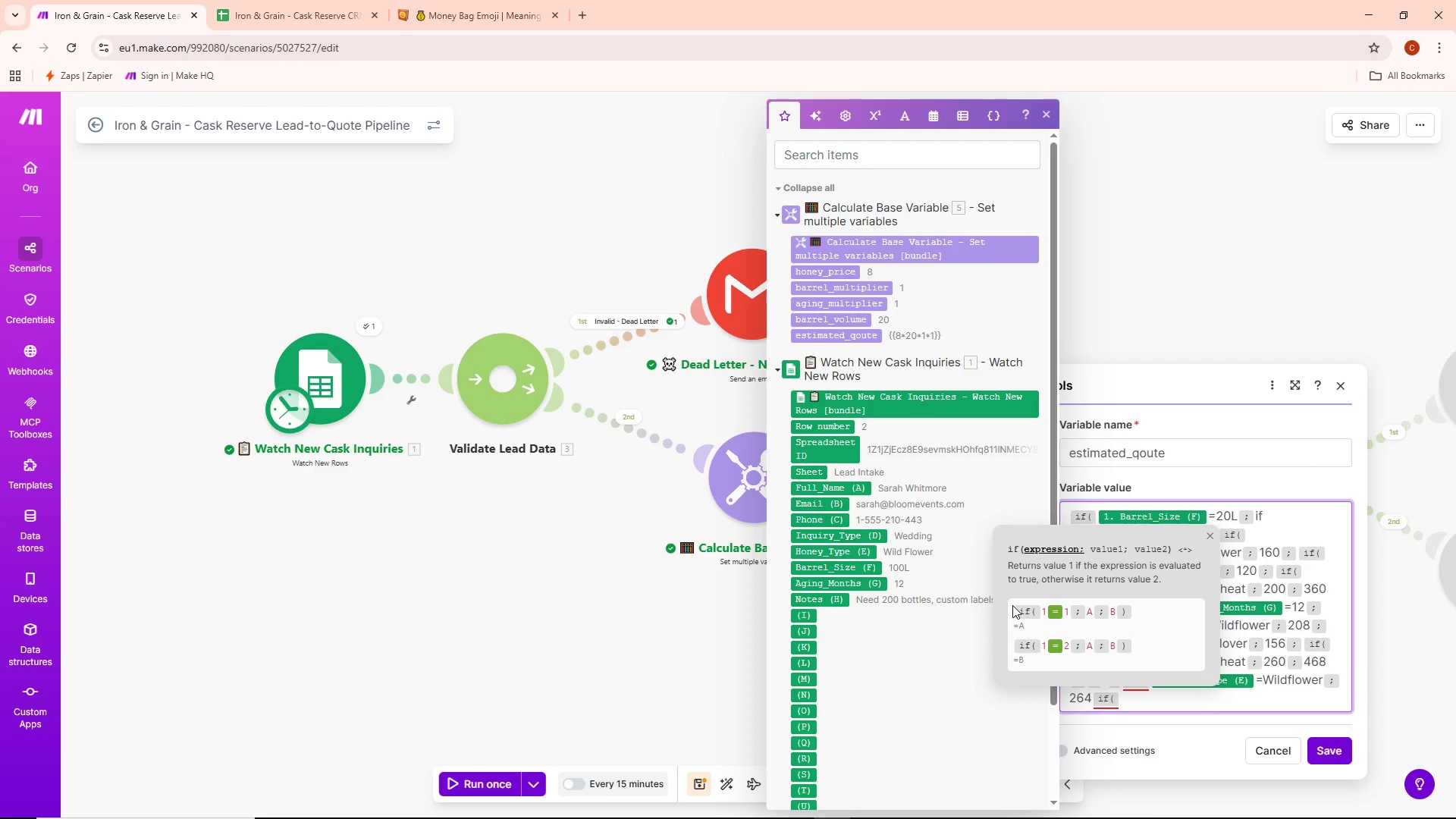 
mouse_move([844, 273])
 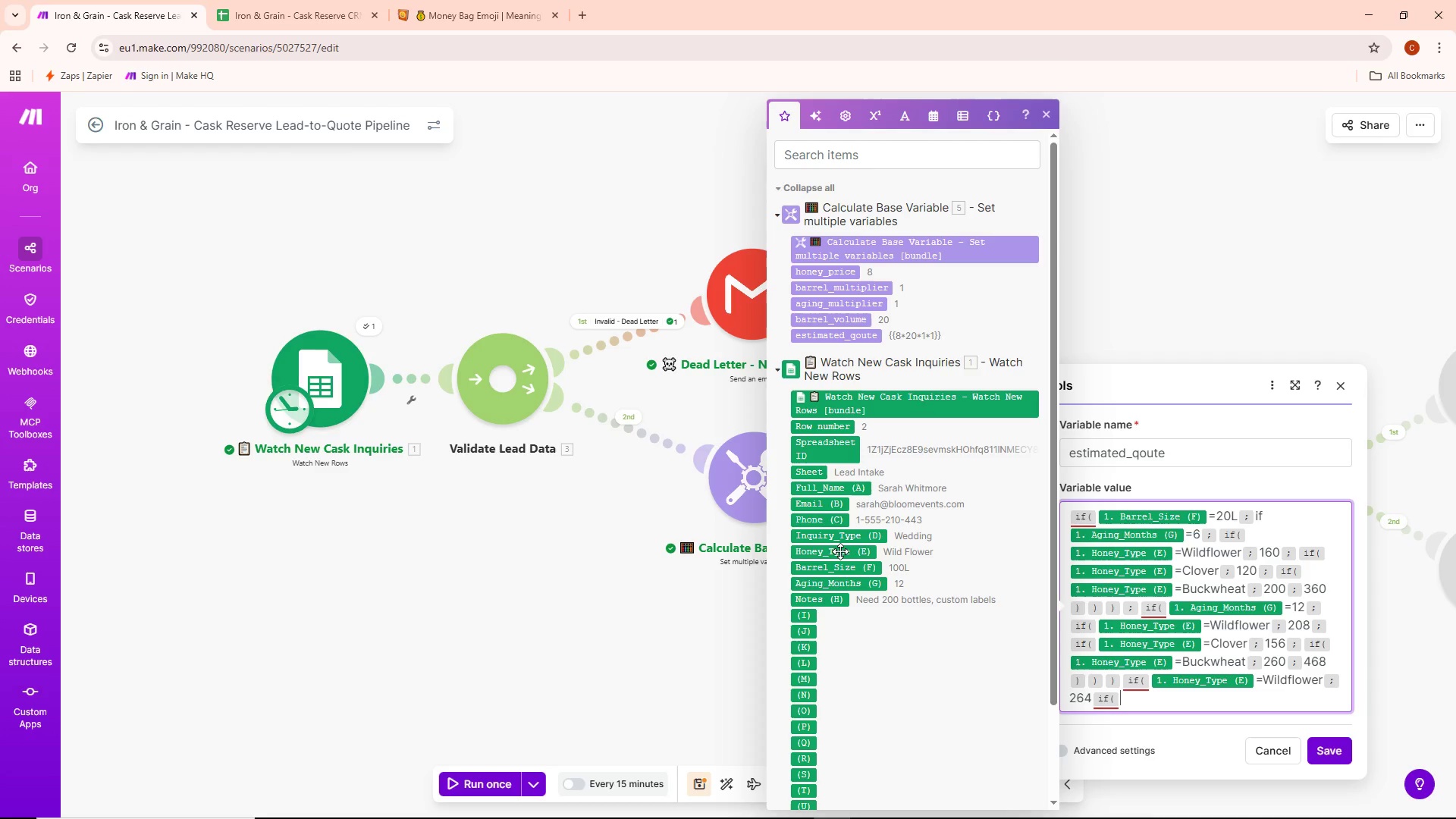 
left_click([840, 551])
 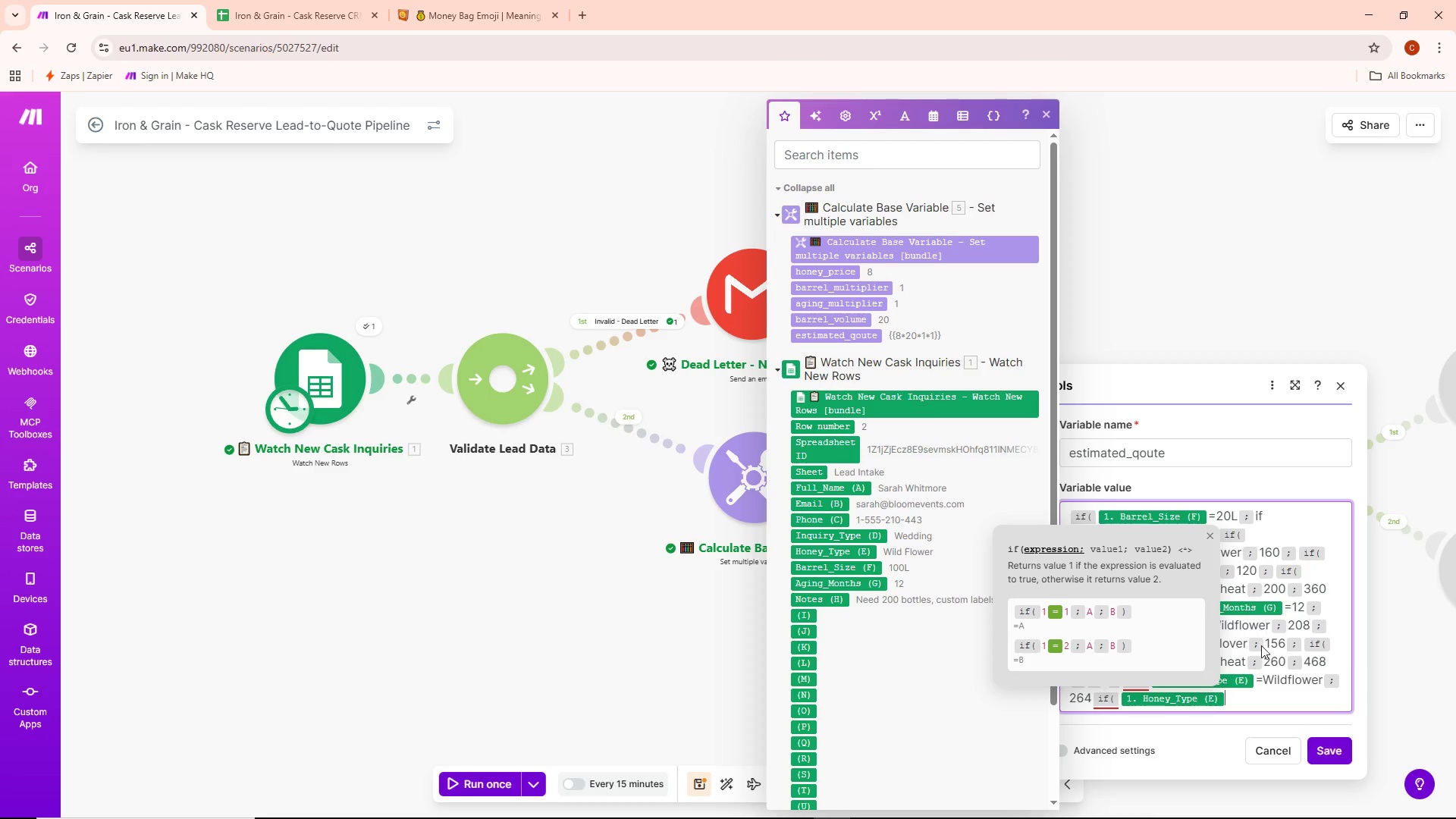 
left_click([1266, 708])
 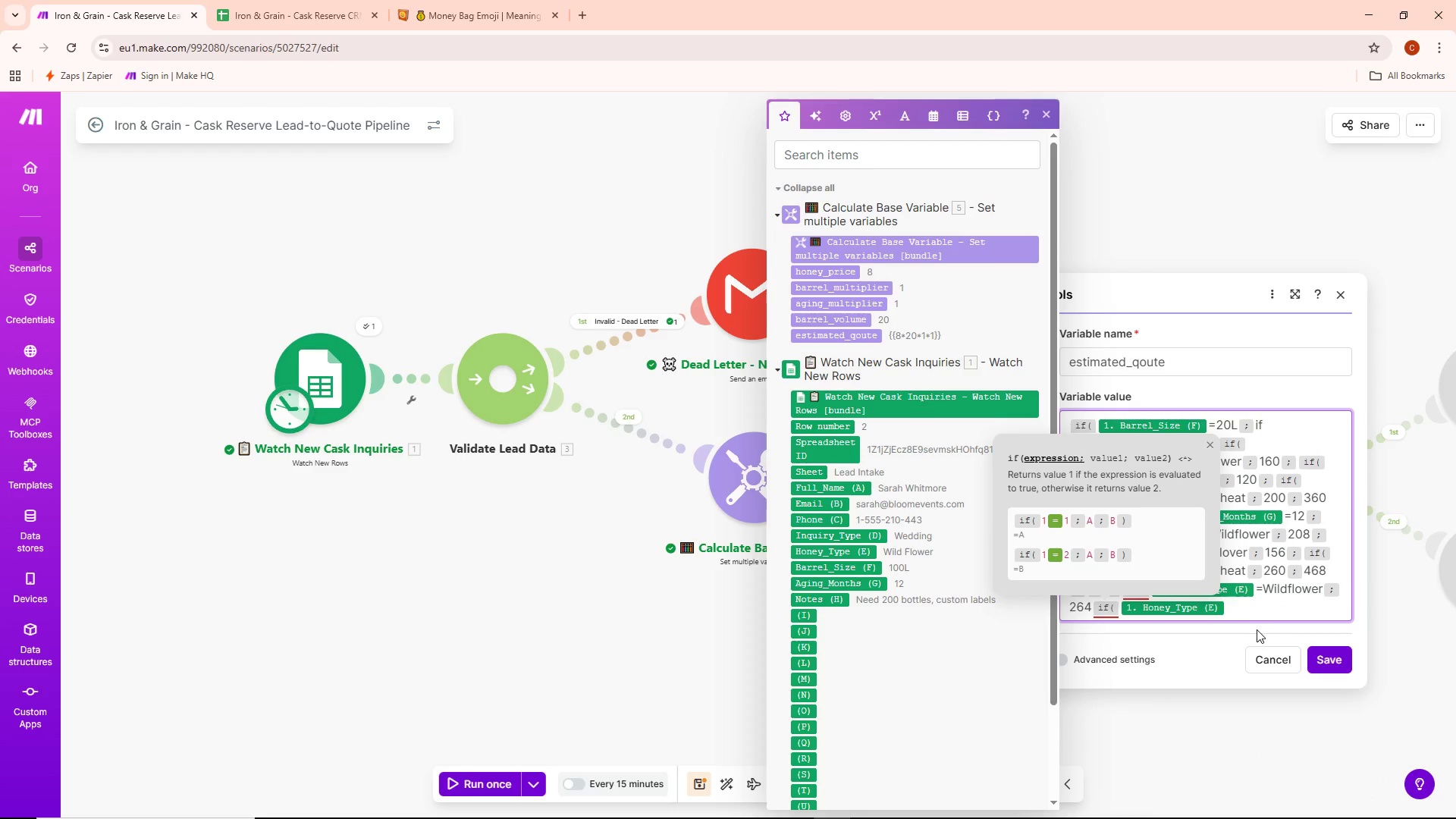 
left_click([1235, 609])
 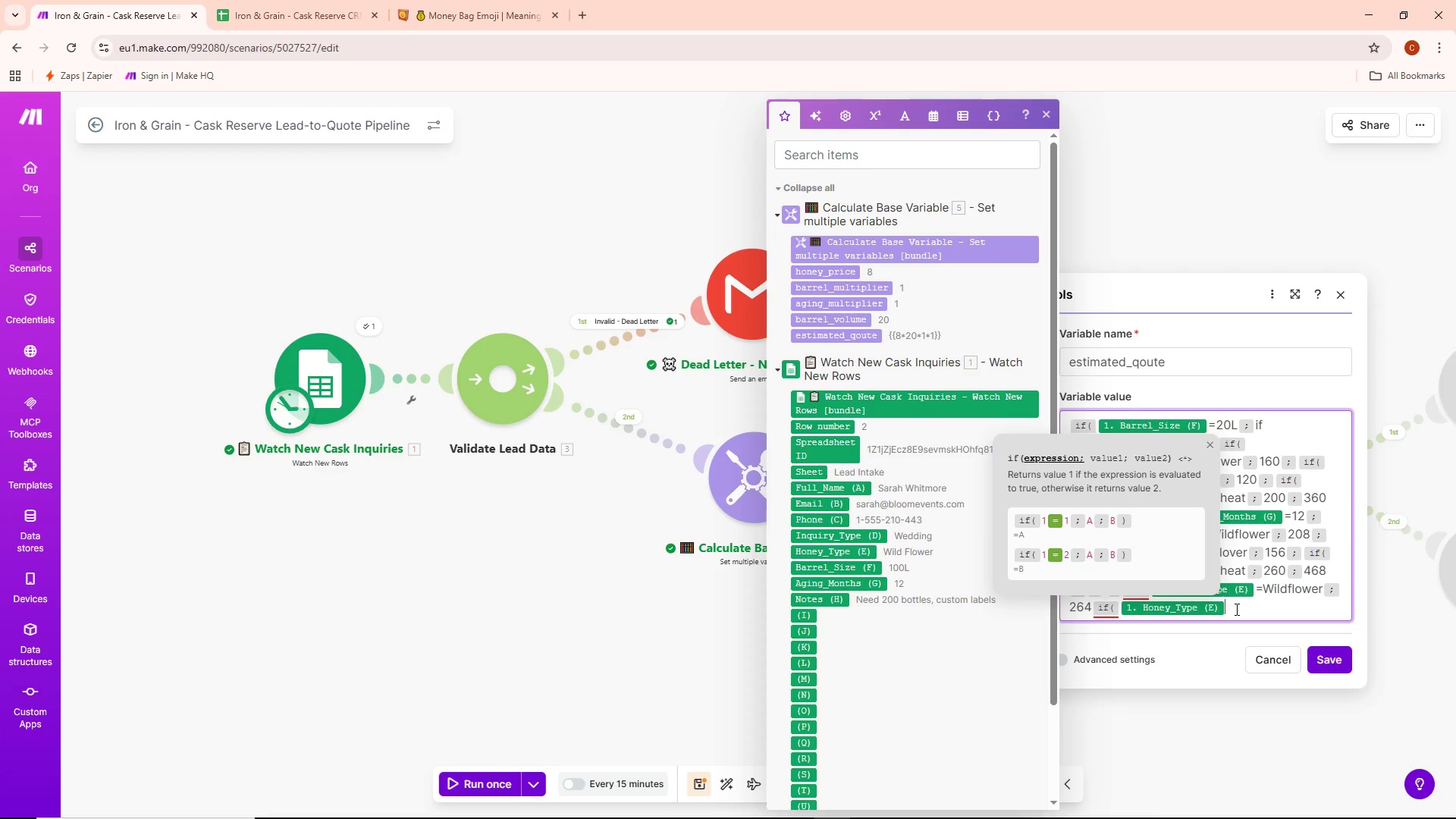 
type(=Clover)
 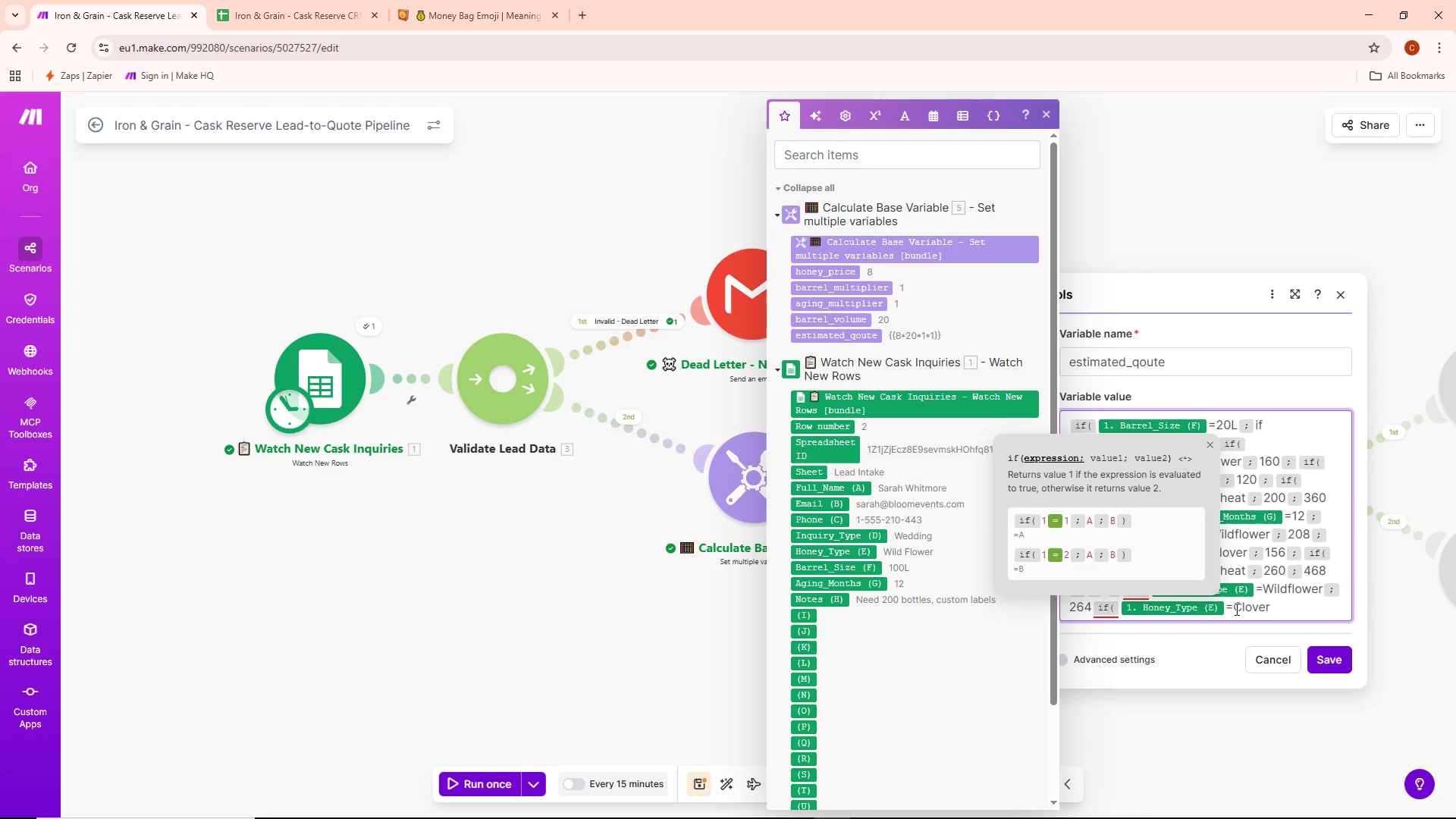 
type(;198;if()
 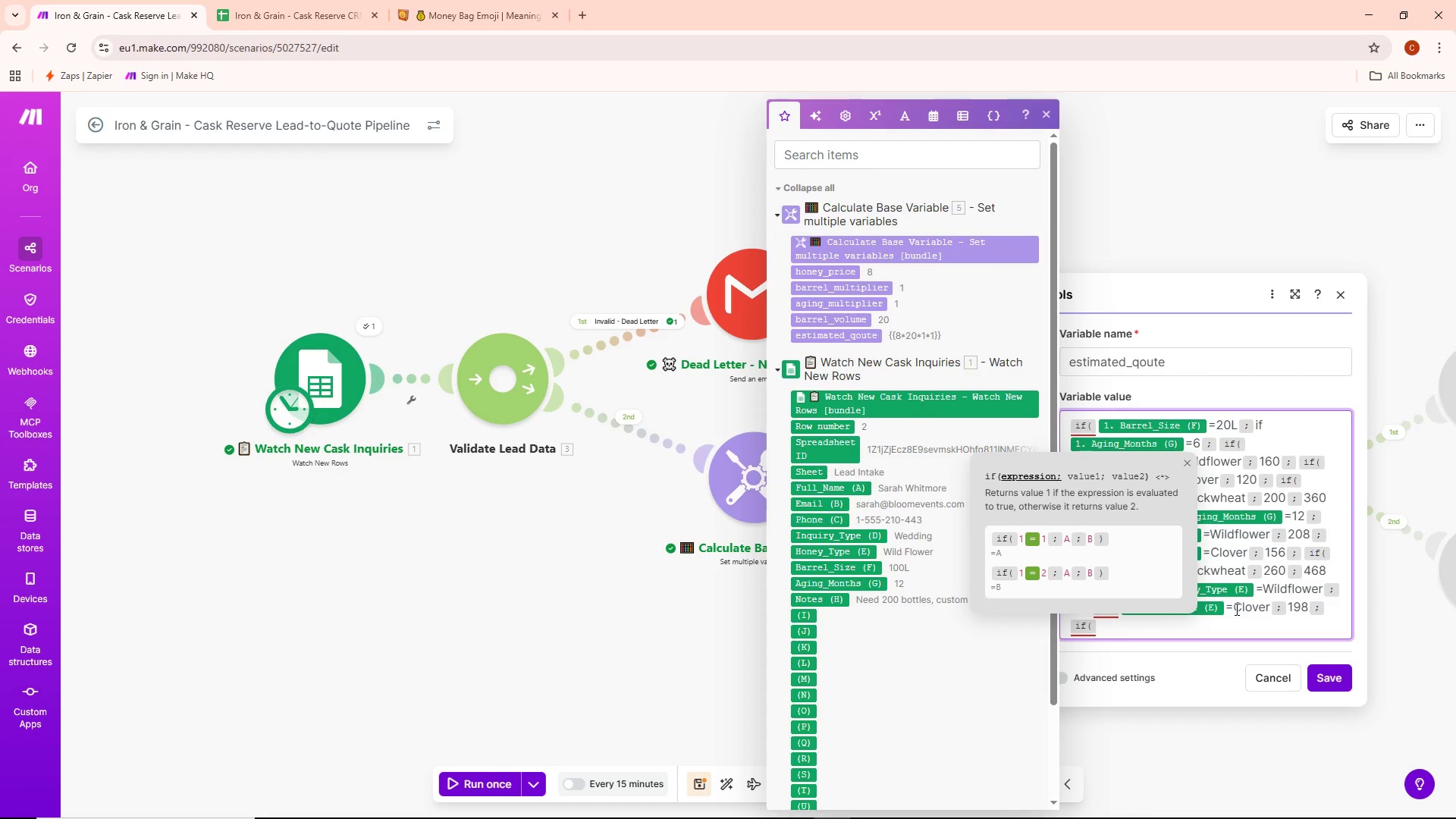 
wait(5.67)
 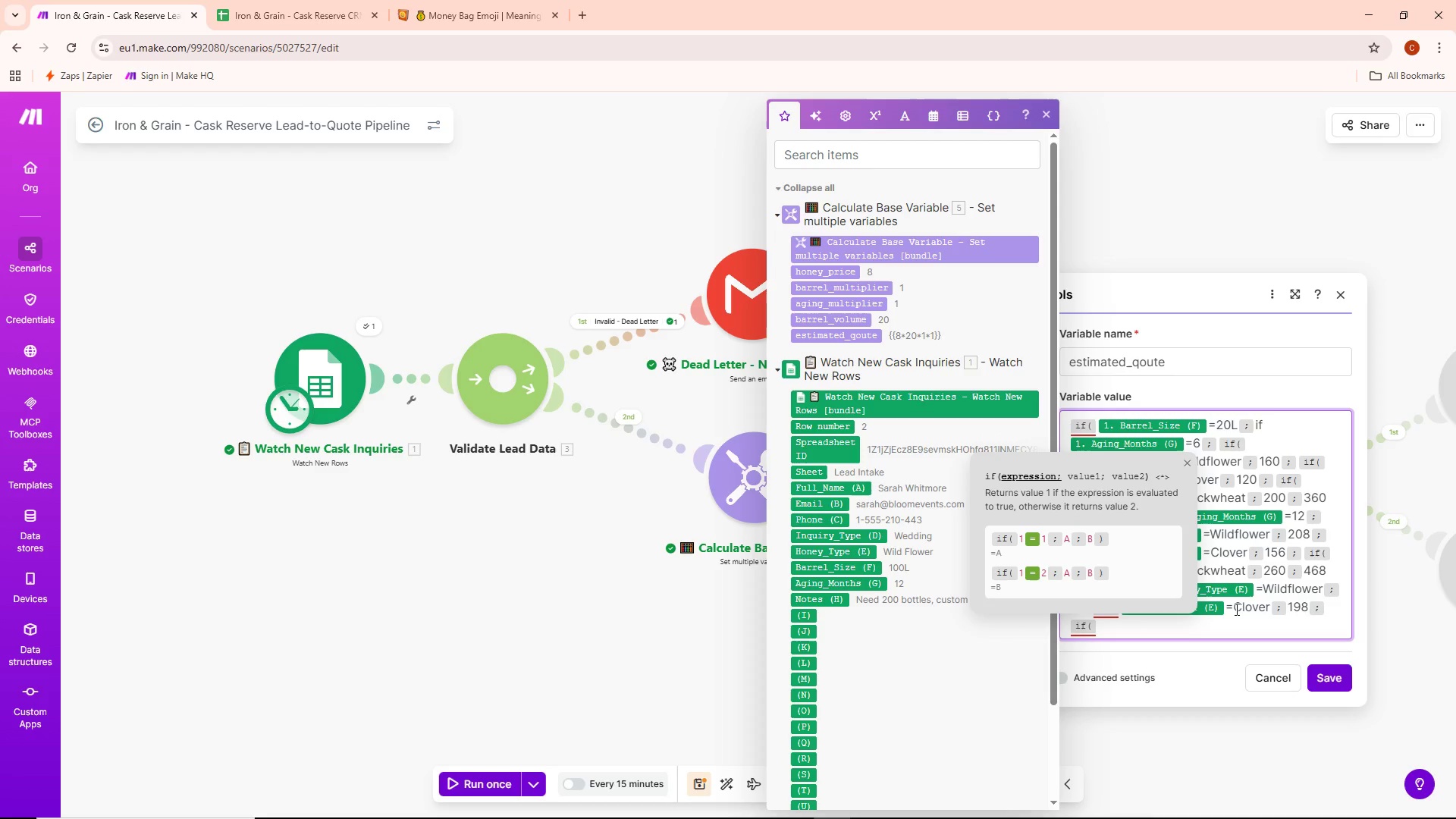 
left_click([836, 552])
 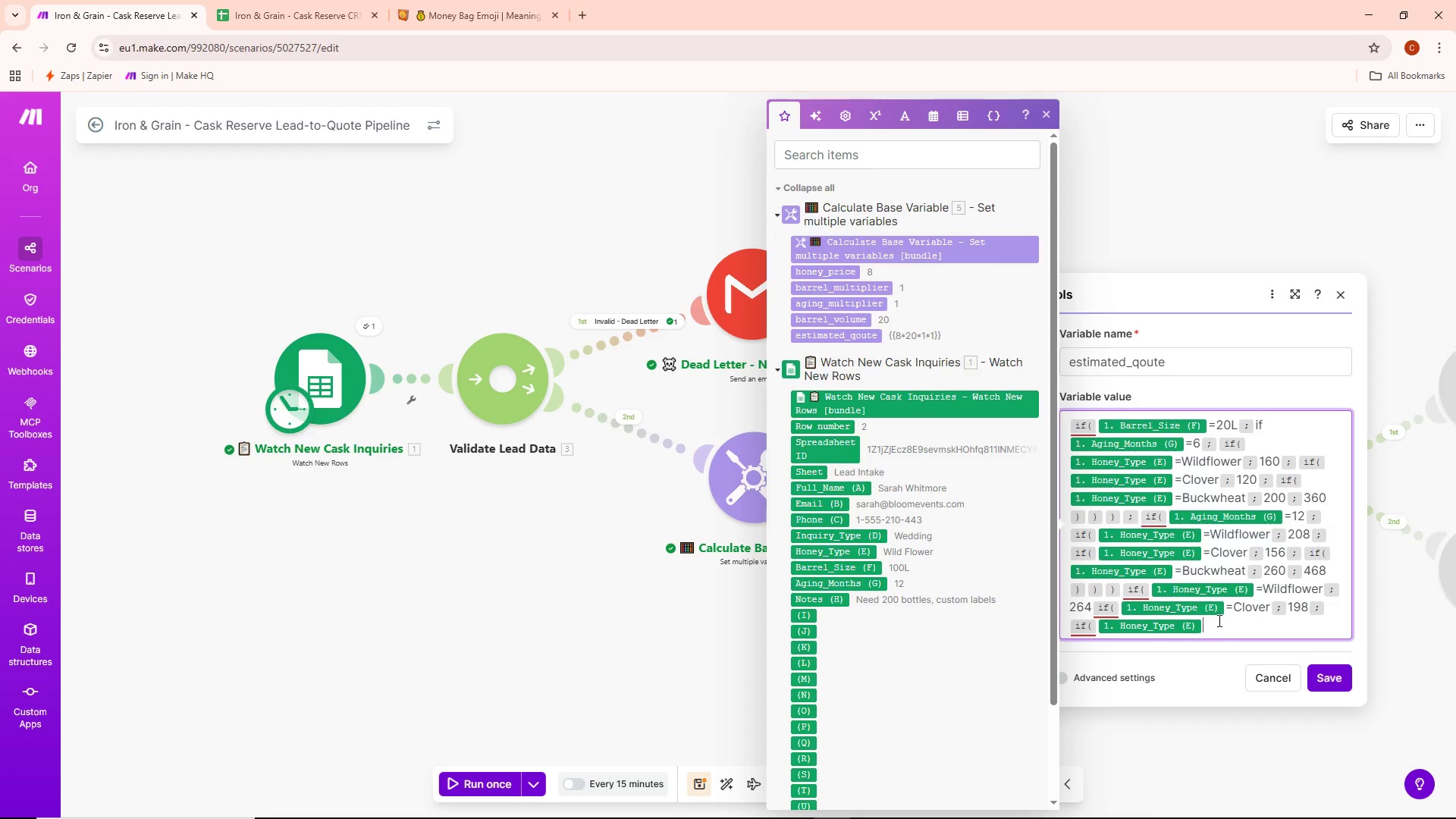 
wait(8.59)
 